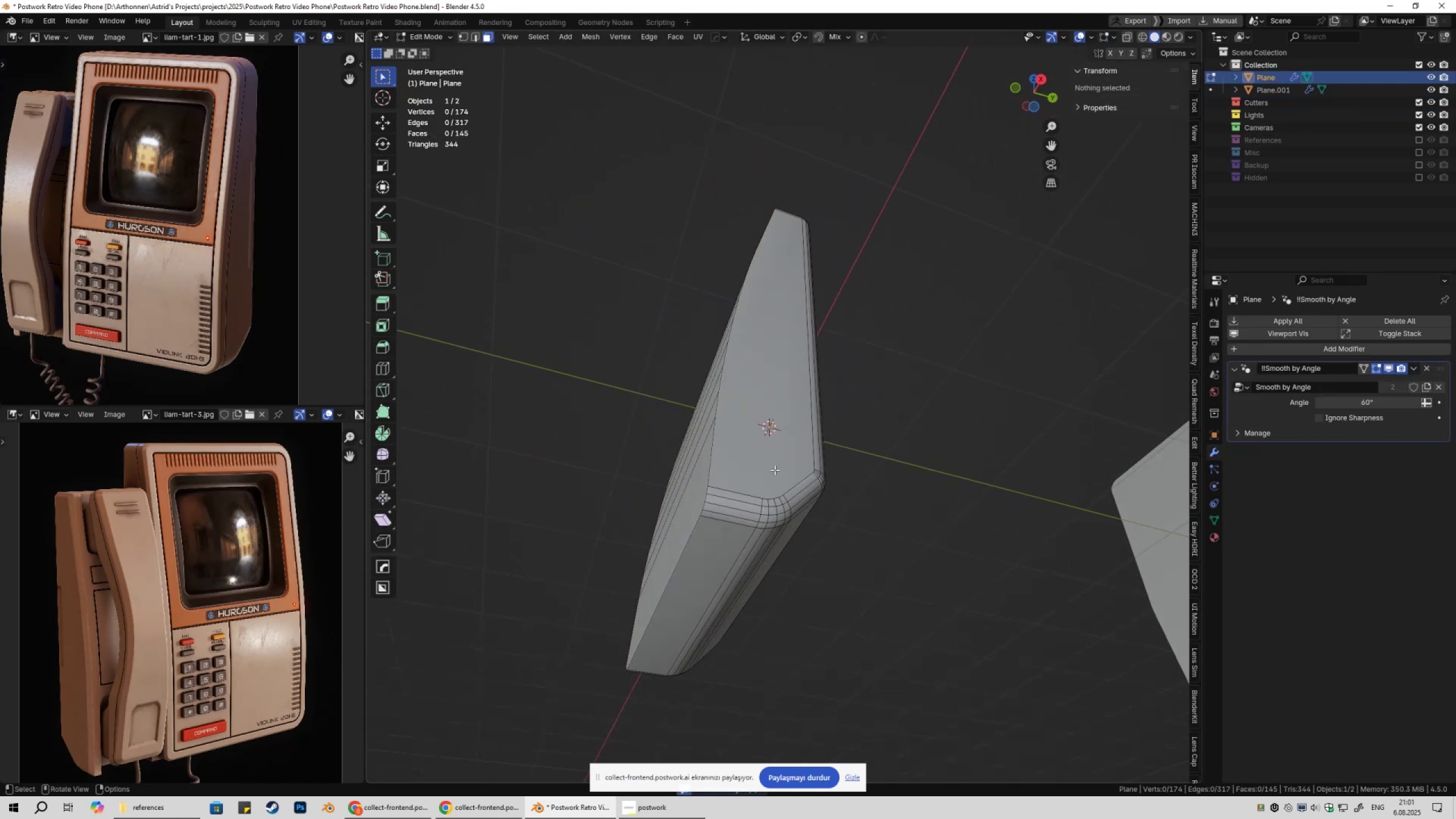 
key(3)
 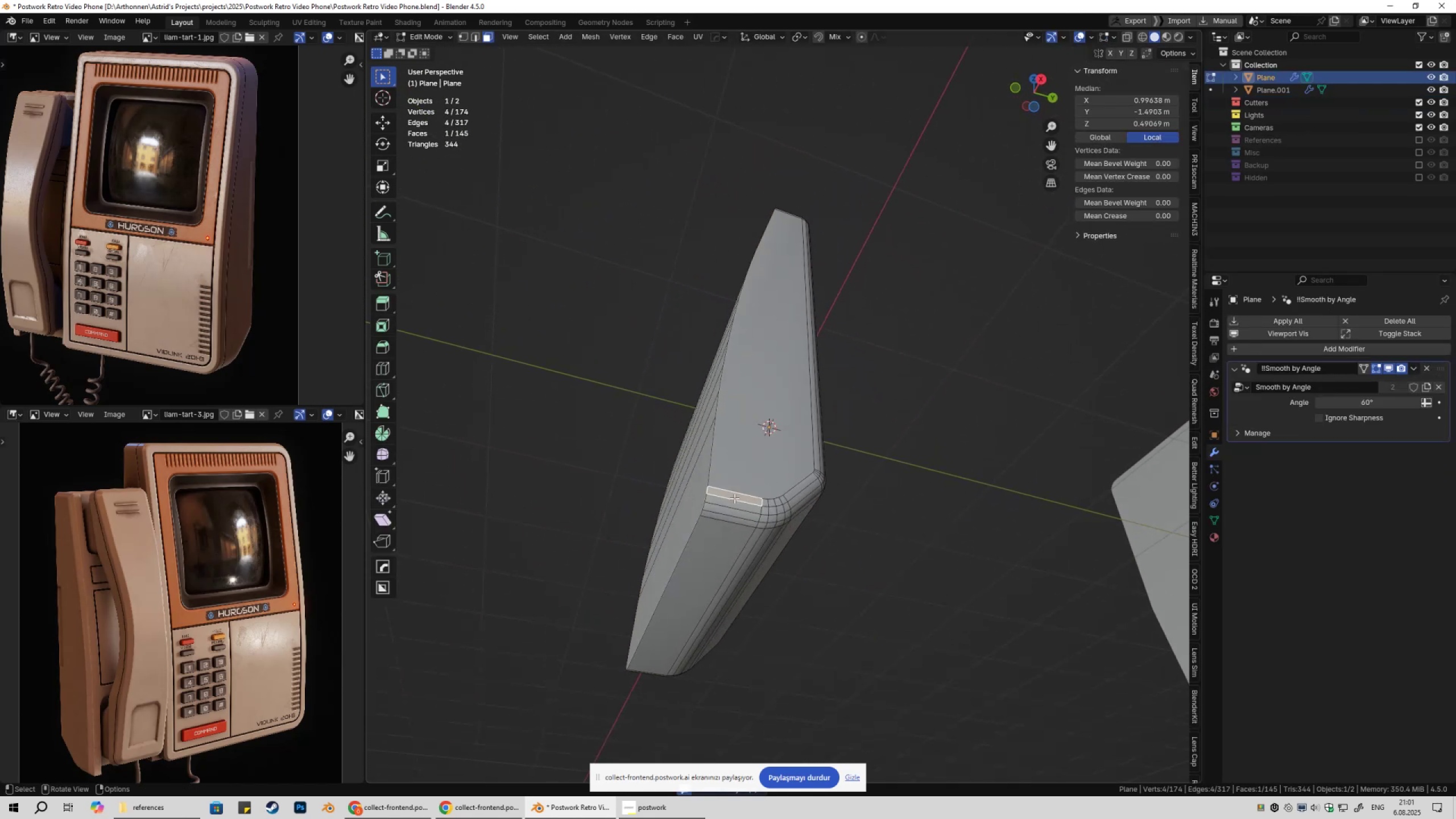 
hold_key(key=ControlLeft, duration=0.34)
left_click([725, 517])
 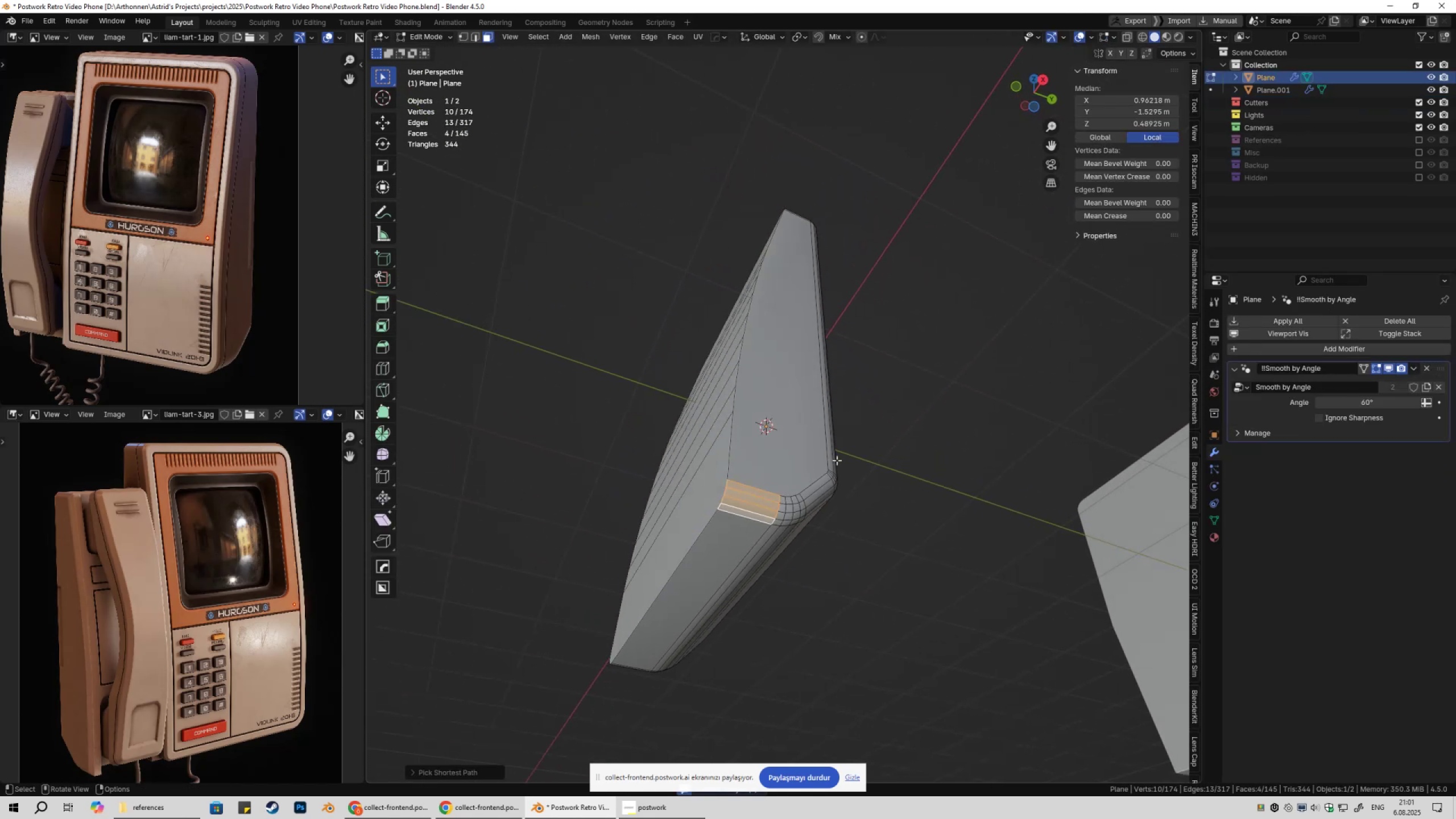 
key(Q)
 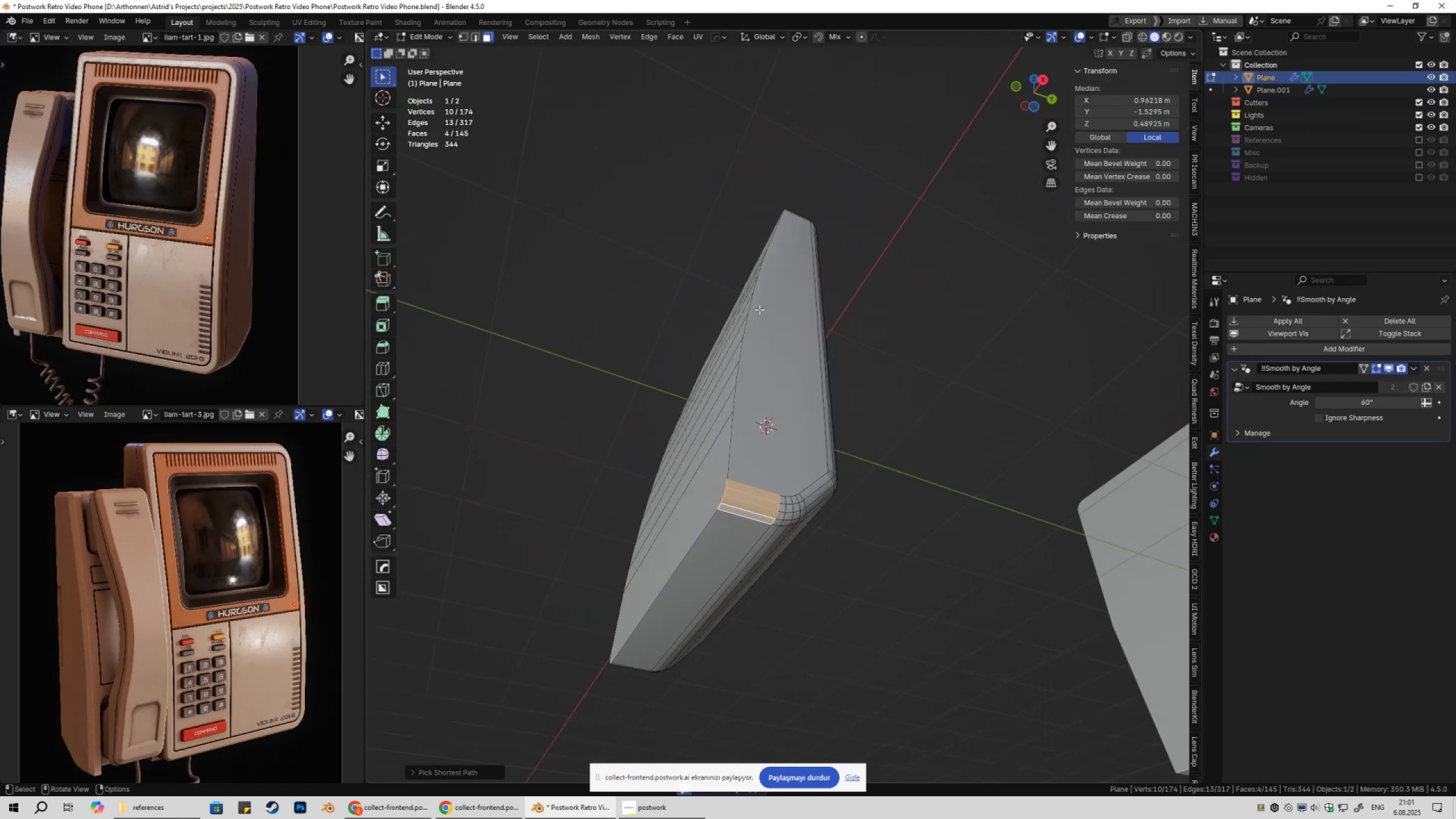 
scroll: coordinate [776, 379], scroll_direction: down, amount: 1.0
 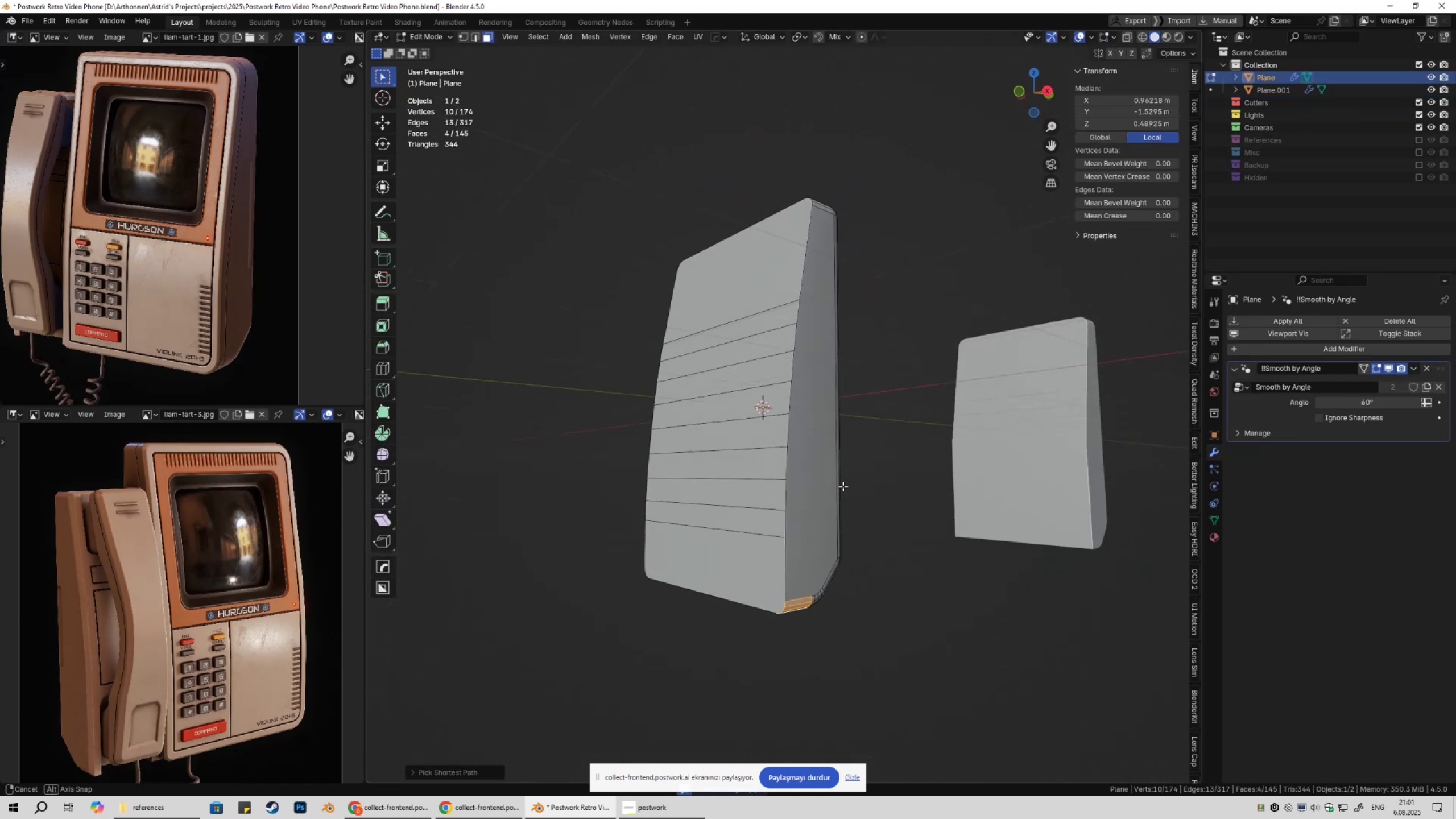 
hold_key(key=ShiftLeft, duration=0.3)
 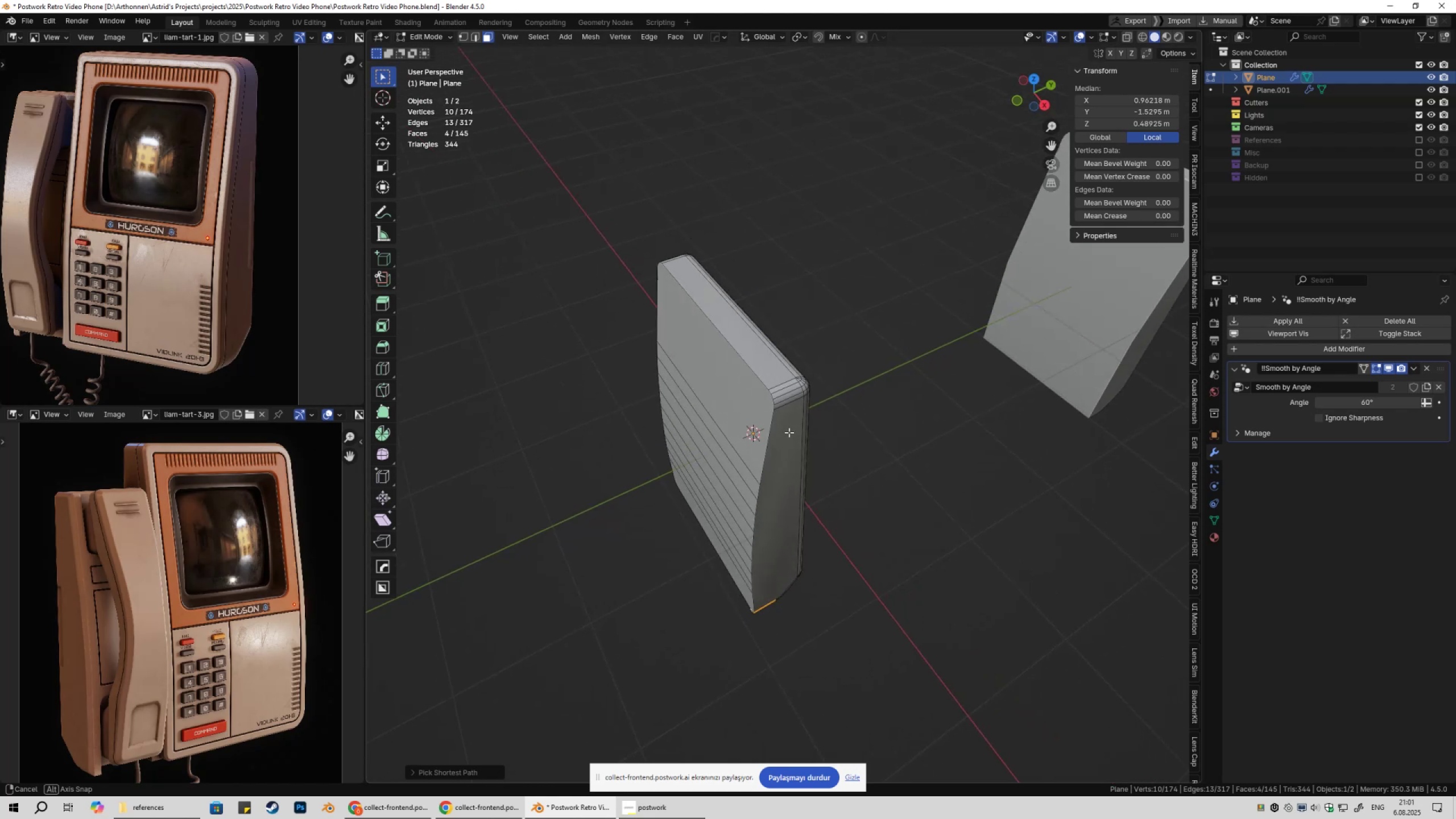 
scroll: coordinate [787, 428], scroll_direction: up, amount: 1.0
 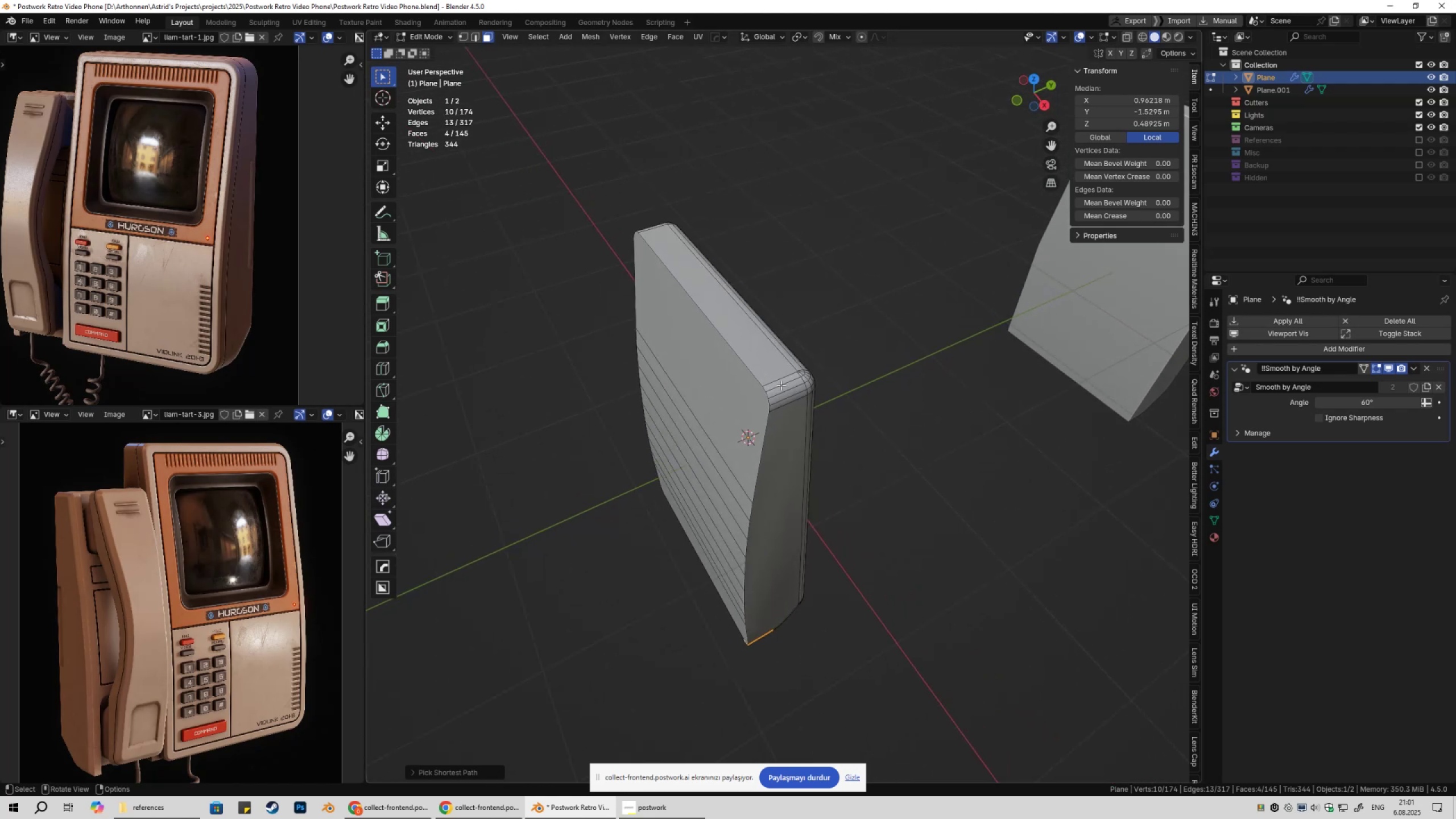 
hold_key(key=ShiftLeft, duration=0.76)
left_click([779, 382])
 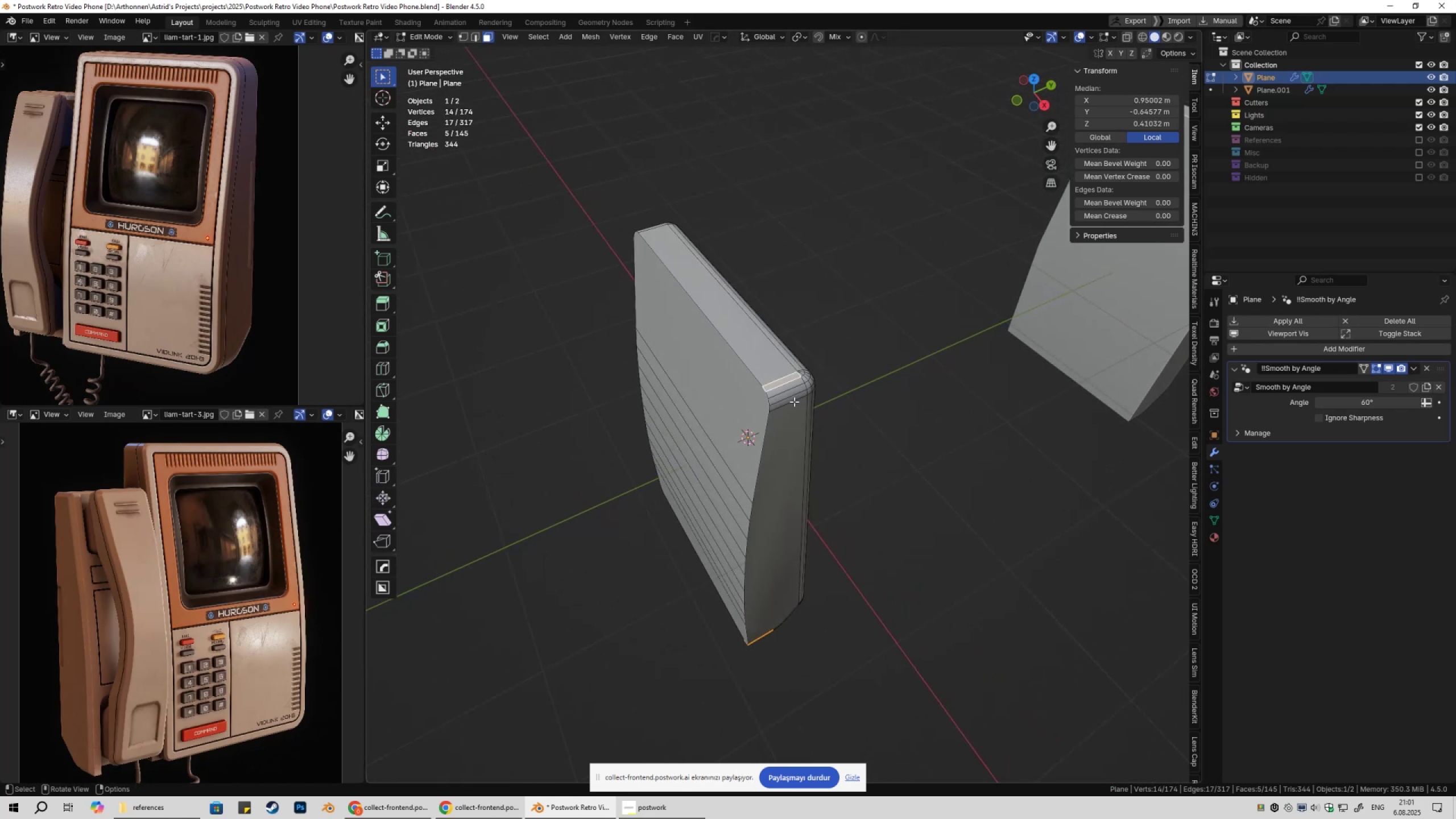 
key(Control+ControlLeft)
 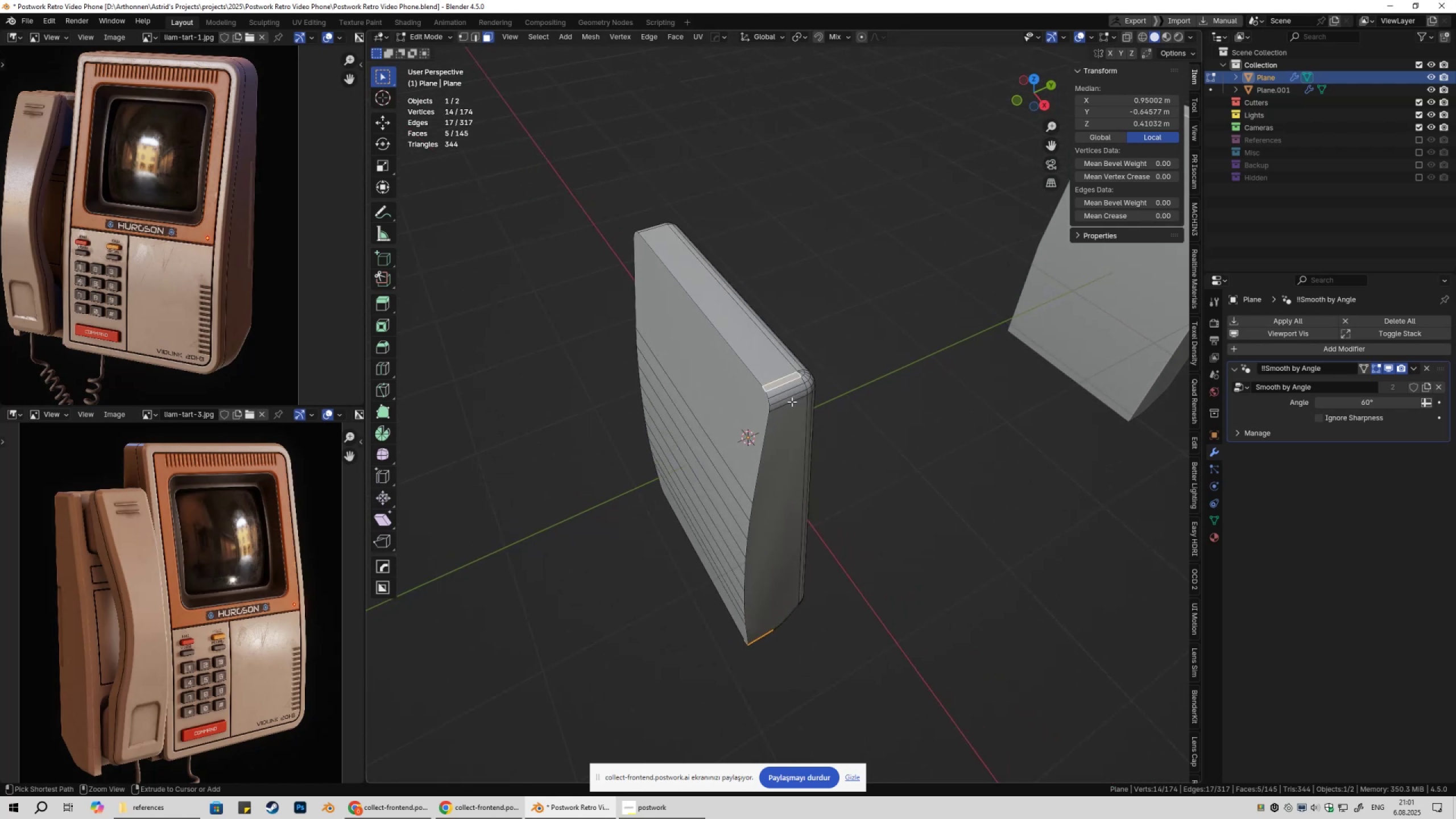 
left_click([792, 402])
 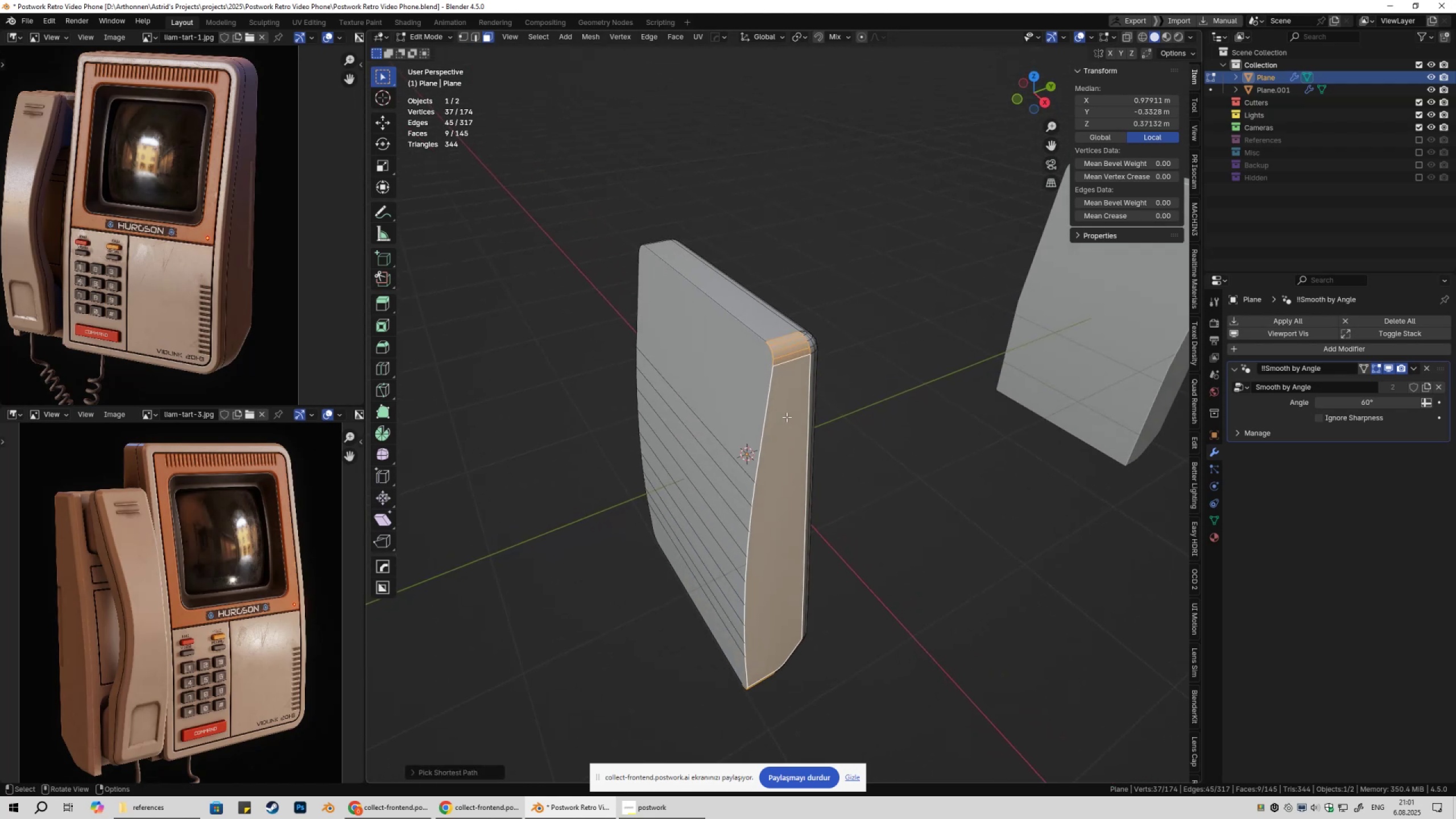 
hold_key(key=ControlLeft, duration=0.62)
left_click_drag(start_coordinate=[773, 420], to_coordinate=[798, 456])
 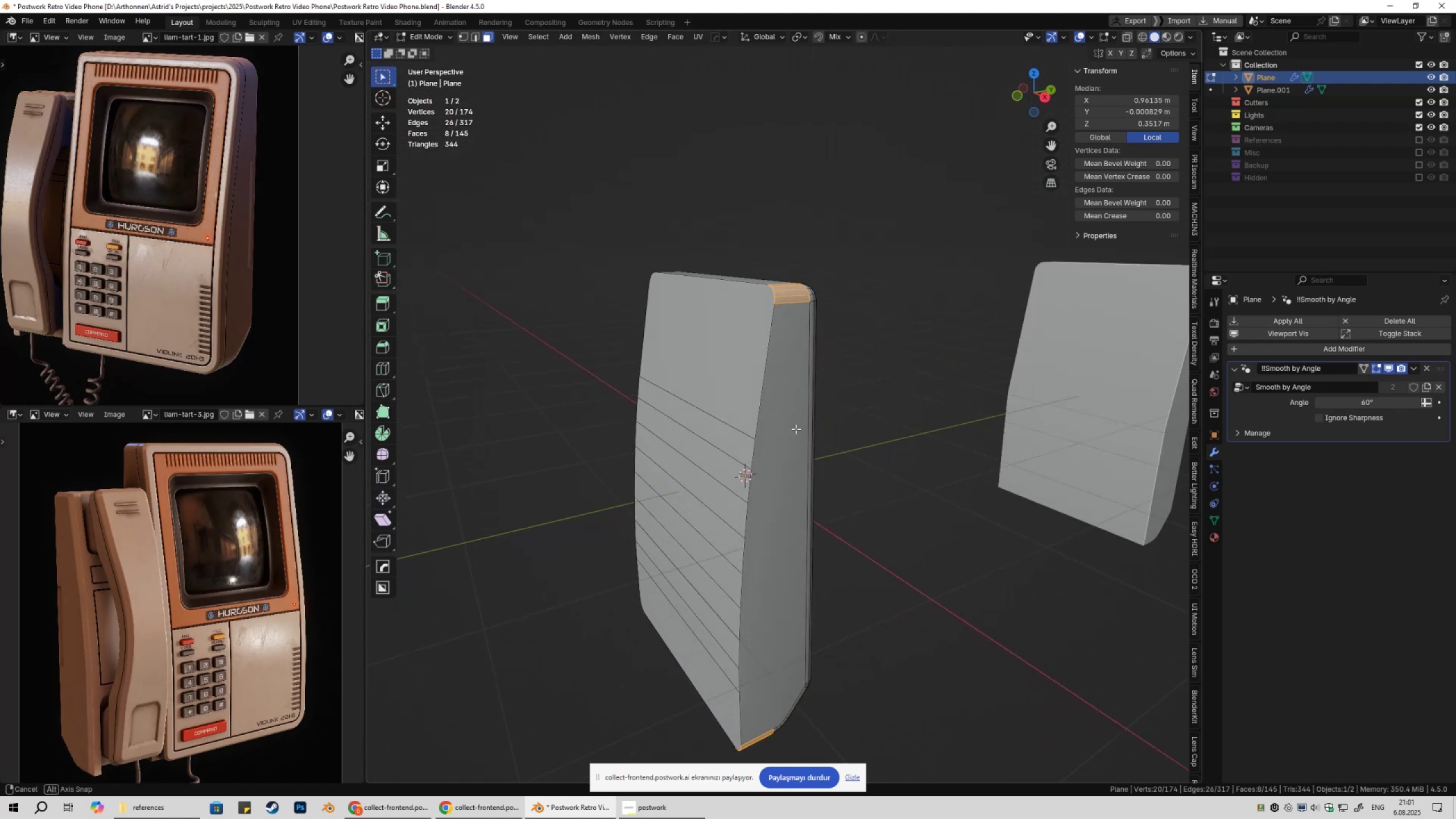 
hold_key(key=ShiftLeft, duration=0.33)
 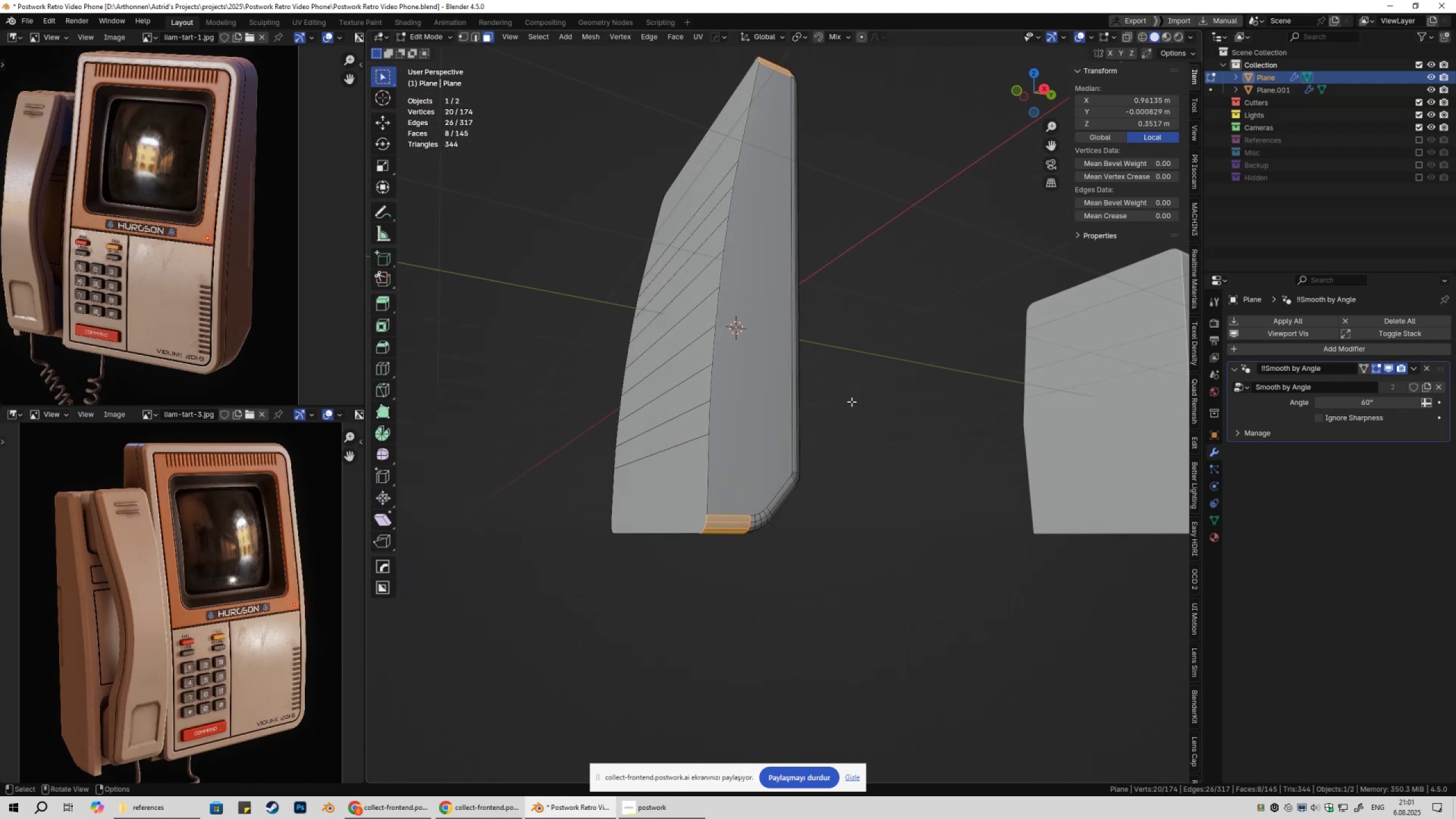 
key(Q)
 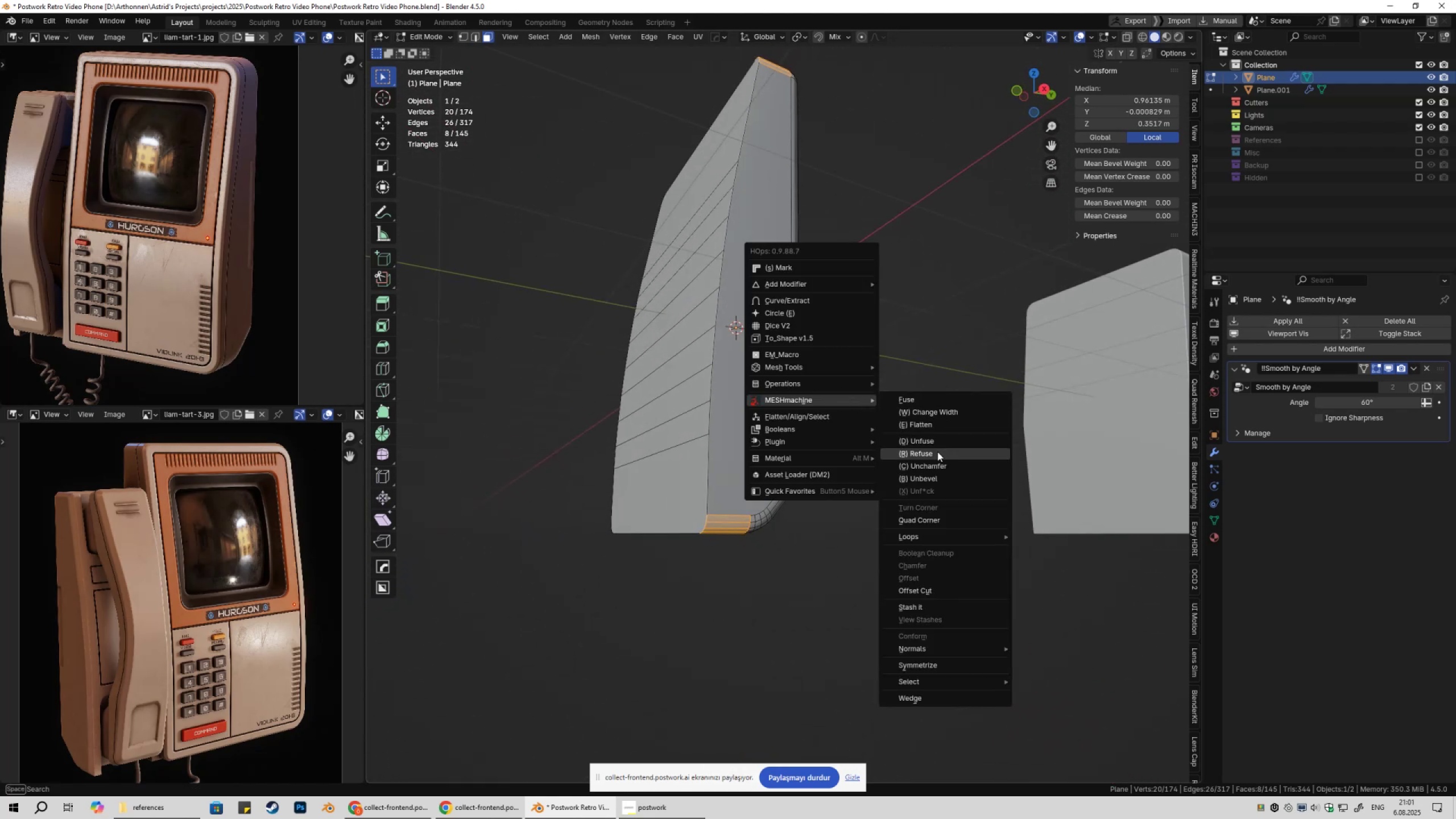 
left_click([937, 452])
 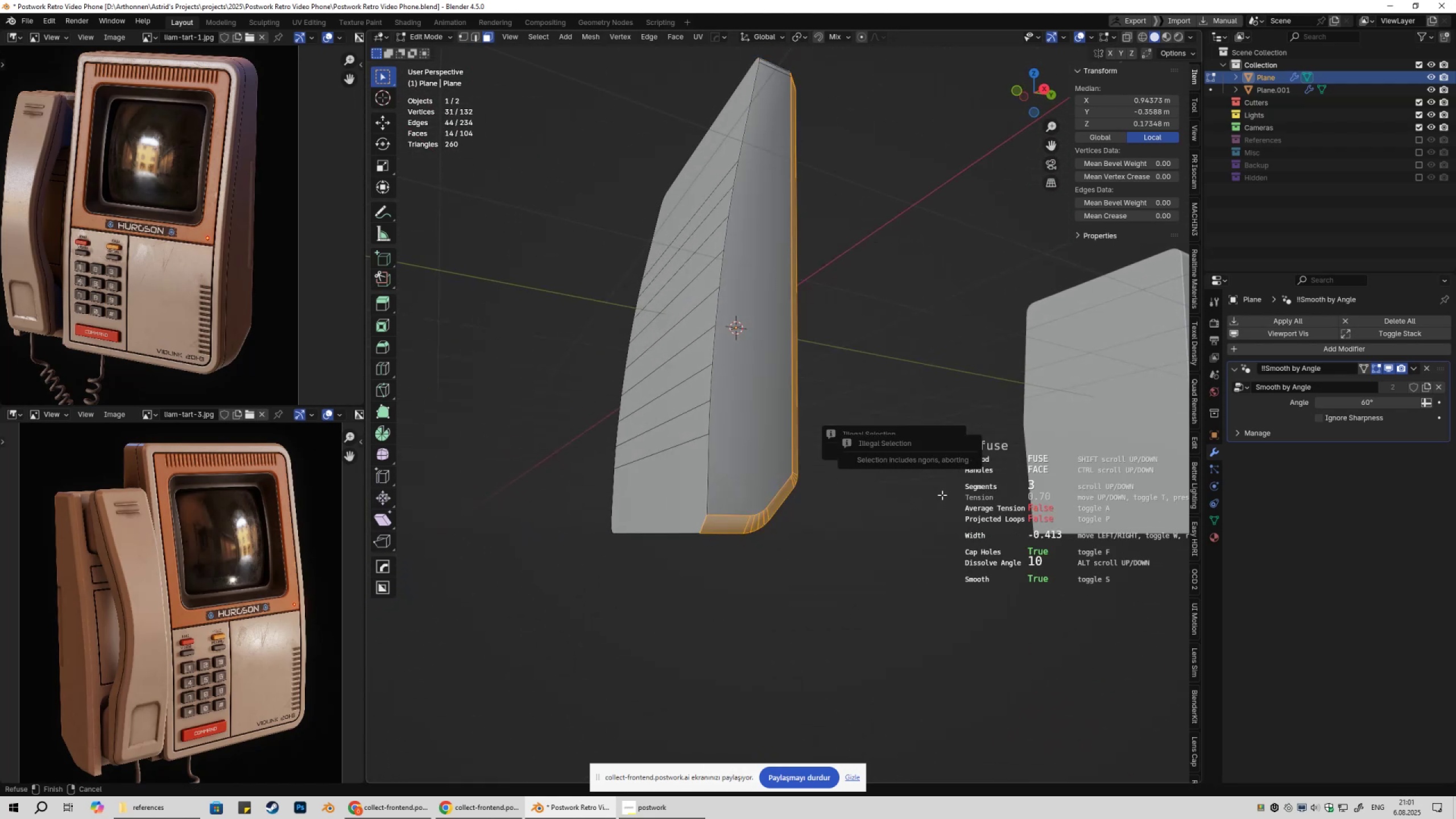 
scroll: coordinate [933, 556], scroll_direction: down, amount: 1.0
 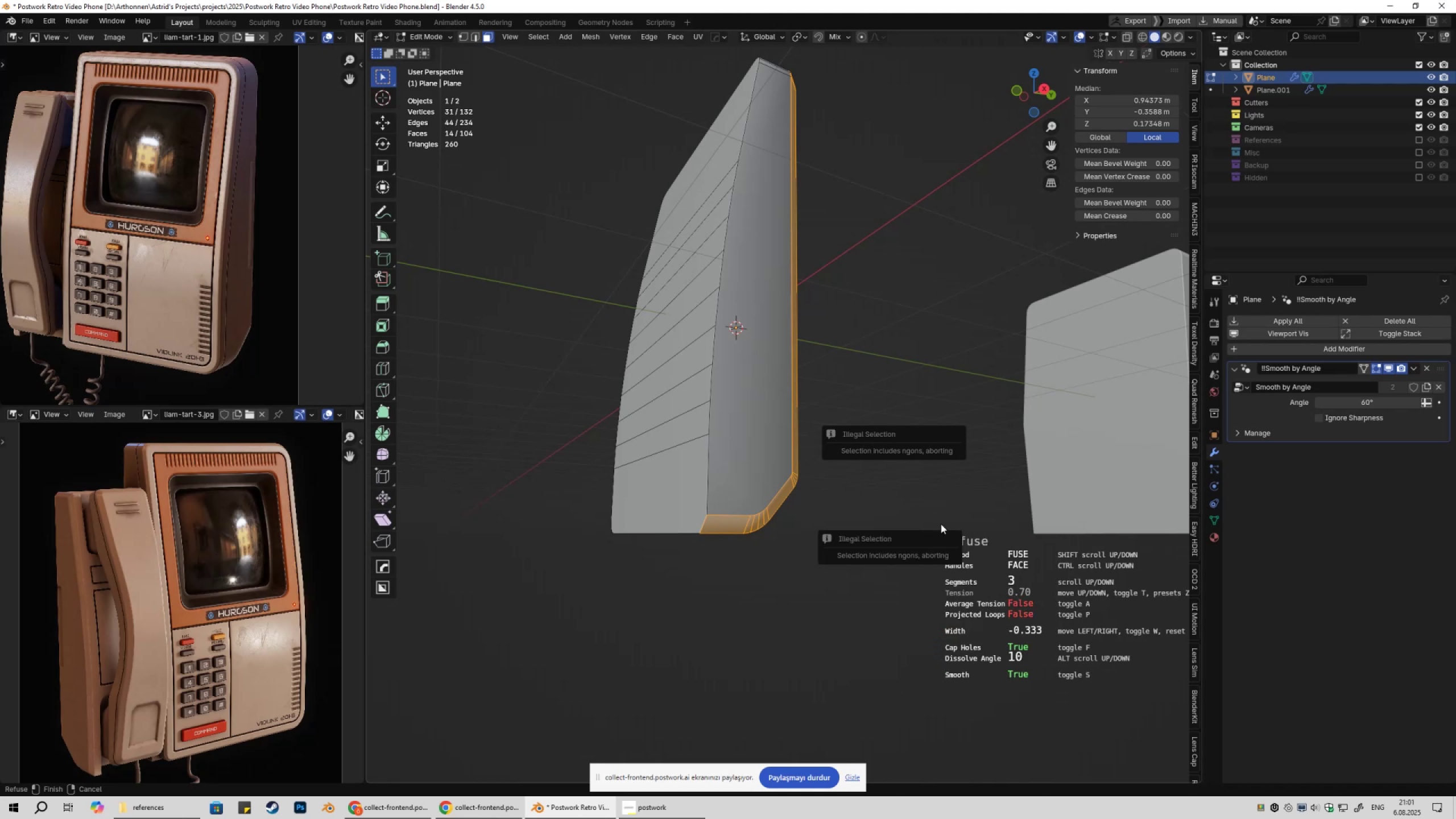 
key(Escape)
 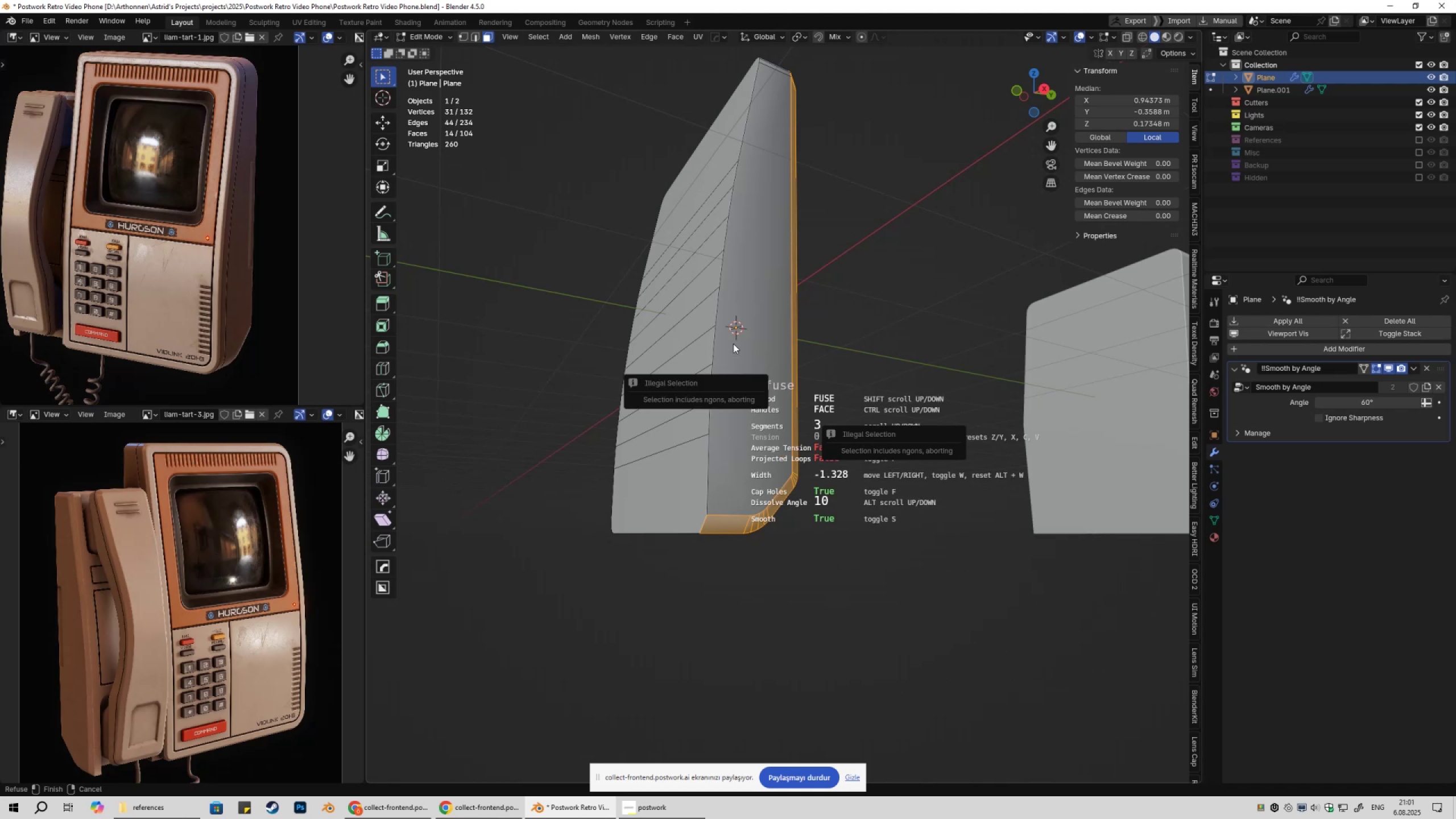 
key(Control+ControlLeft)
 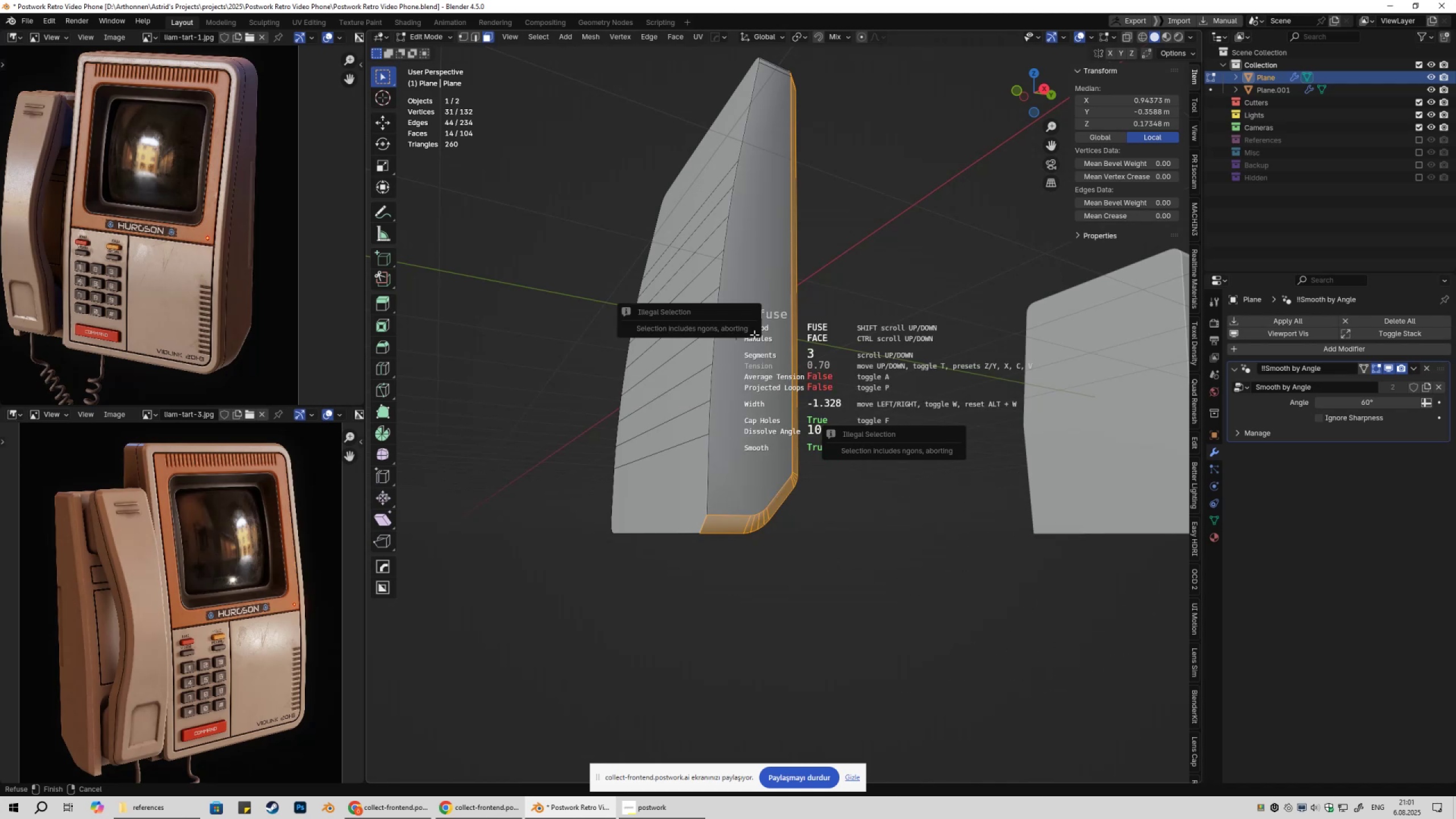 
key(Control+Z)
 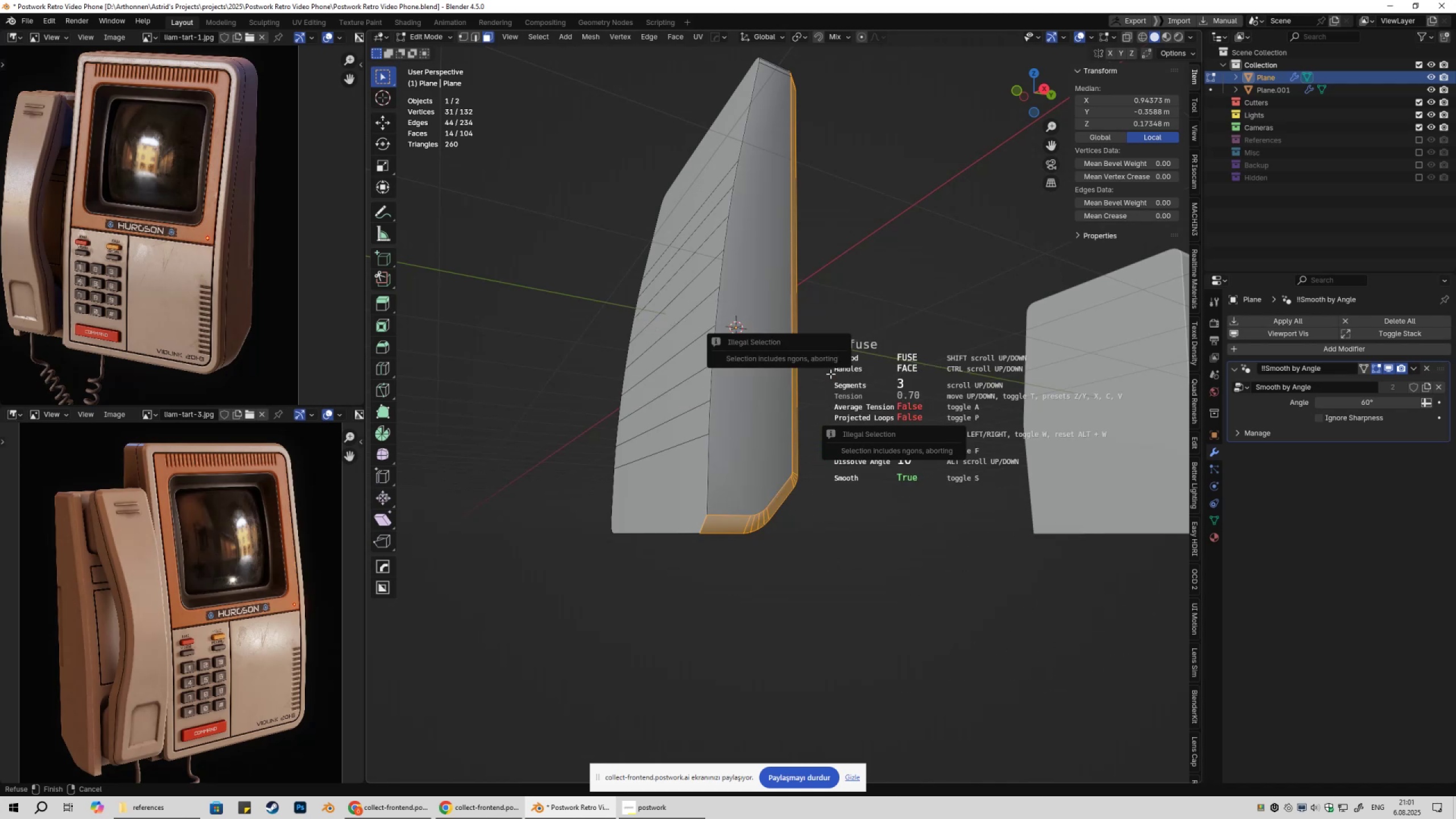 
key(Escape)
 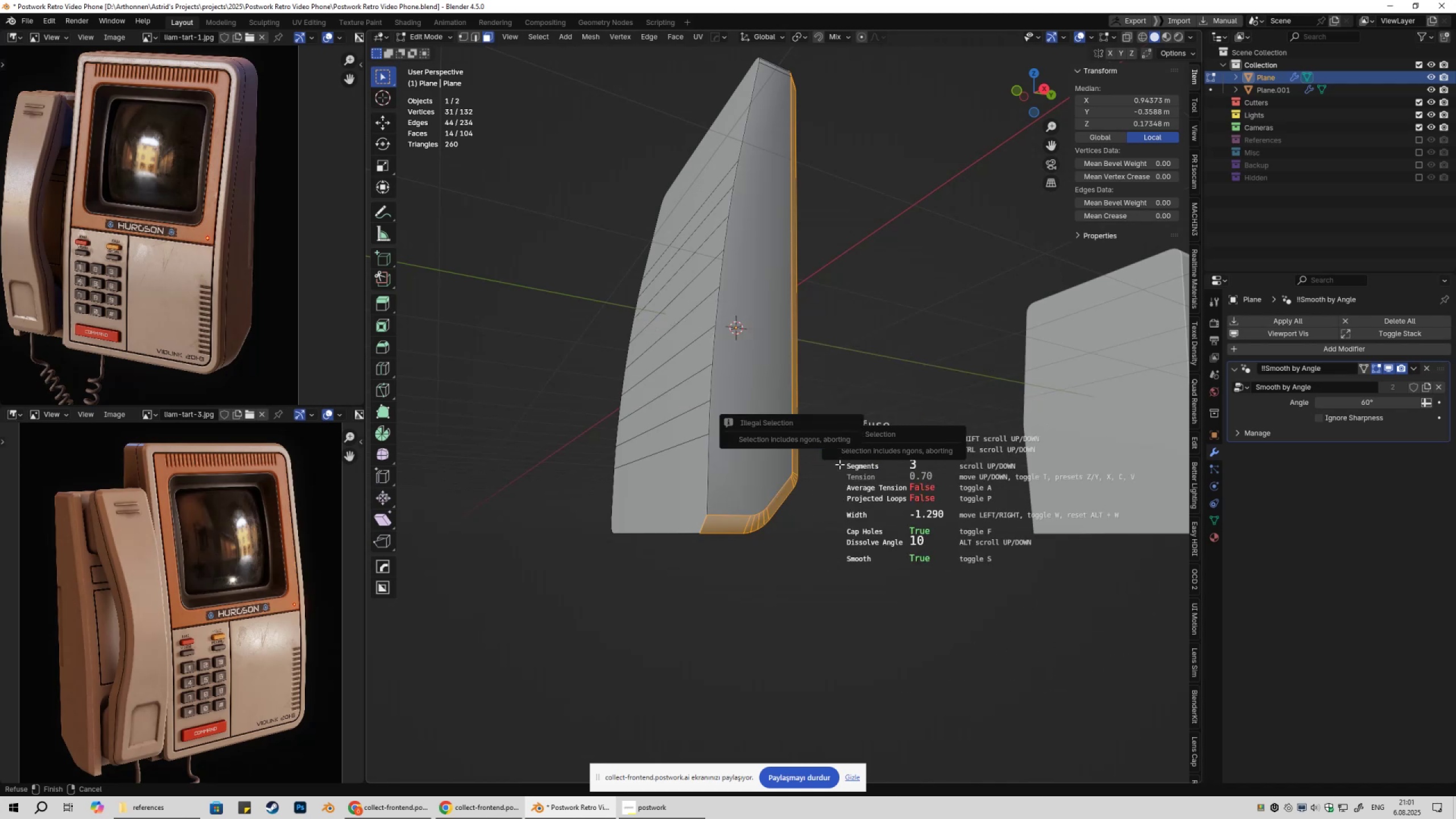 
key(Escape)
 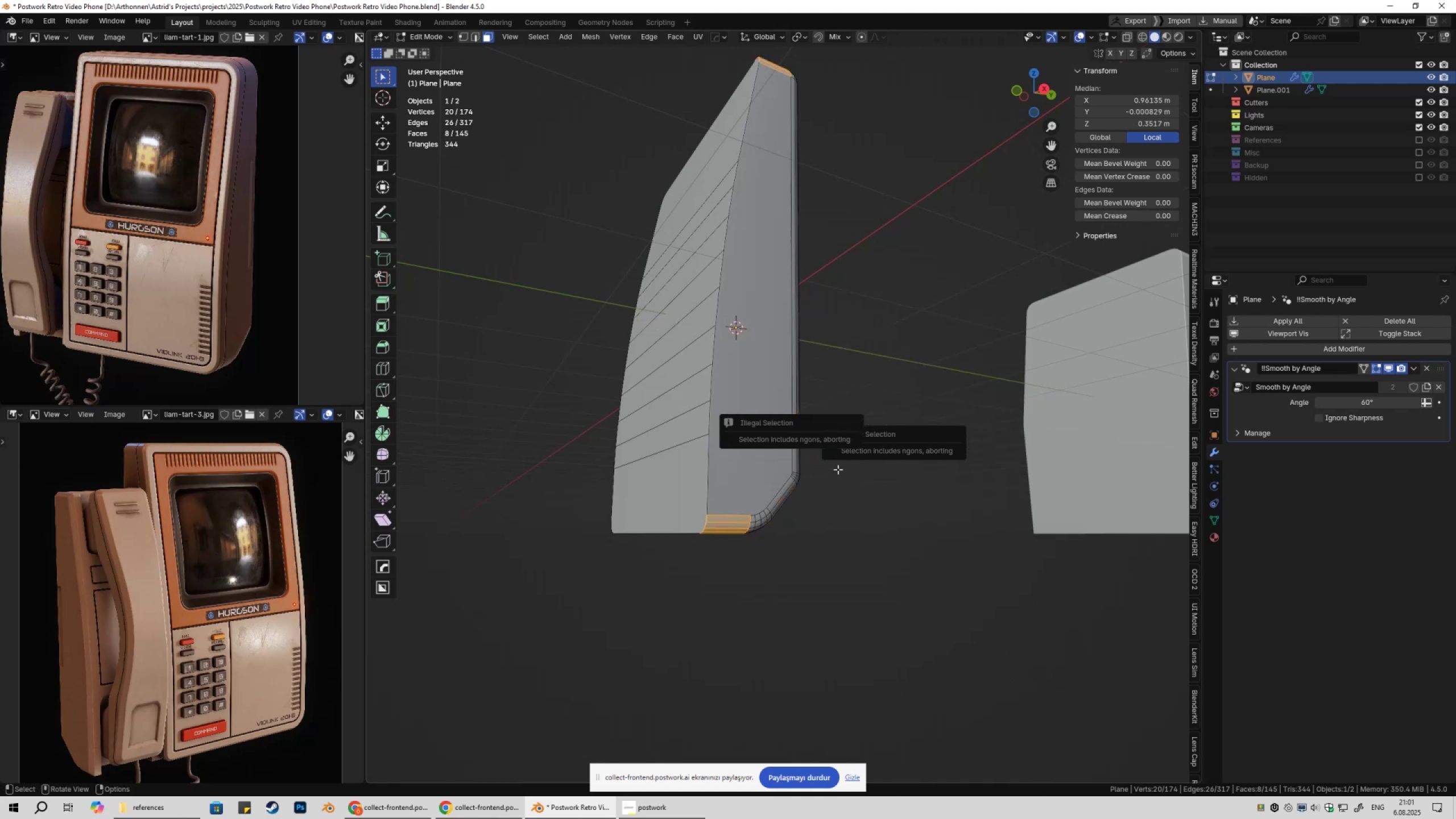 
key(Escape)
 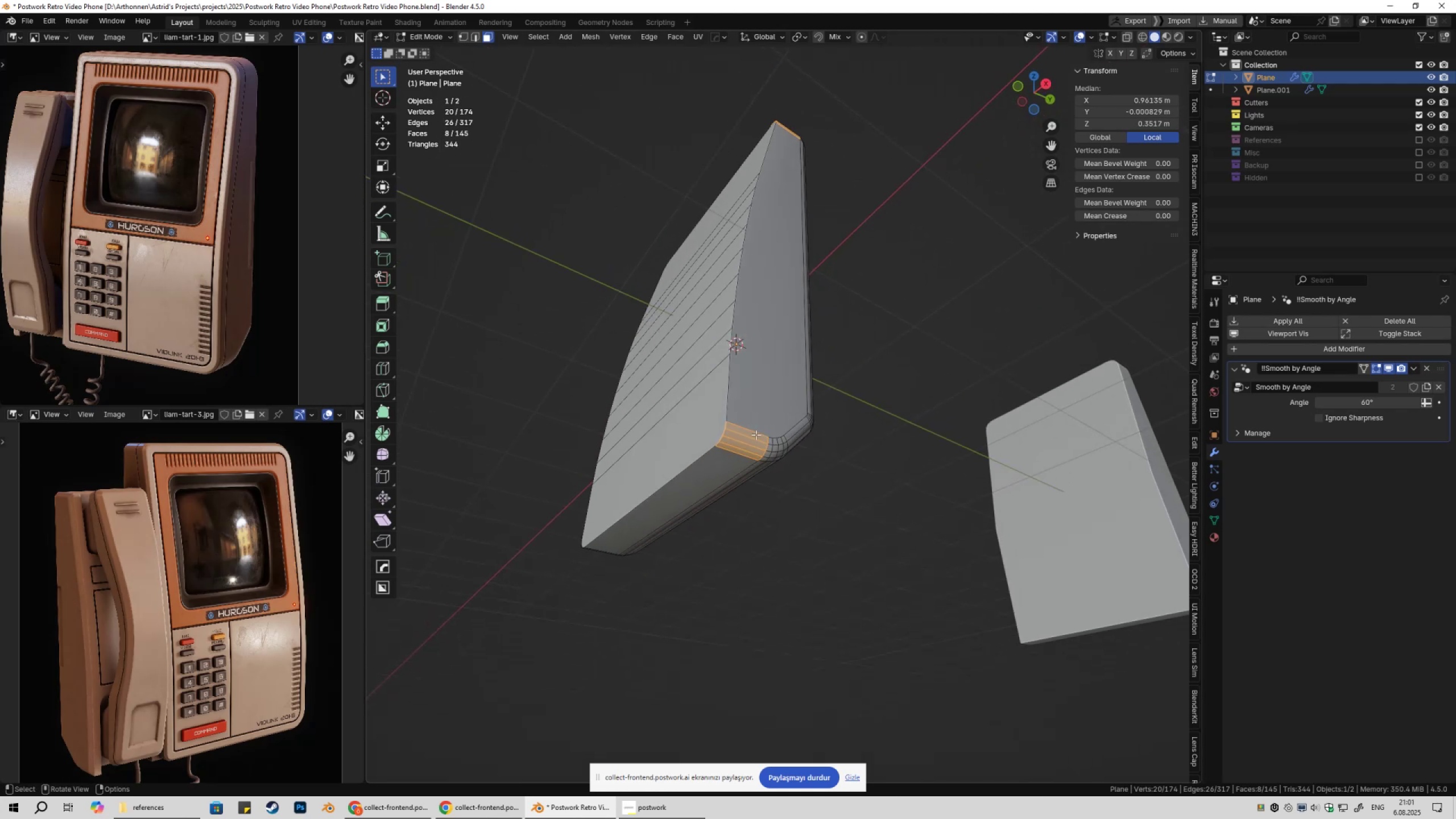 
scroll: coordinate [750, 465], scroll_direction: up, amount: 2.0
 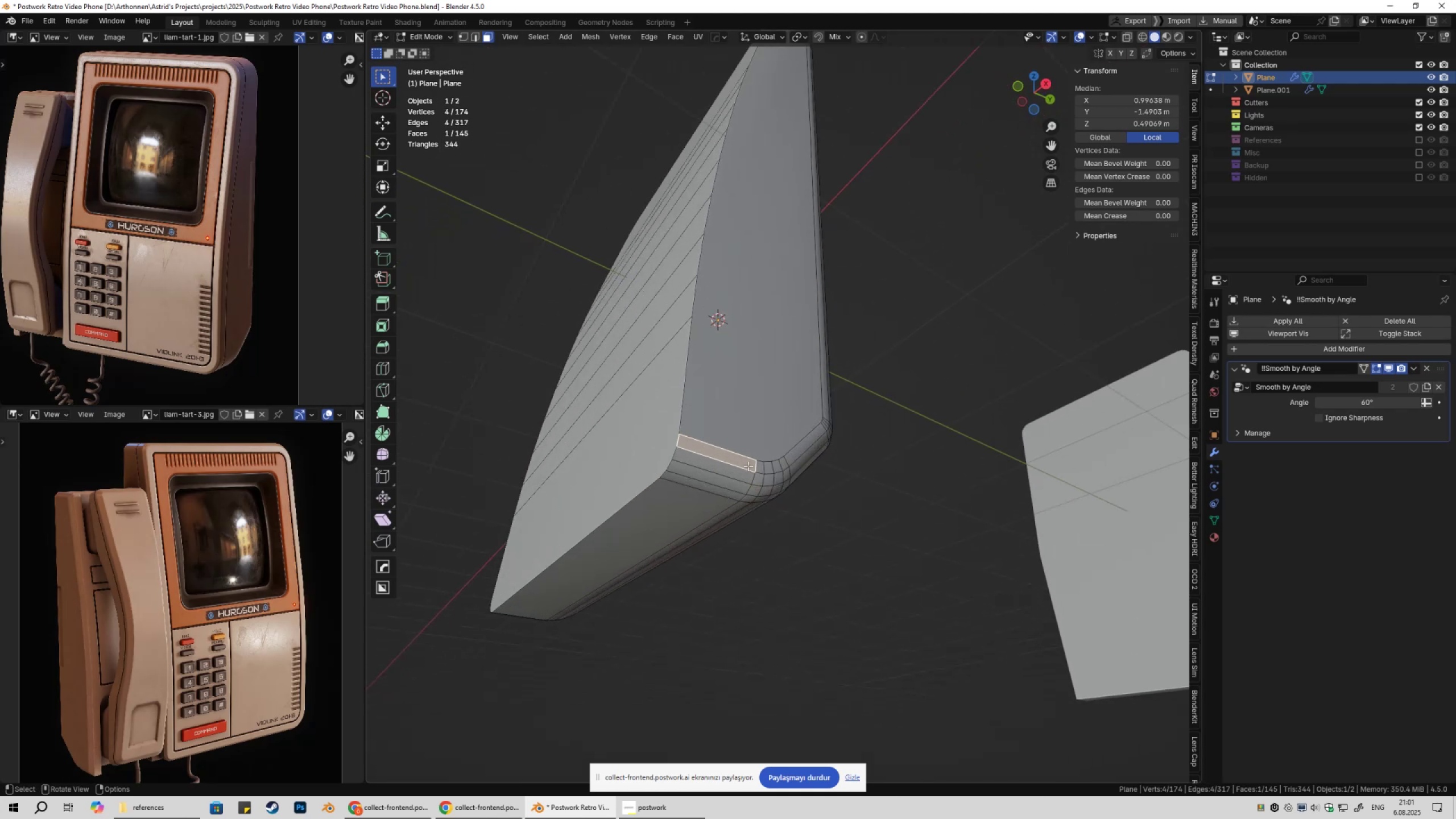 
hold_key(key=ControlLeft, duration=0.77)
left_click([716, 494])
 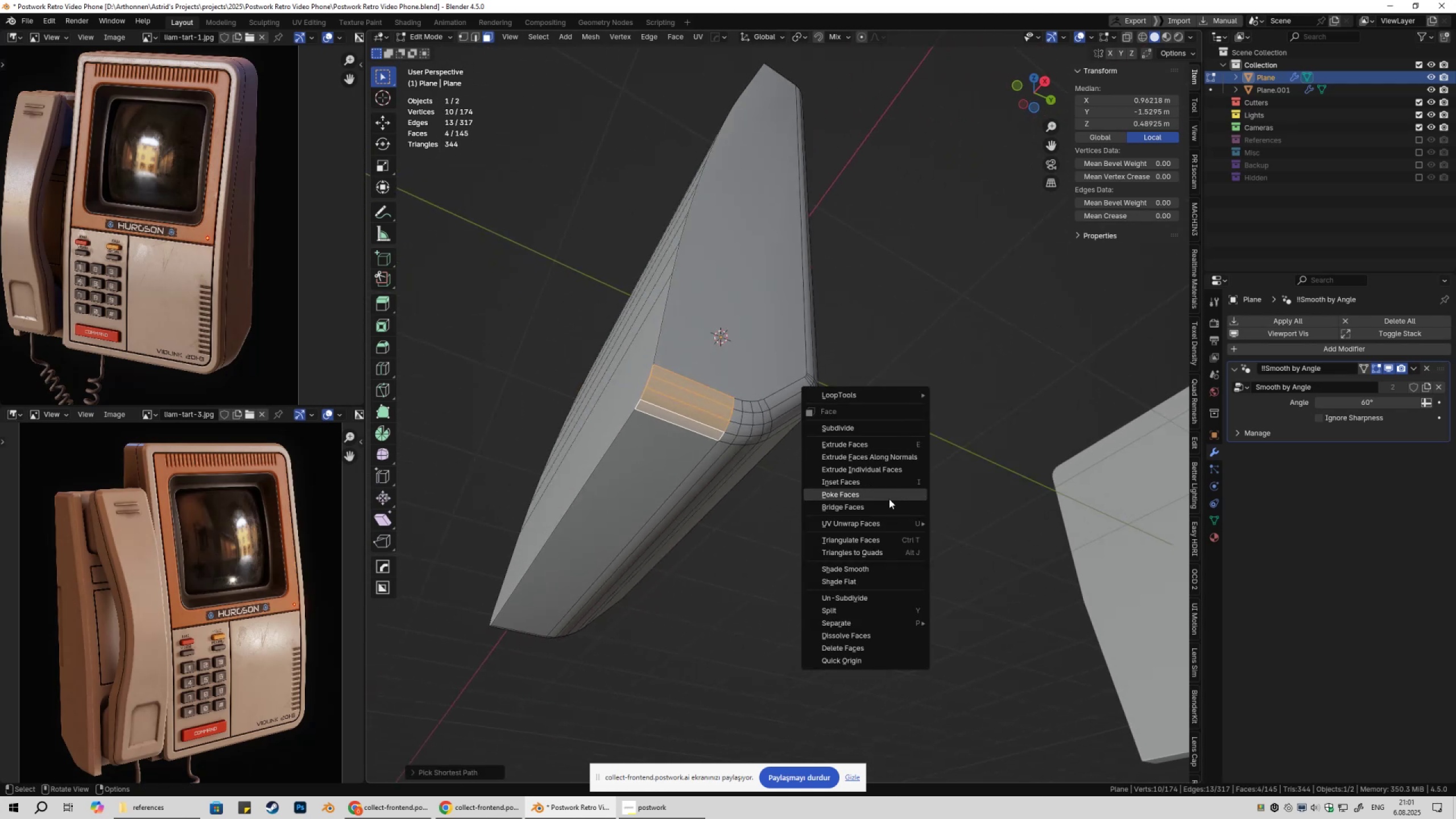 
key(Q)
 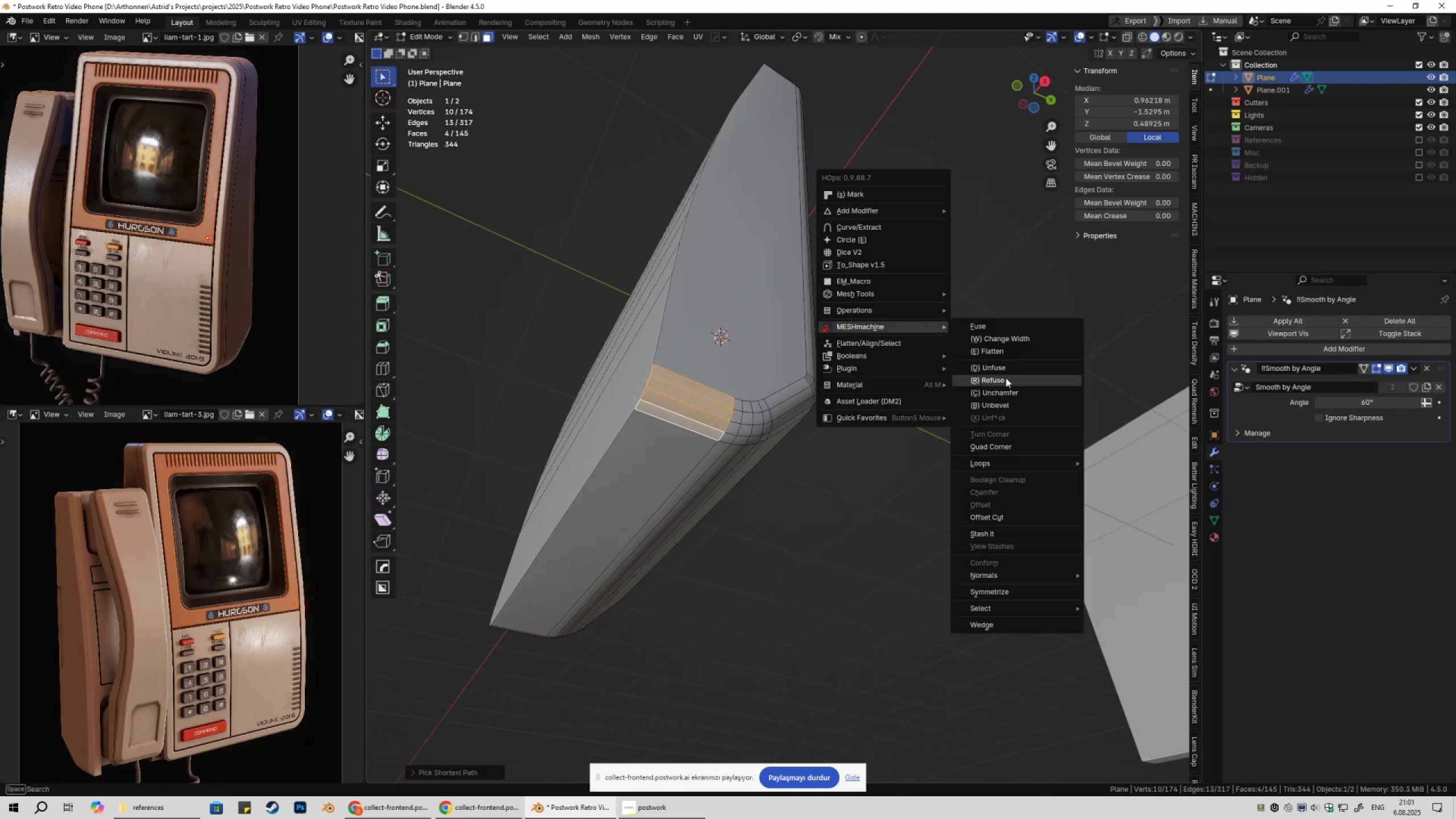 
left_click([1006, 379])
 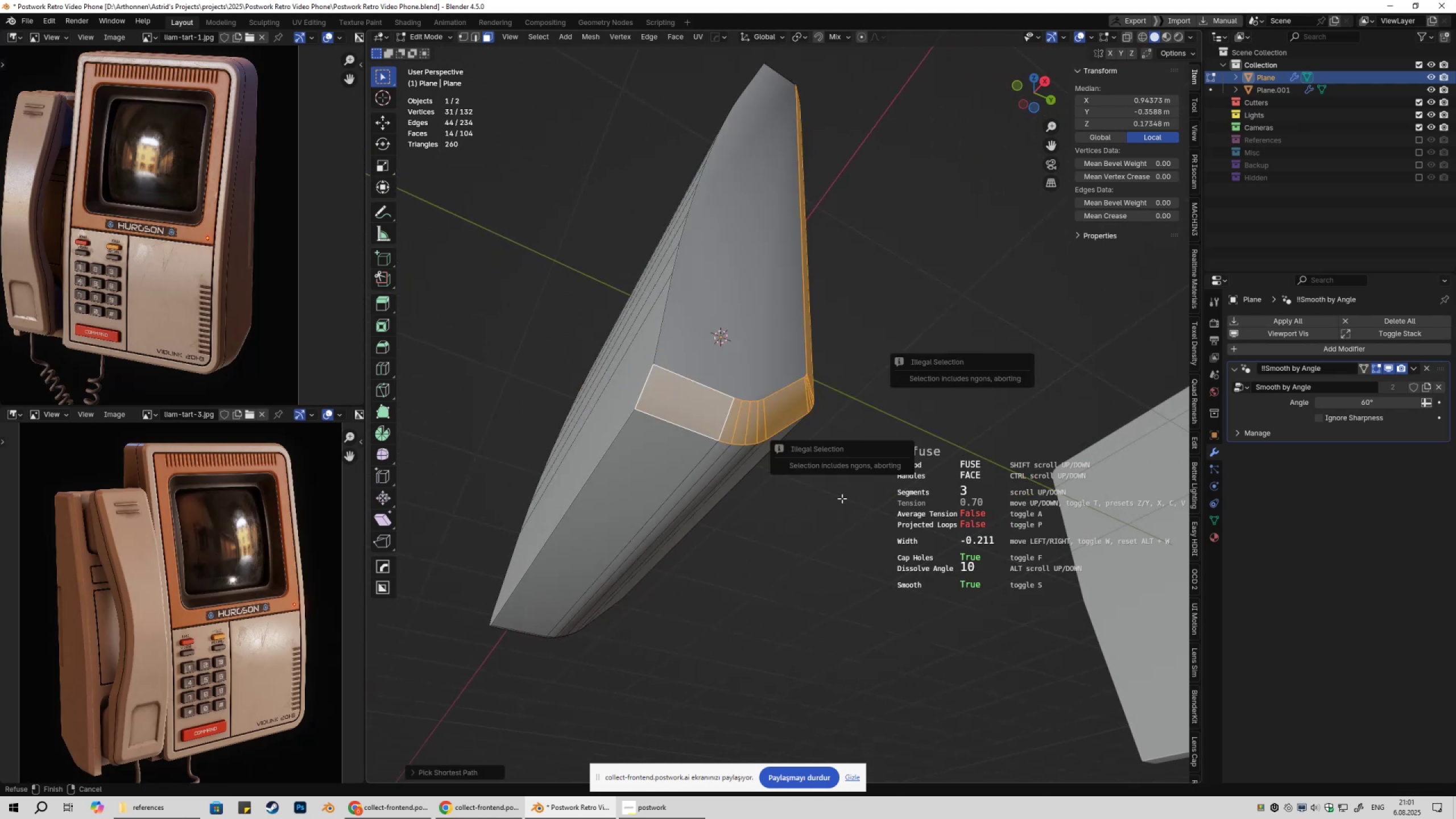 
key(Escape)
 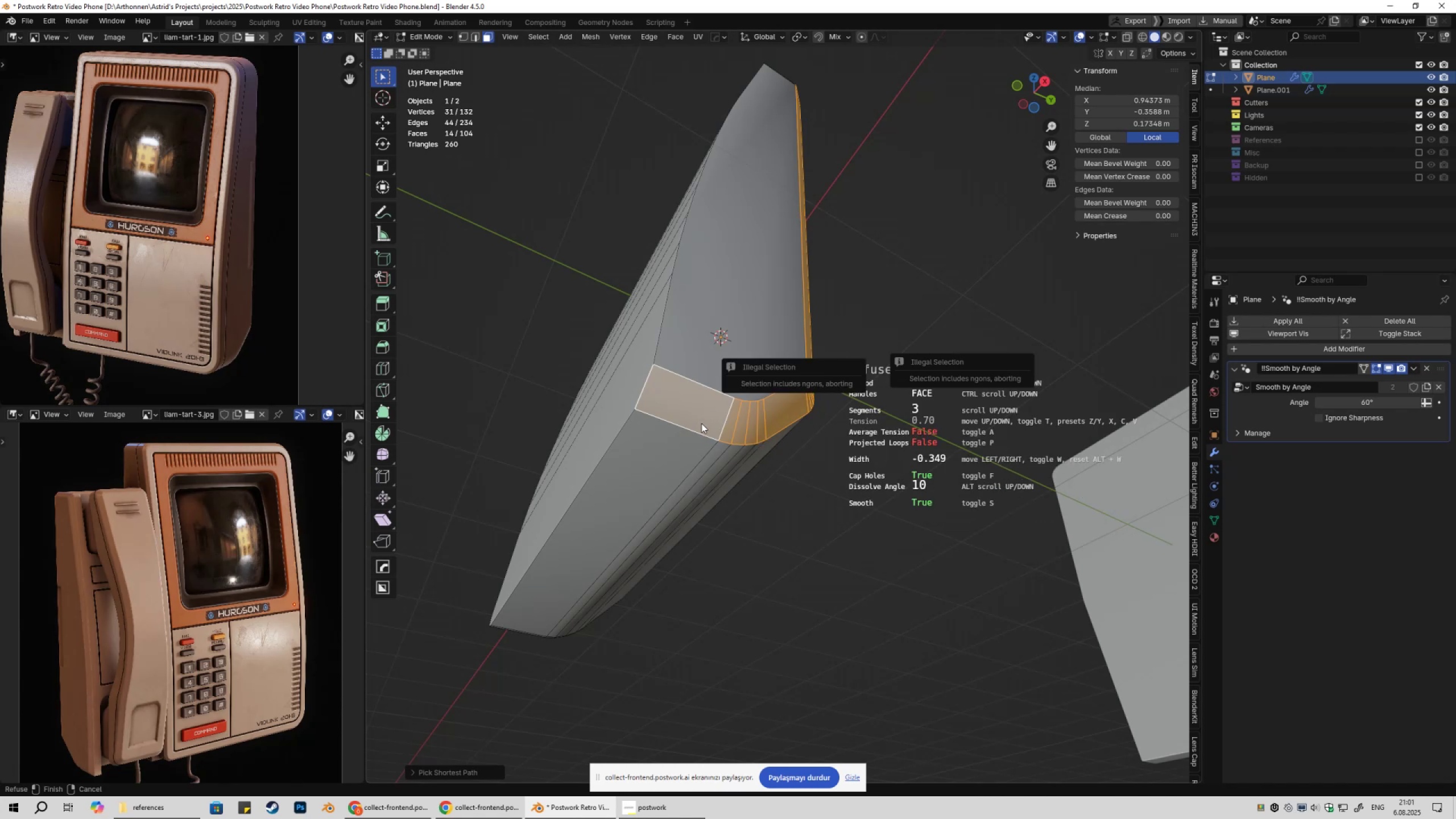 
key(Escape)
 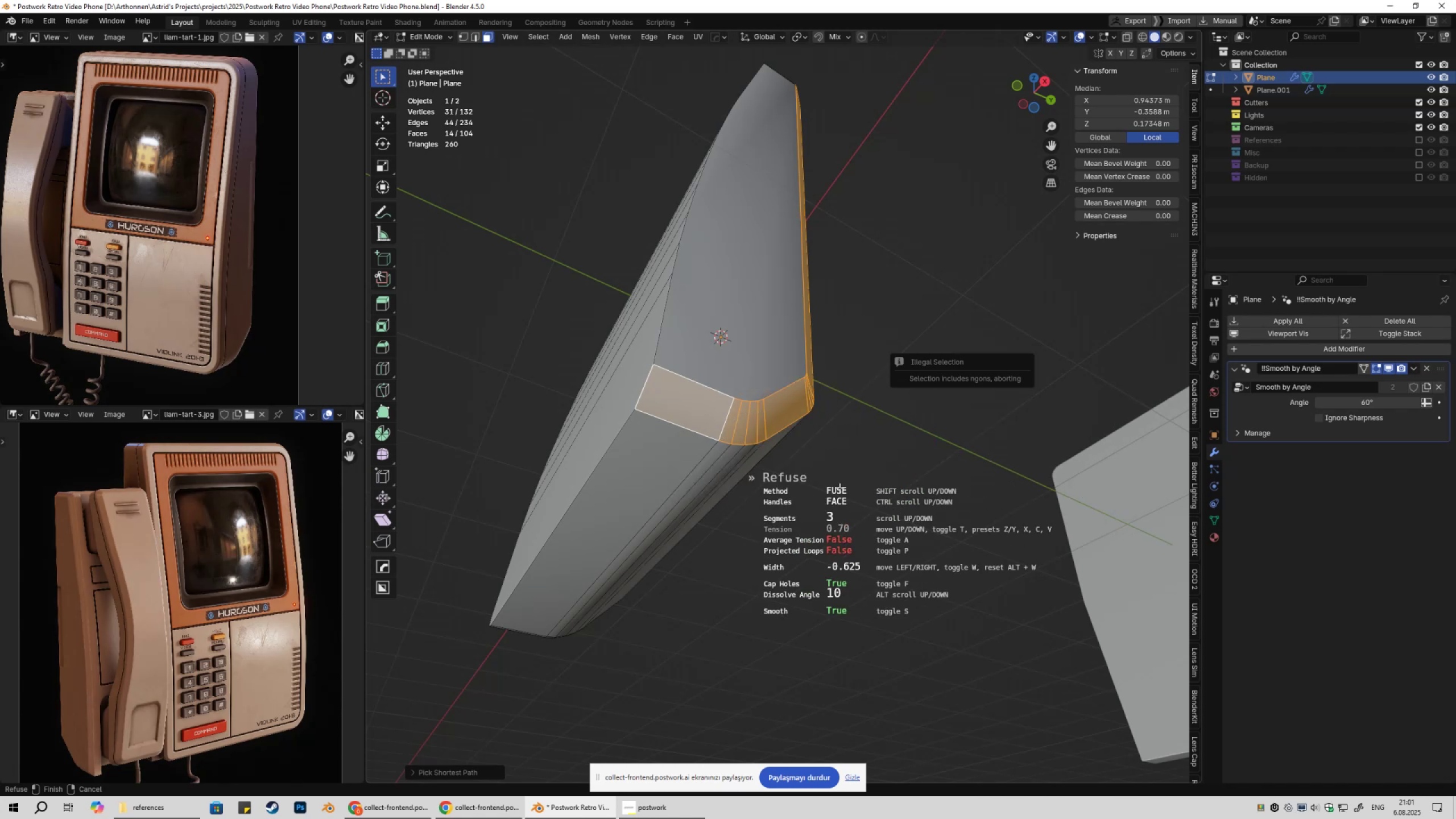 
key(Control+Z)
 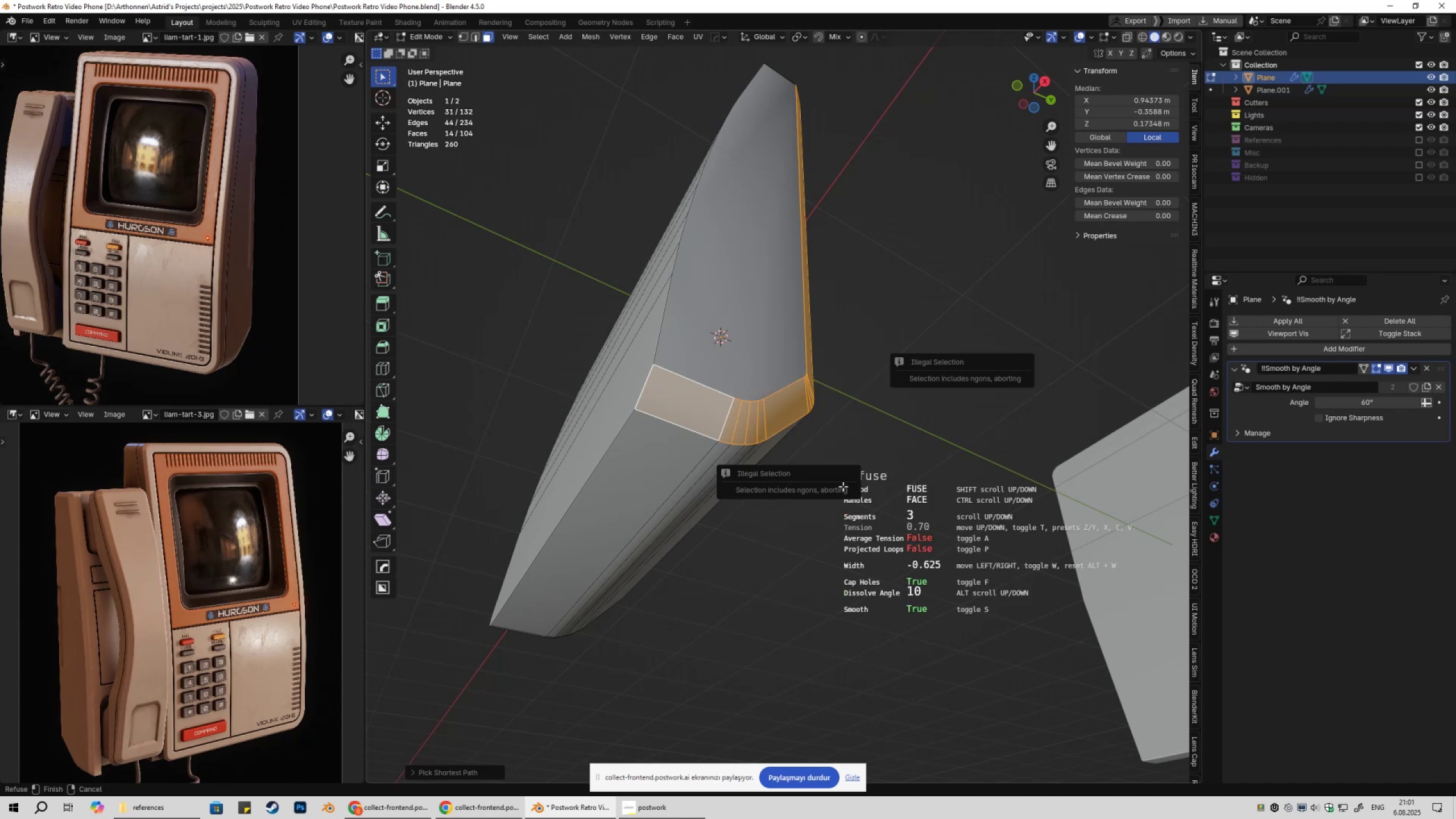 
key(Control+Z)
 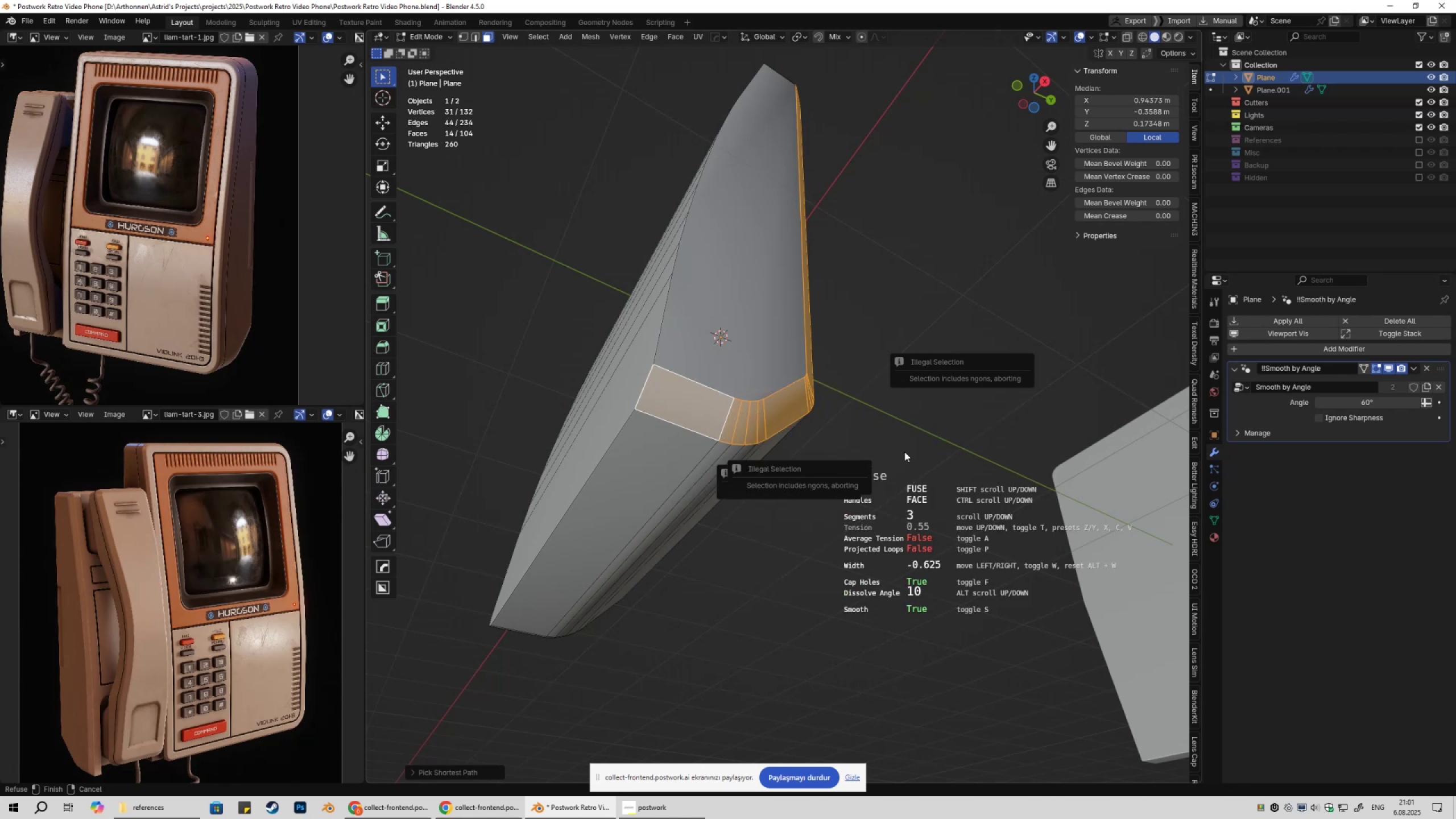 
key(Escape)
 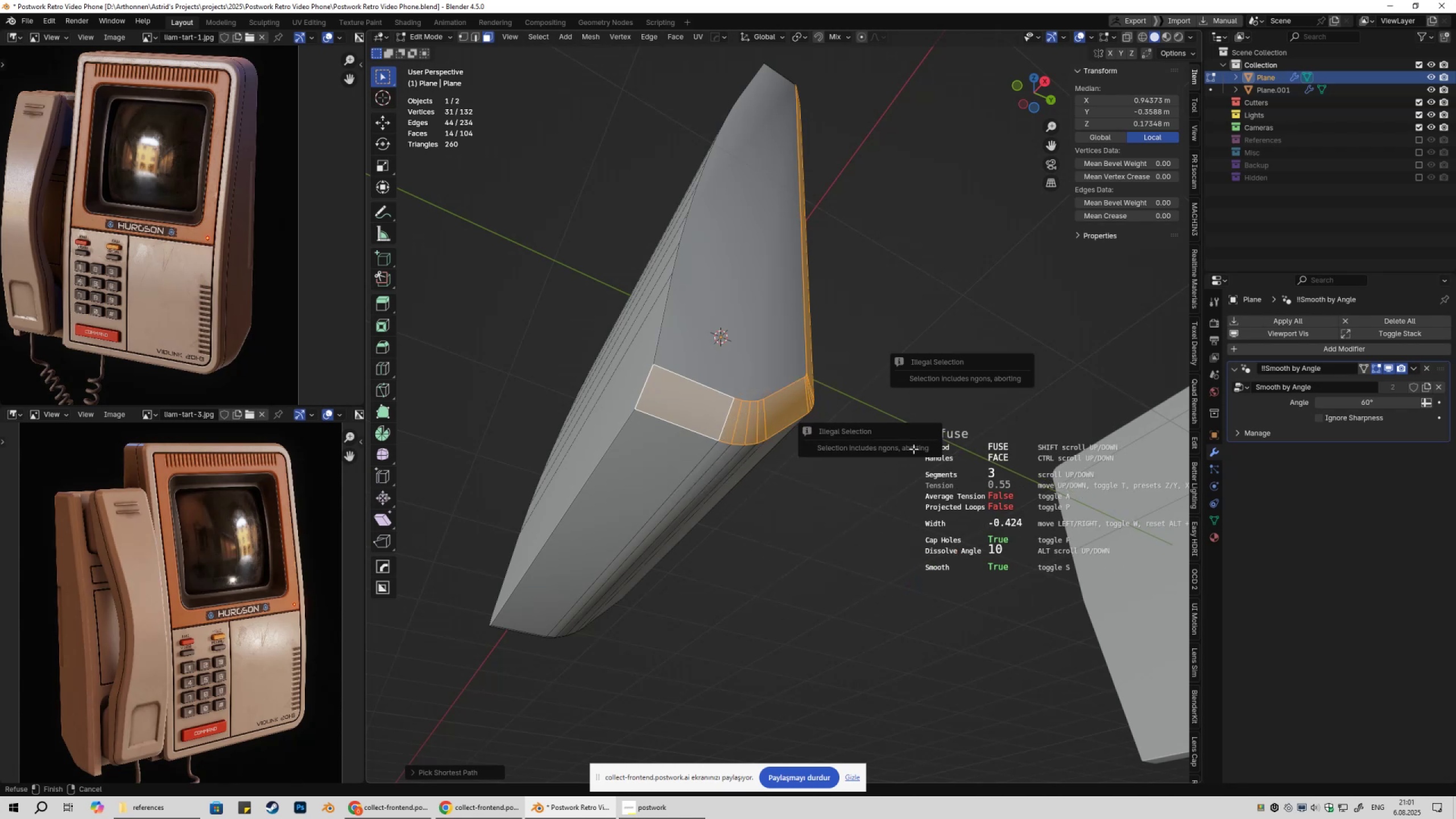 
key(Escape)
 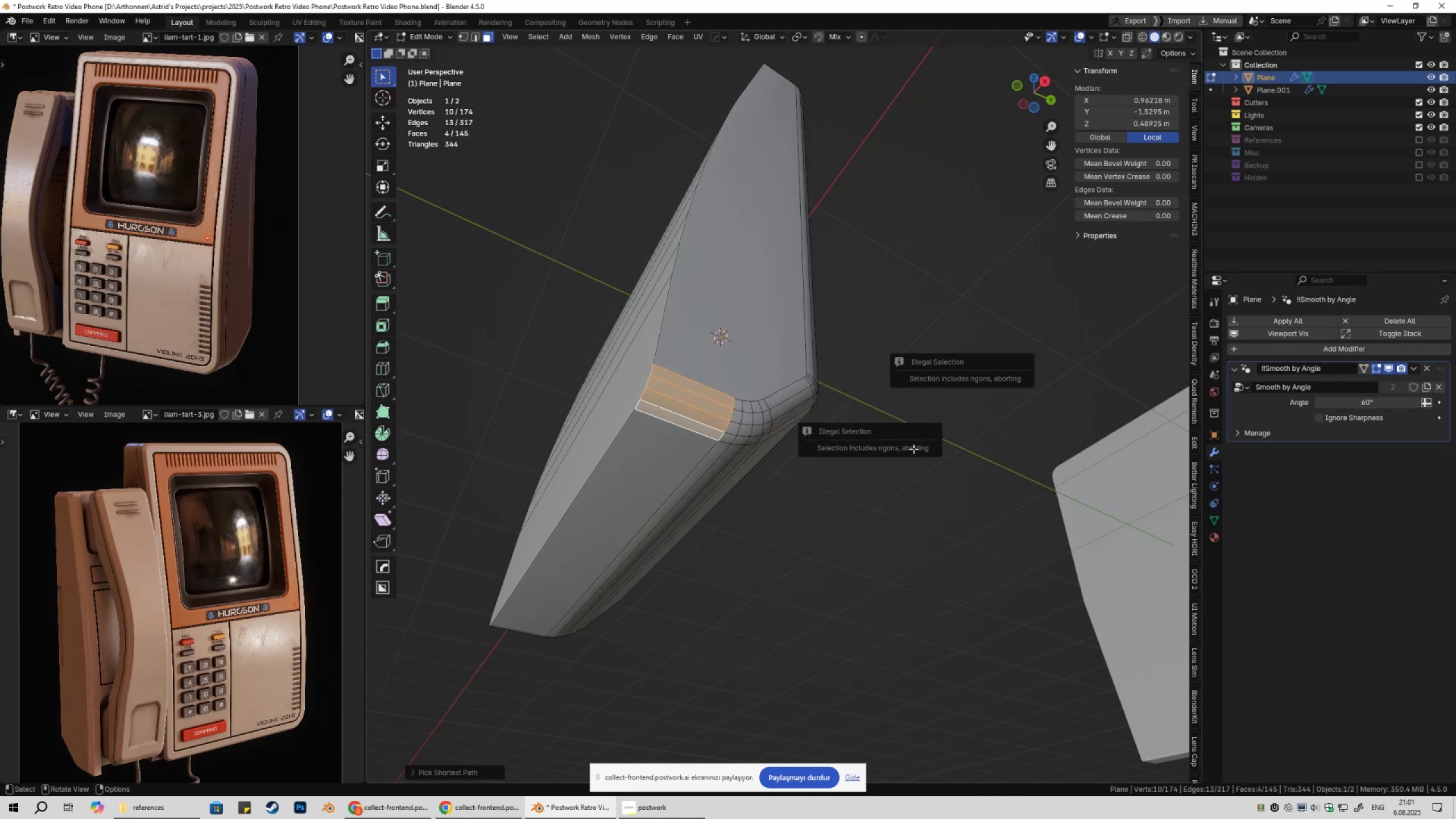 
left_click([913, 449])
 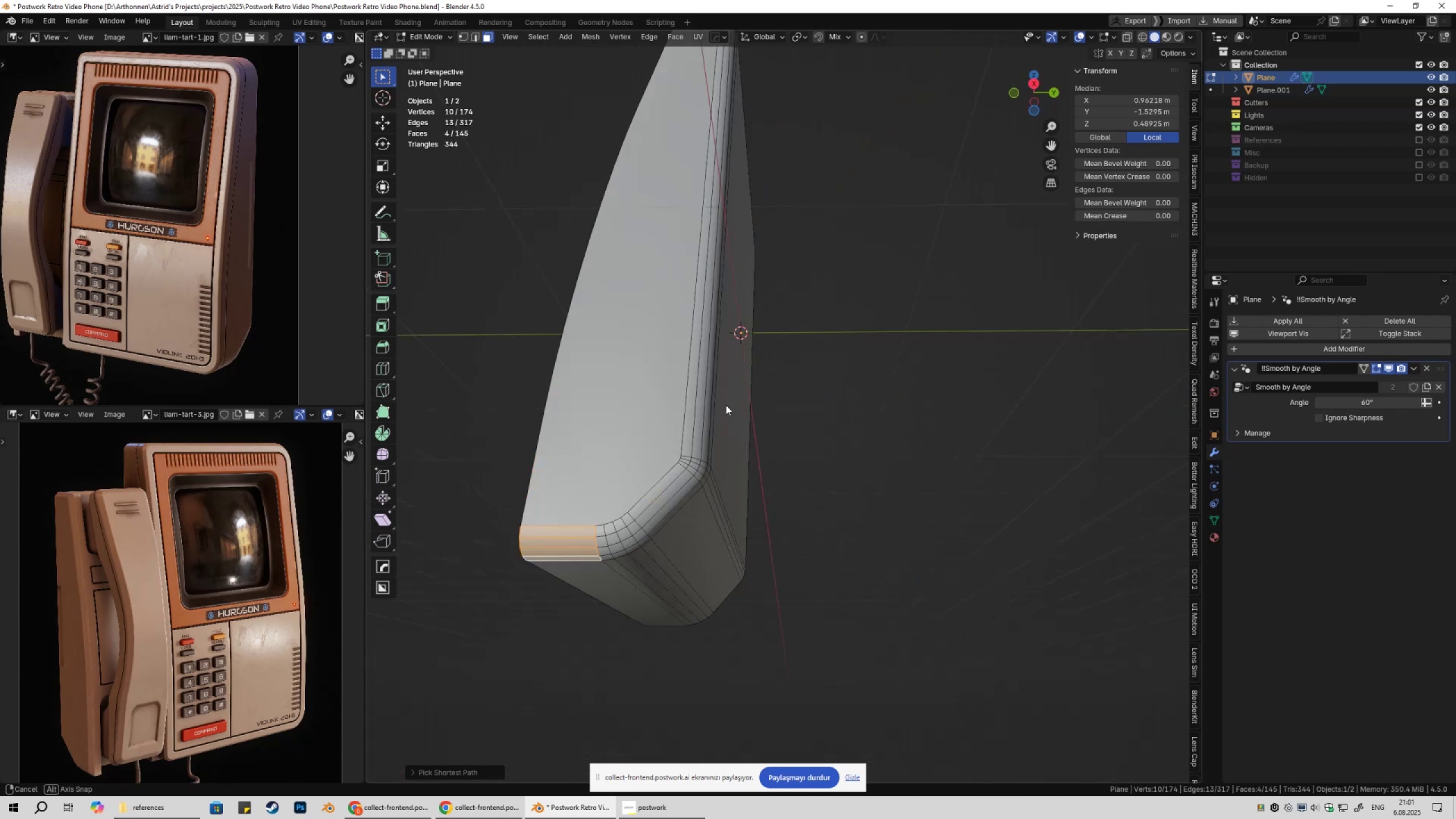 
key(Escape)
 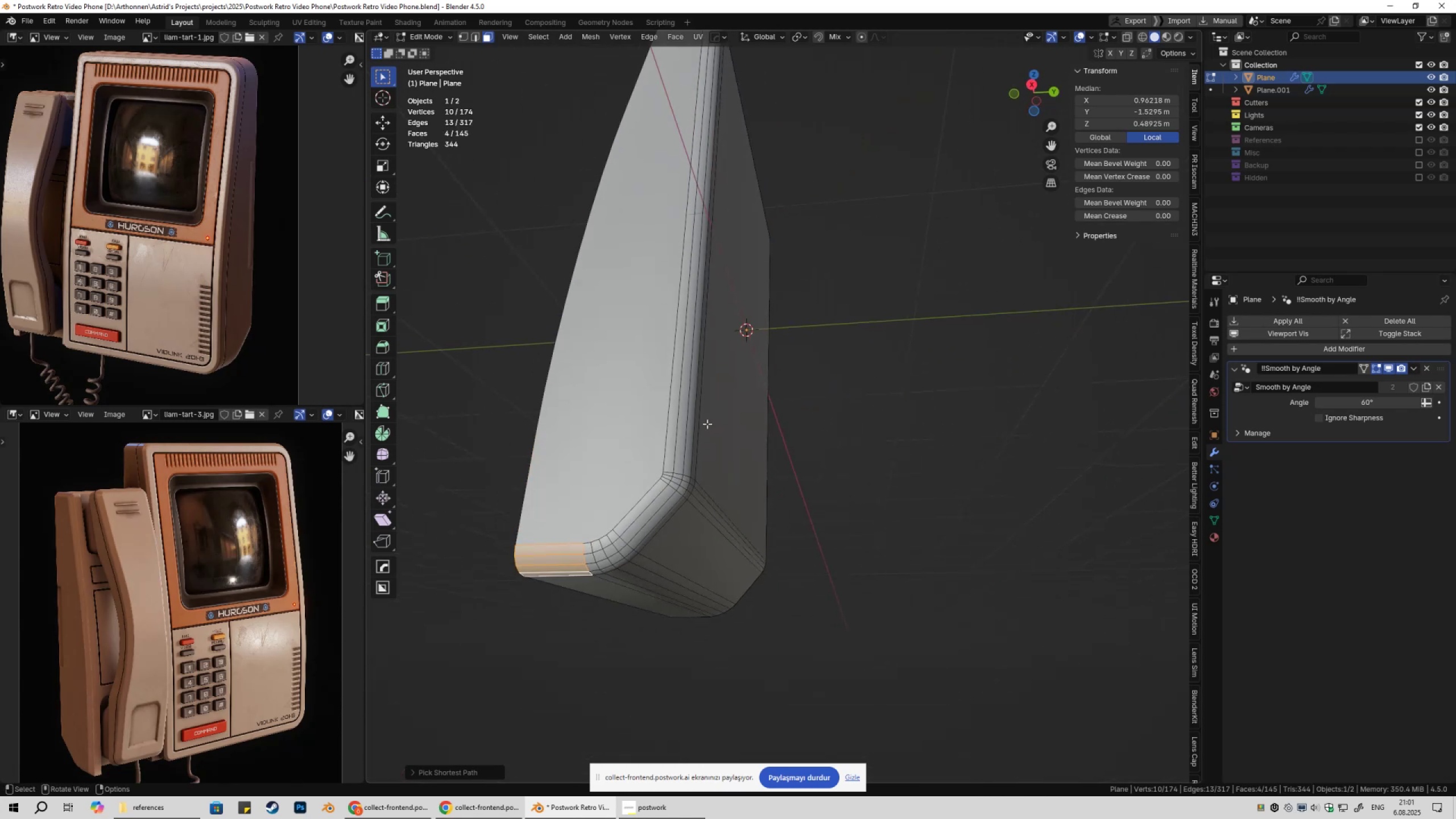 
hold_key(key=ShiftLeft, duration=0.6)
 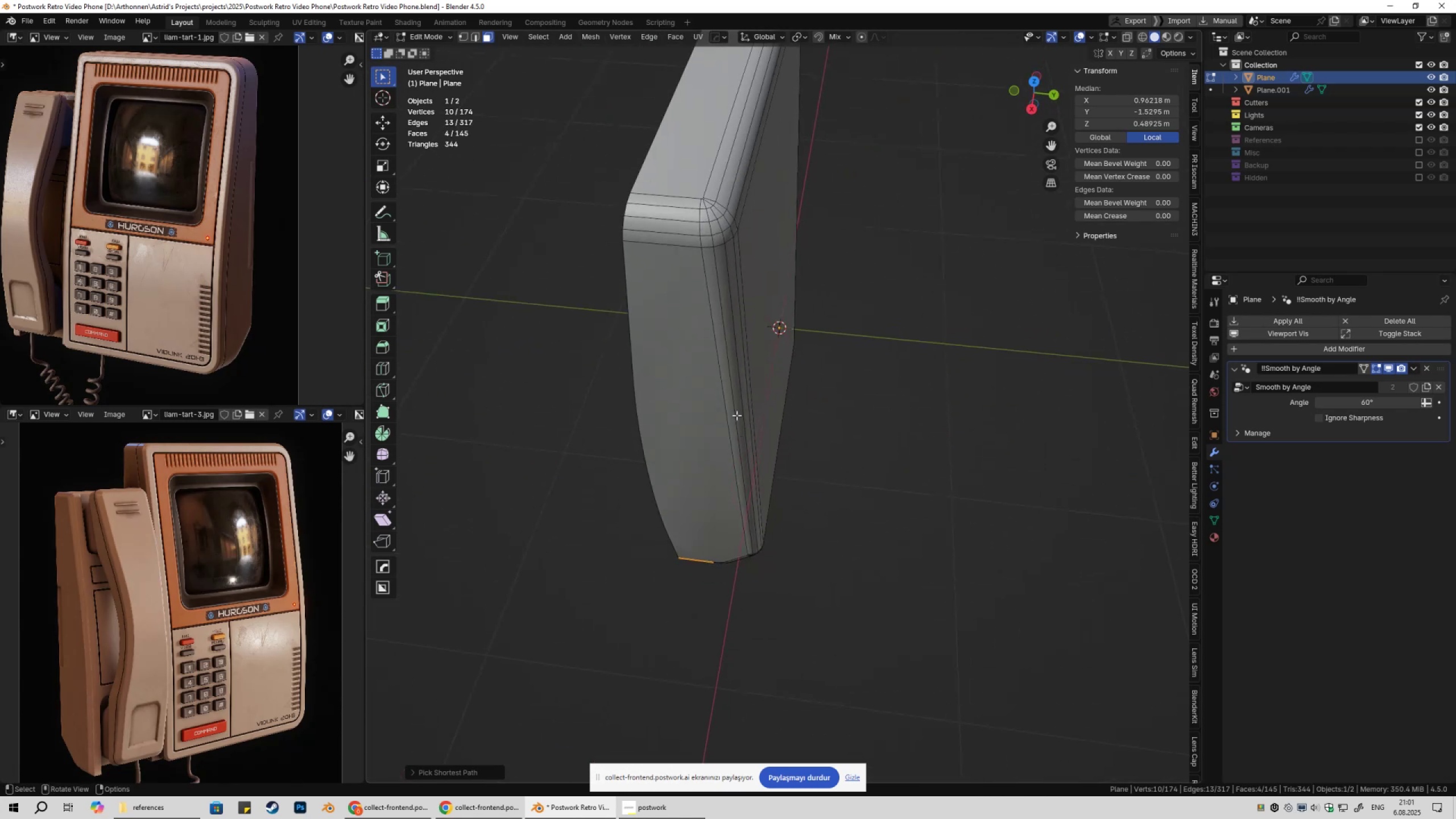 
hold_key(key=ShiftLeft, duration=0.38)
 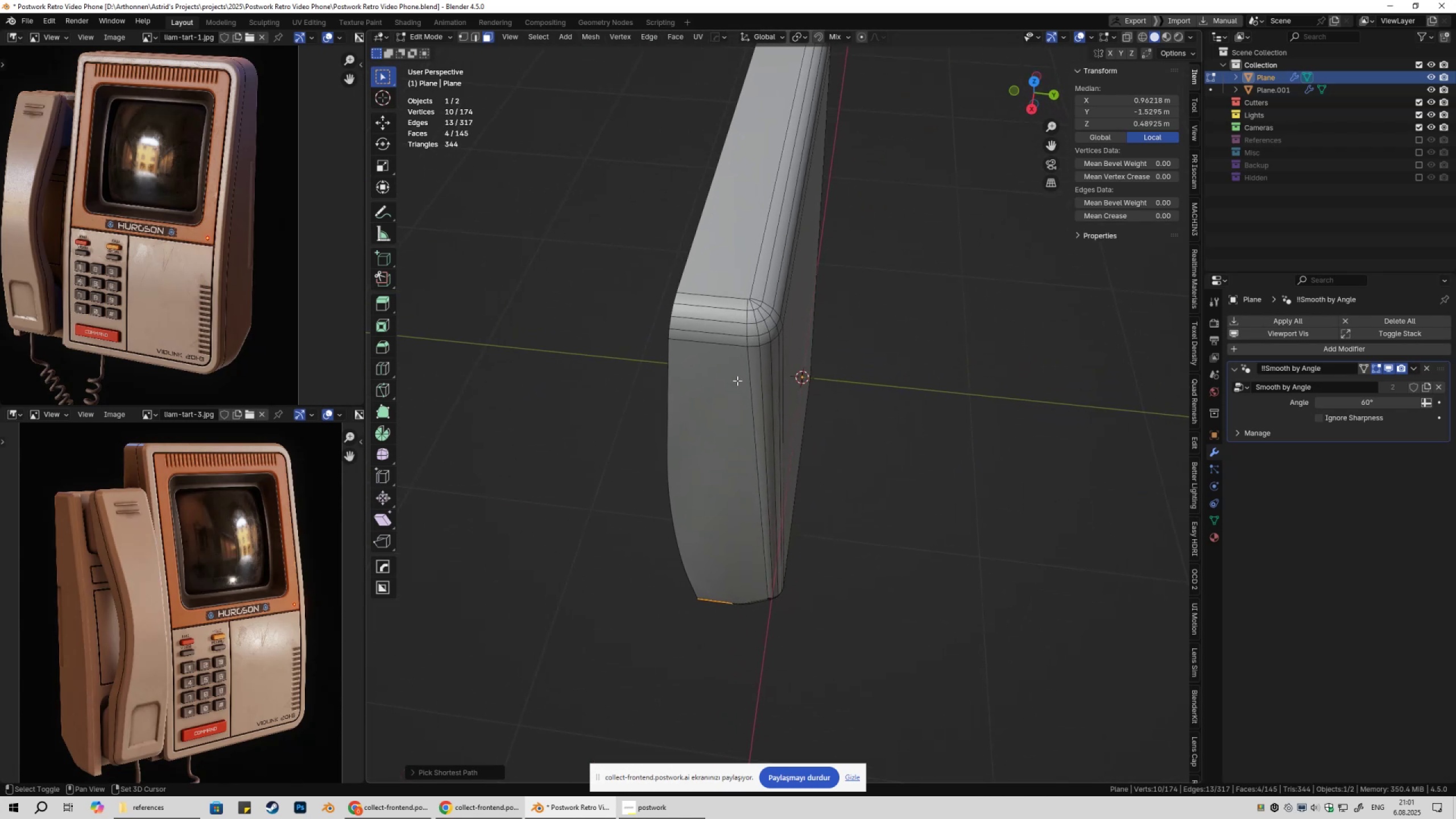 
scroll: coordinate [742, 335], scroll_direction: up, amount: 2.0
 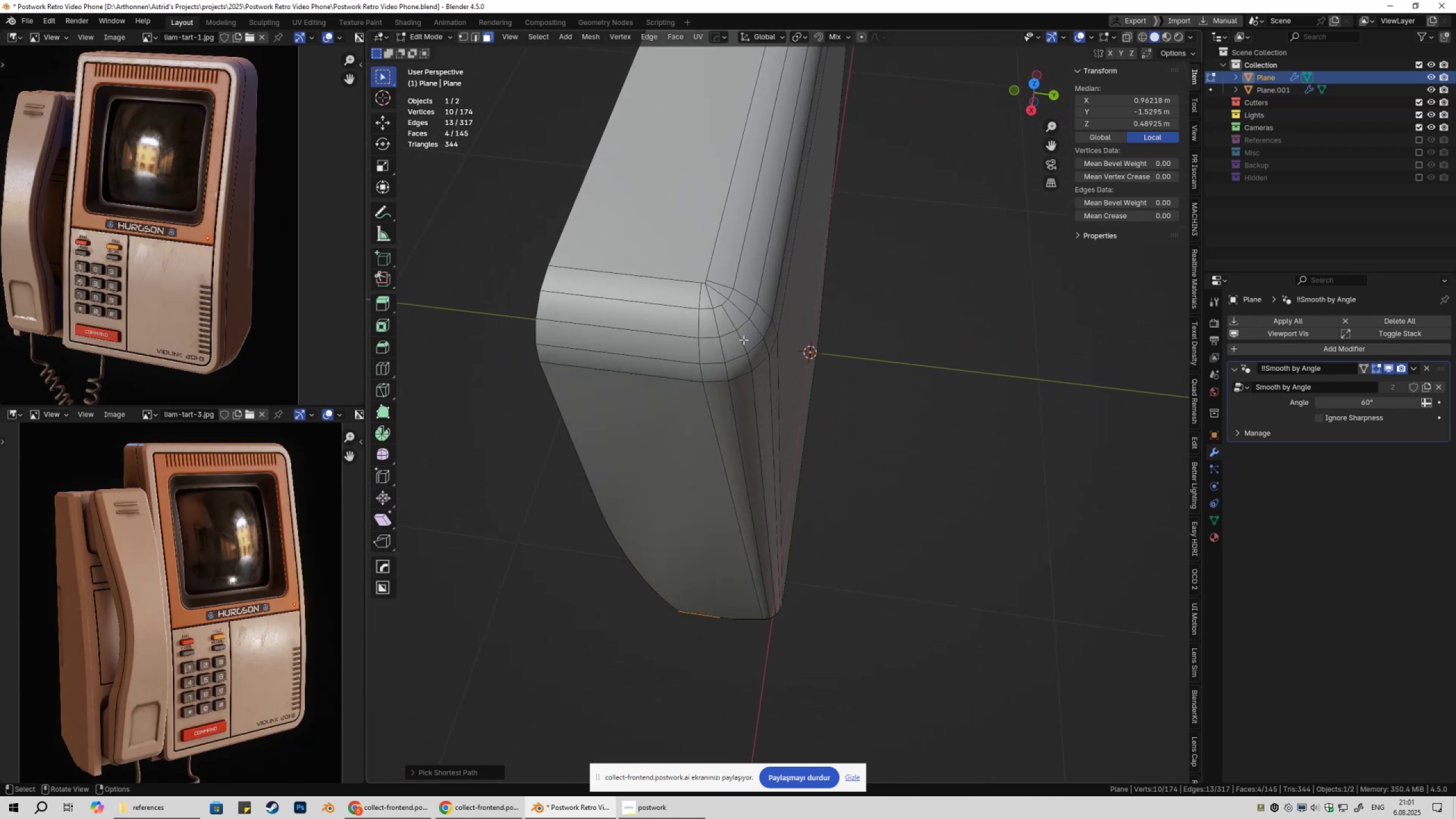 
type(11)
 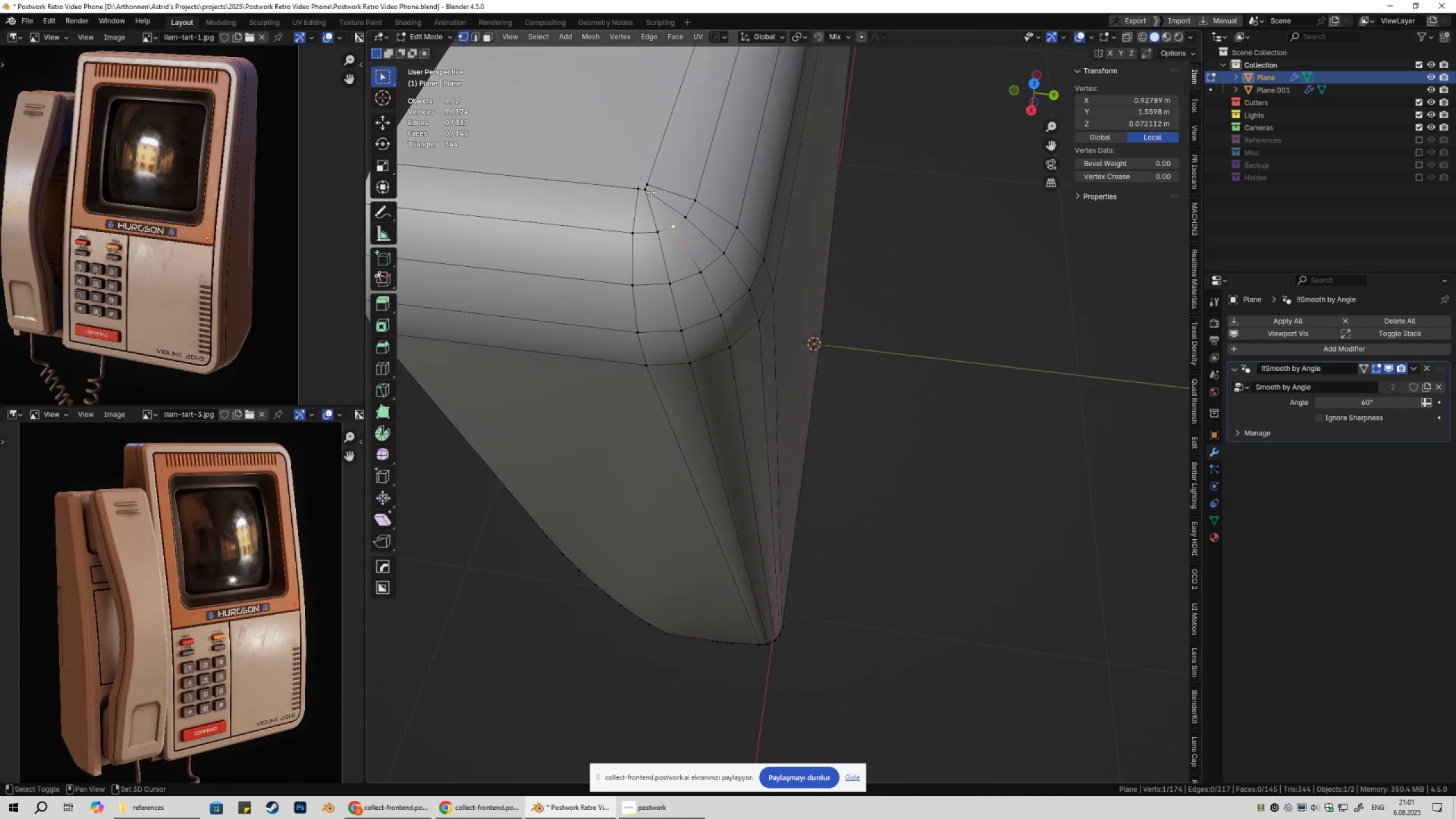 
scroll: coordinate [733, 318], scroll_direction: up, amount: 1.0
 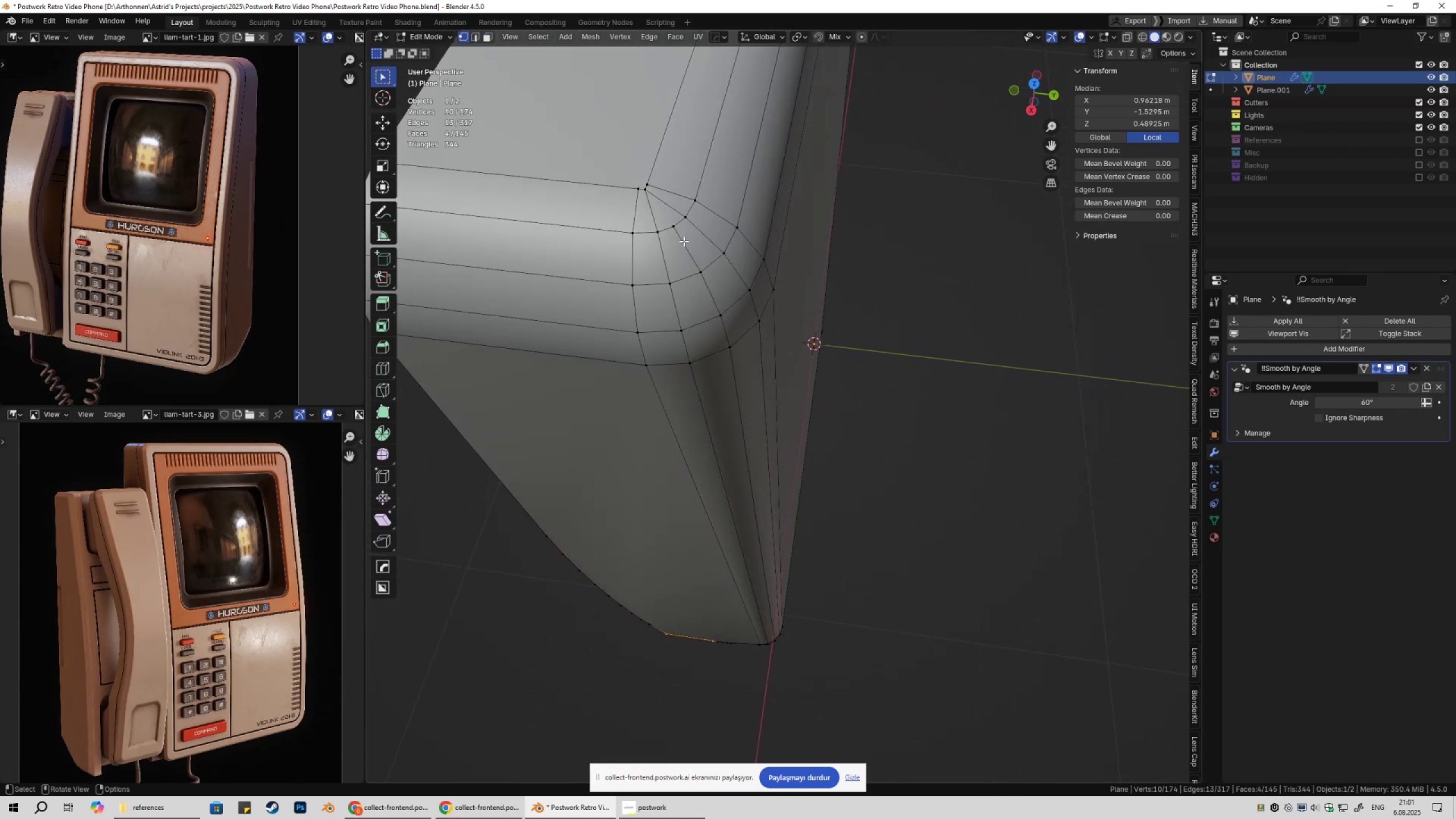 
hold_key(key=ShiftLeft, duration=0.36)
double_click([651, 192])
 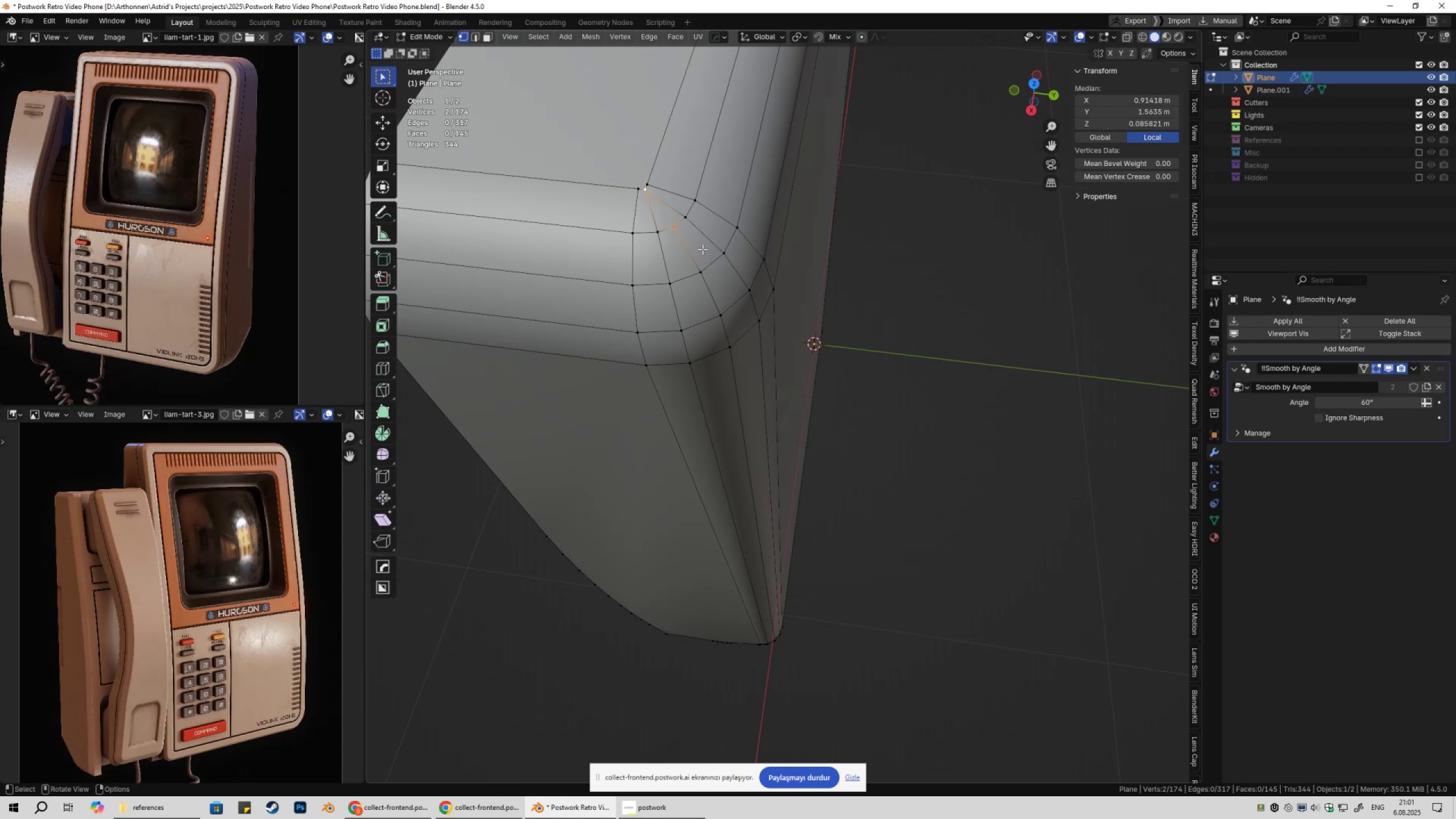 
key(J)
 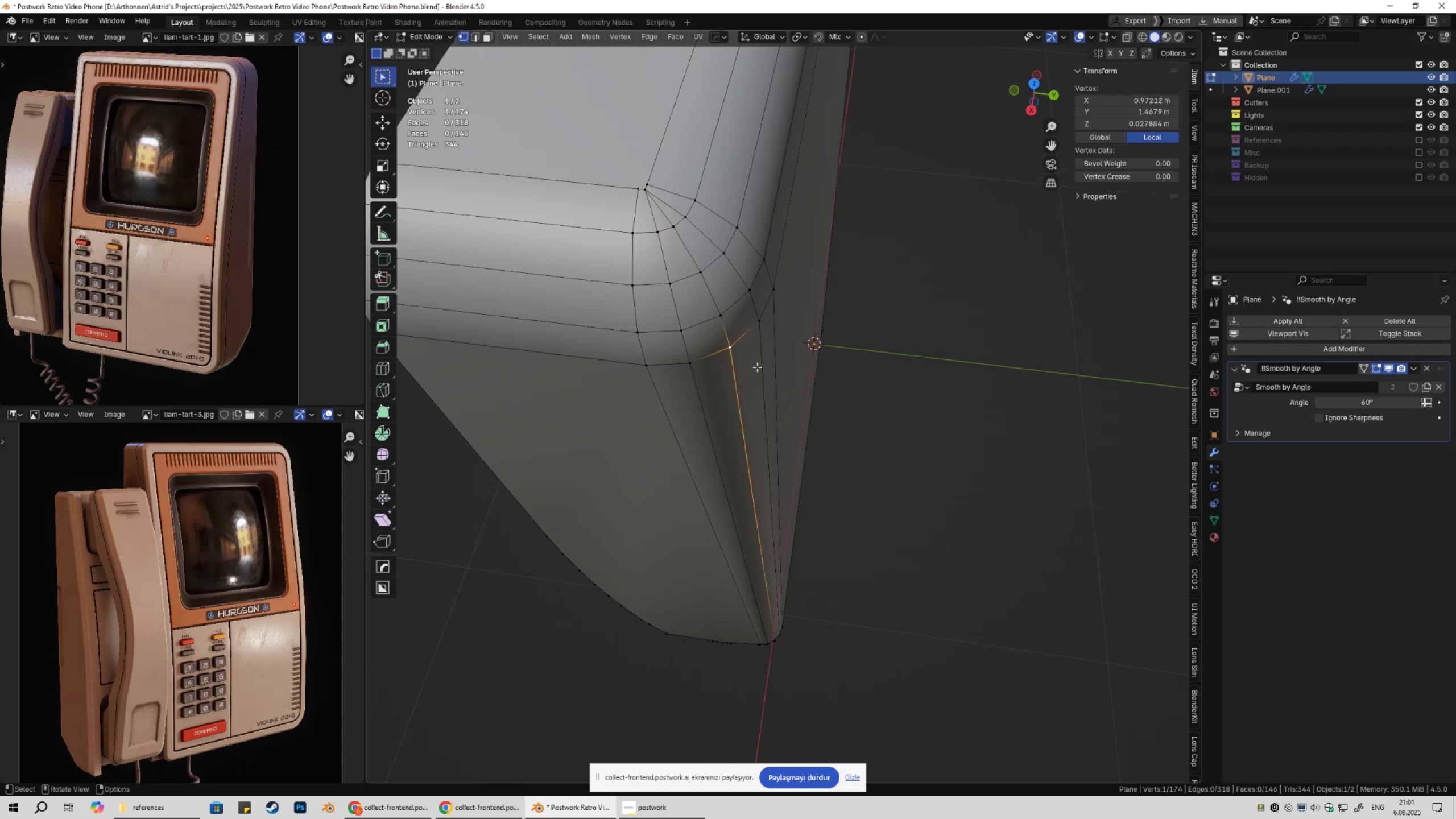 
scroll: coordinate [760, 396], scroll_direction: down, amount: 4.0
 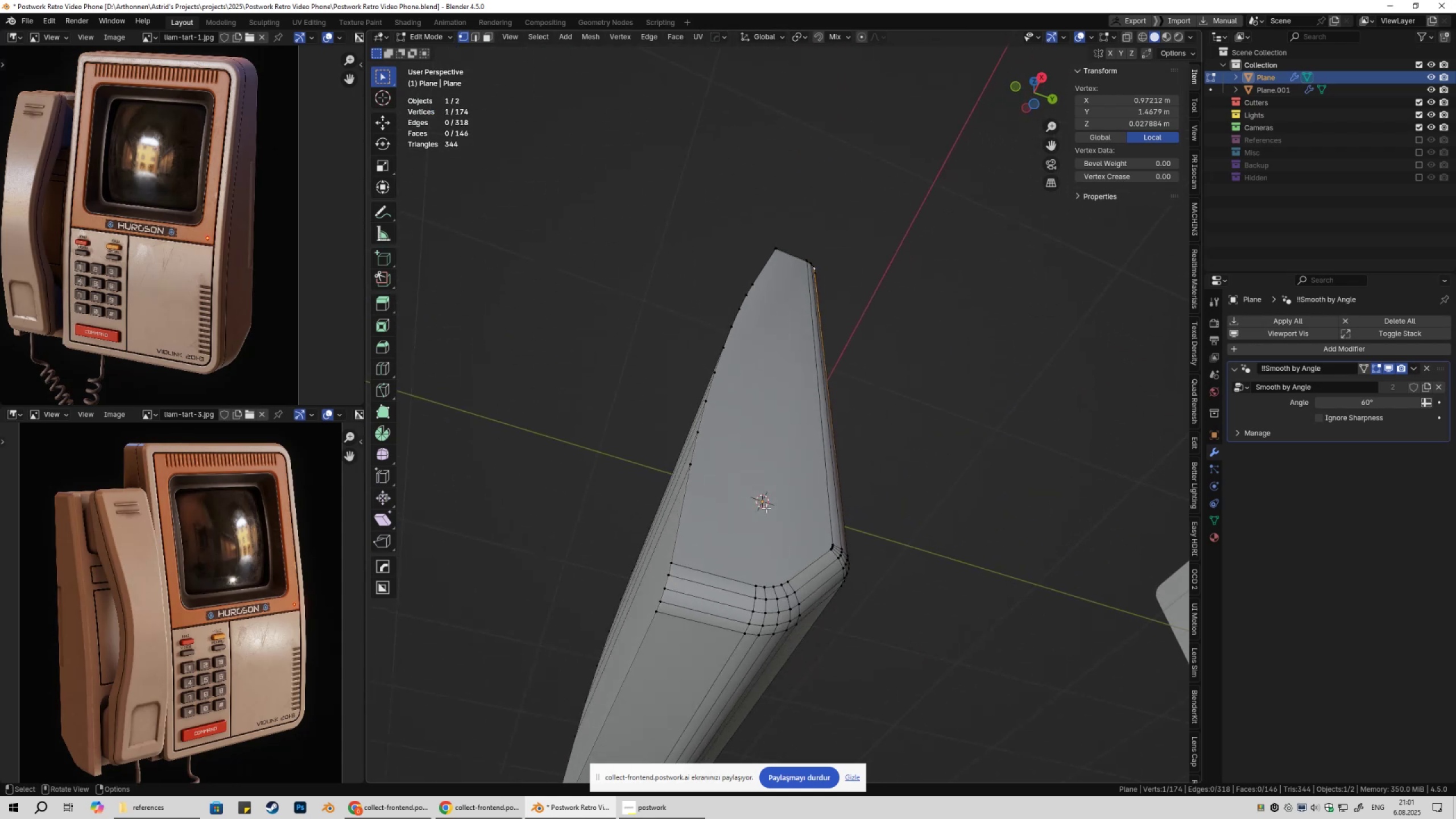 
key(3)
 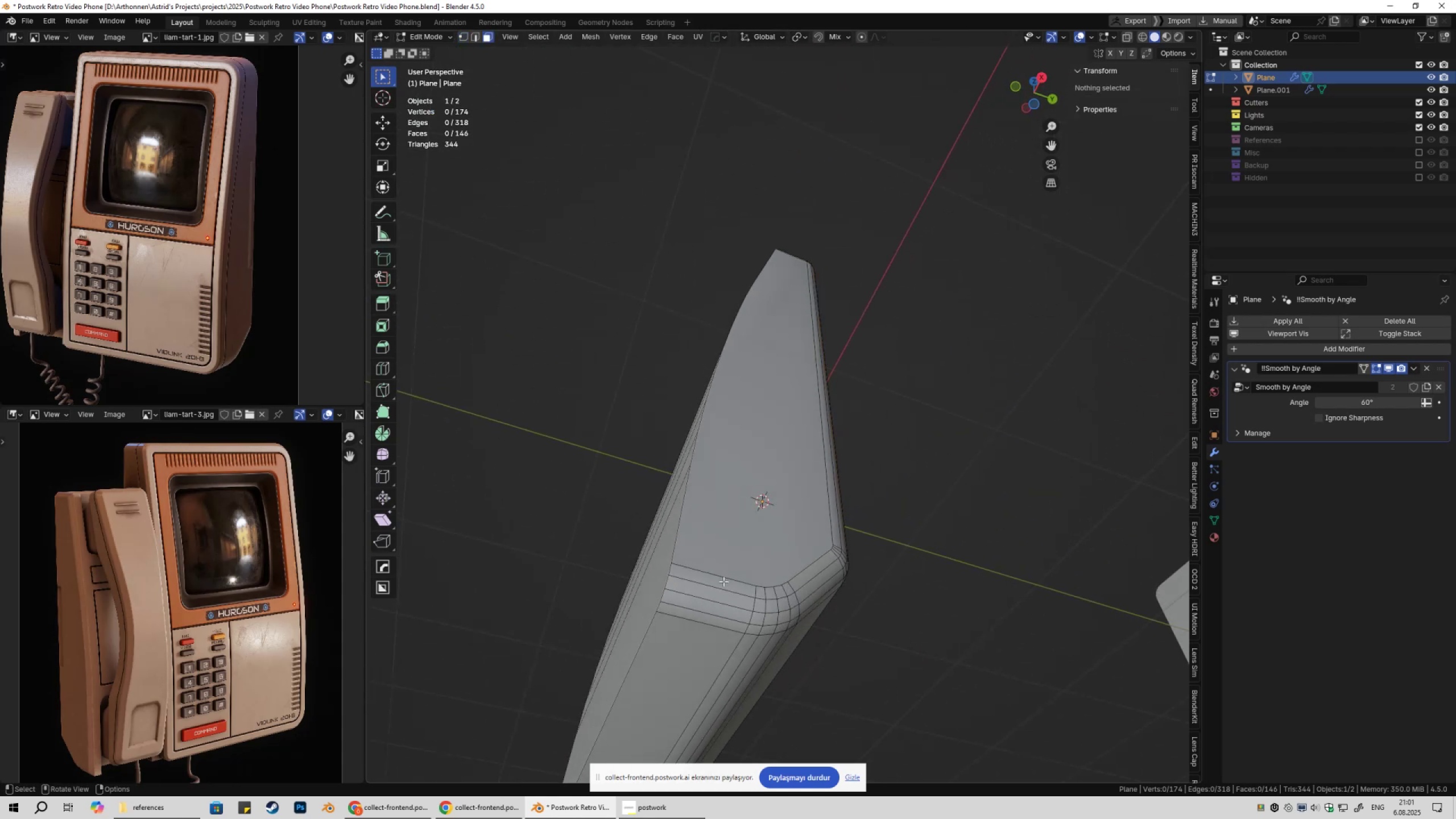 
left_click([723, 581])
 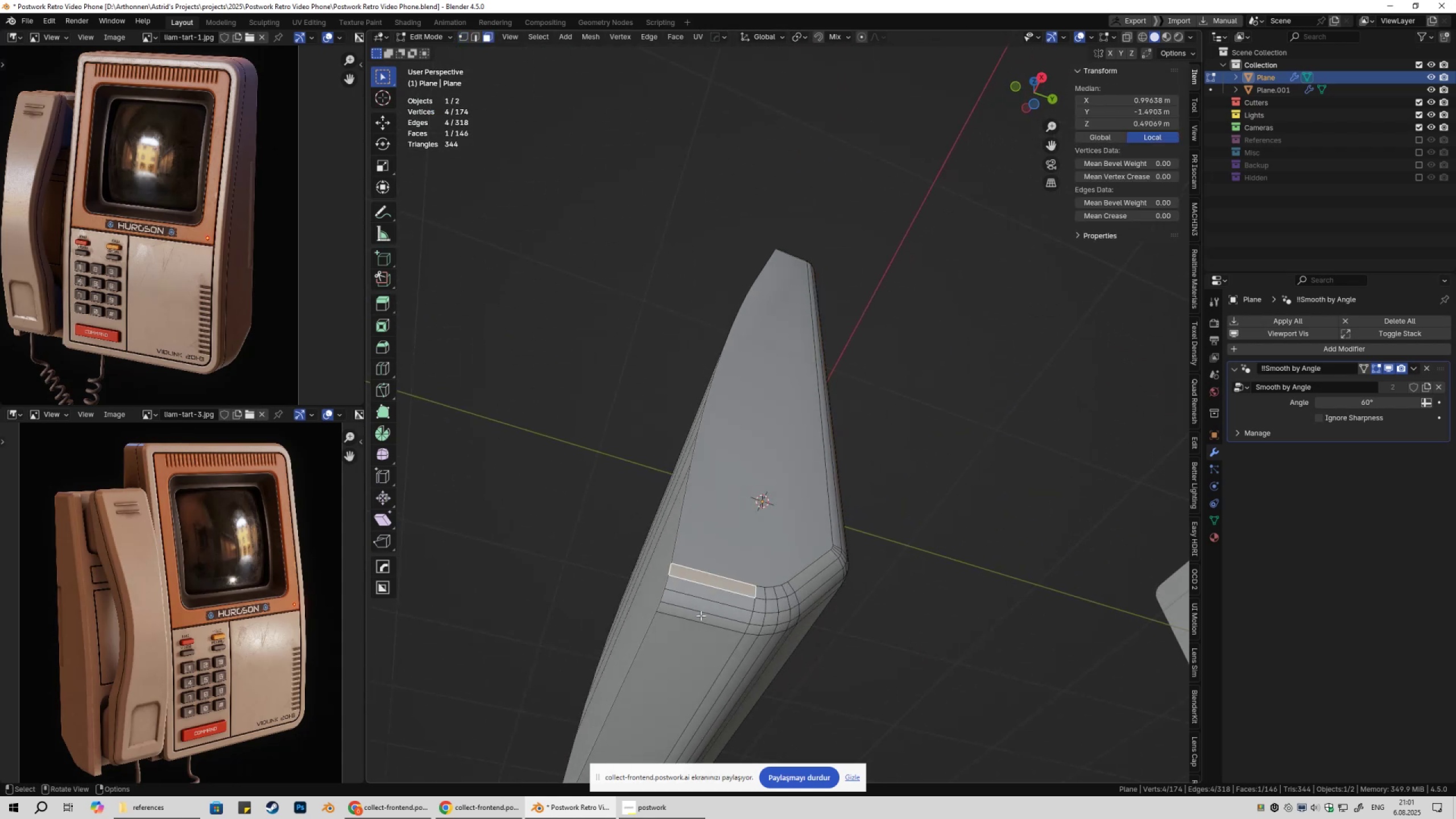 
hold_key(key=ControlLeft, duration=0.43)
left_click([699, 617])
 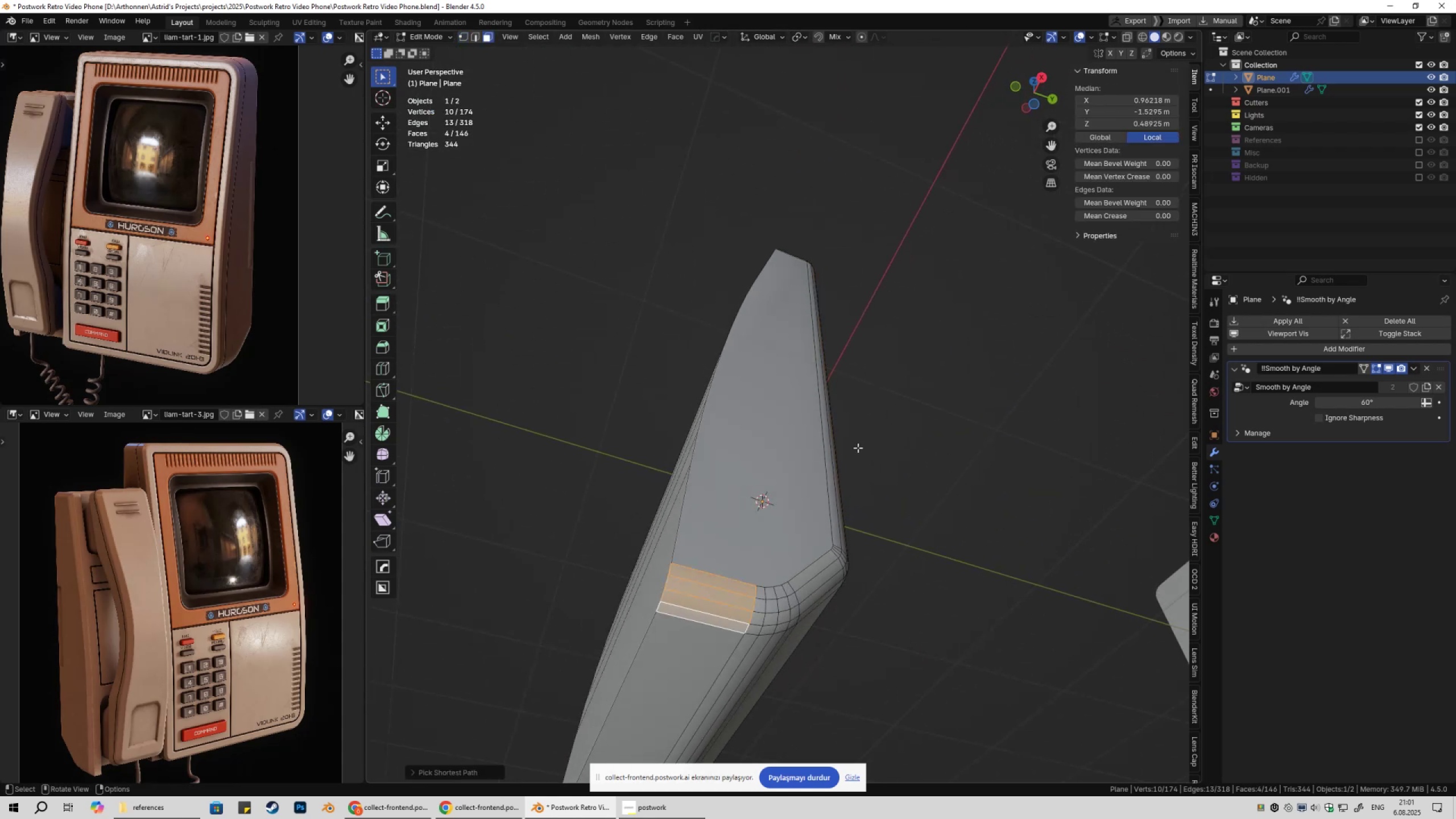 
right_click([858, 448])
 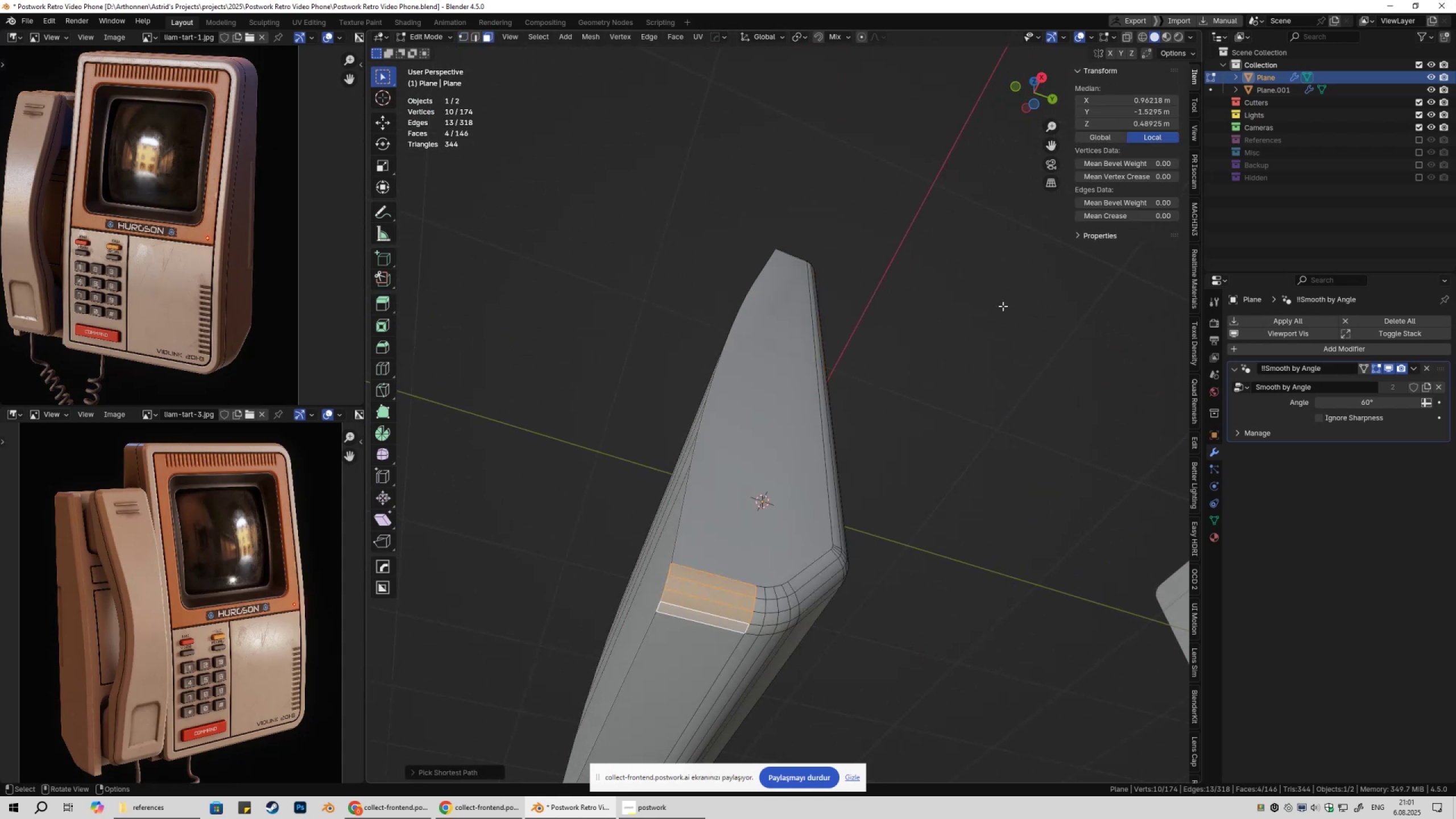 
key(Q)
 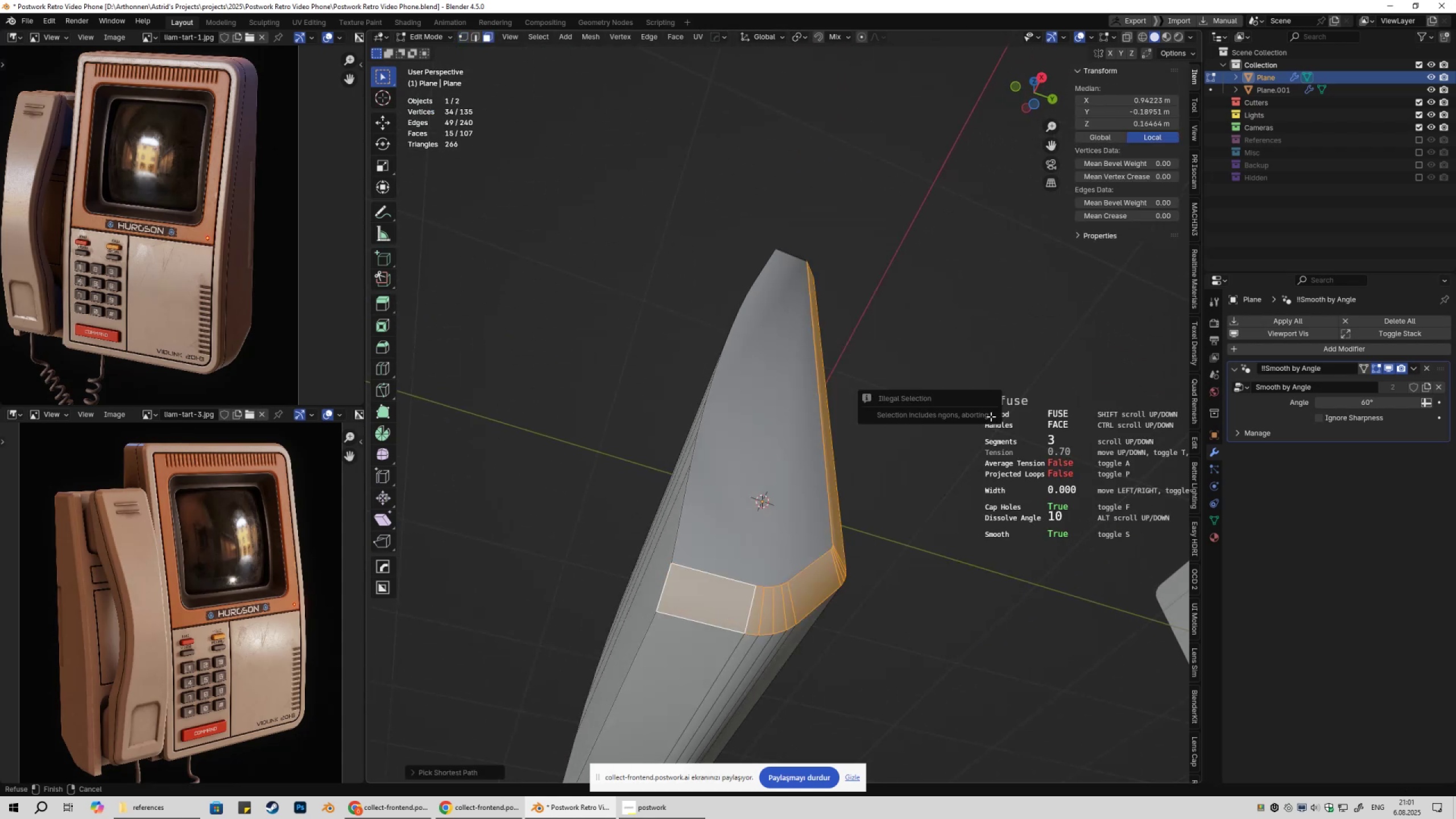 
scroll: coordinate [849, 479], scroll_direction: up, amount: 1.0
 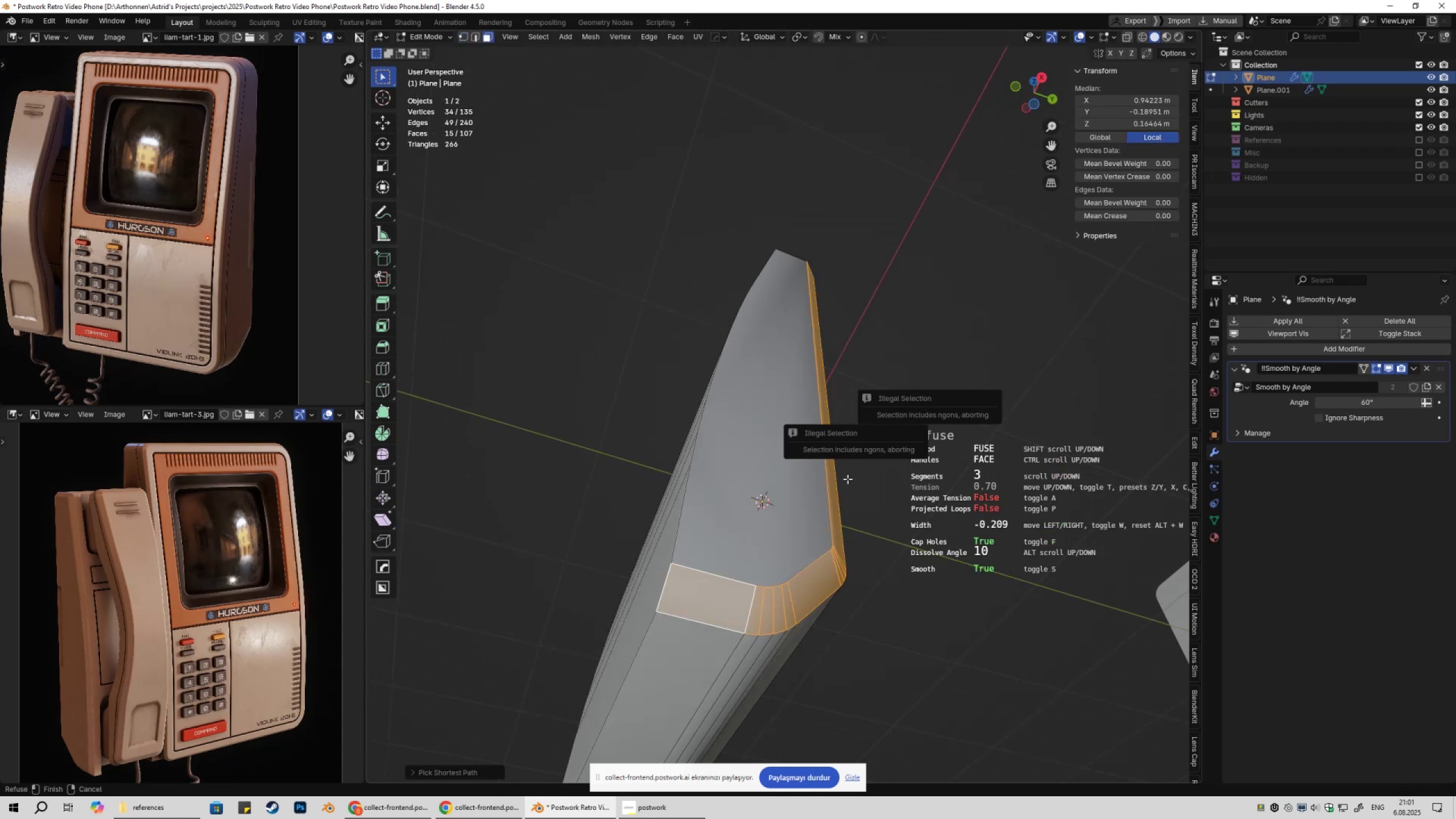 
scroll: coordinate [847, 481], scroll_direction: down, amount: 4.0
 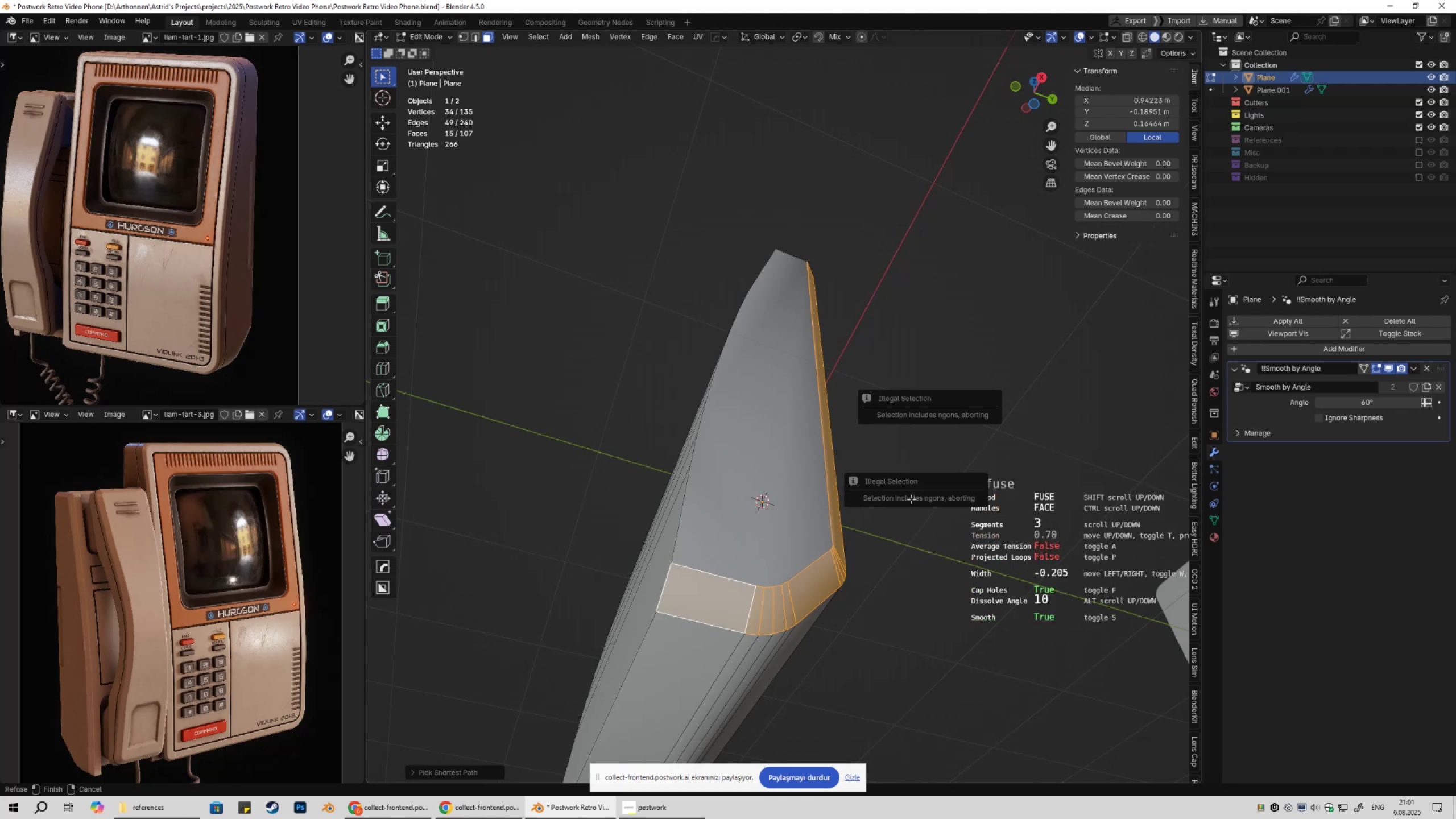 
key(W)
 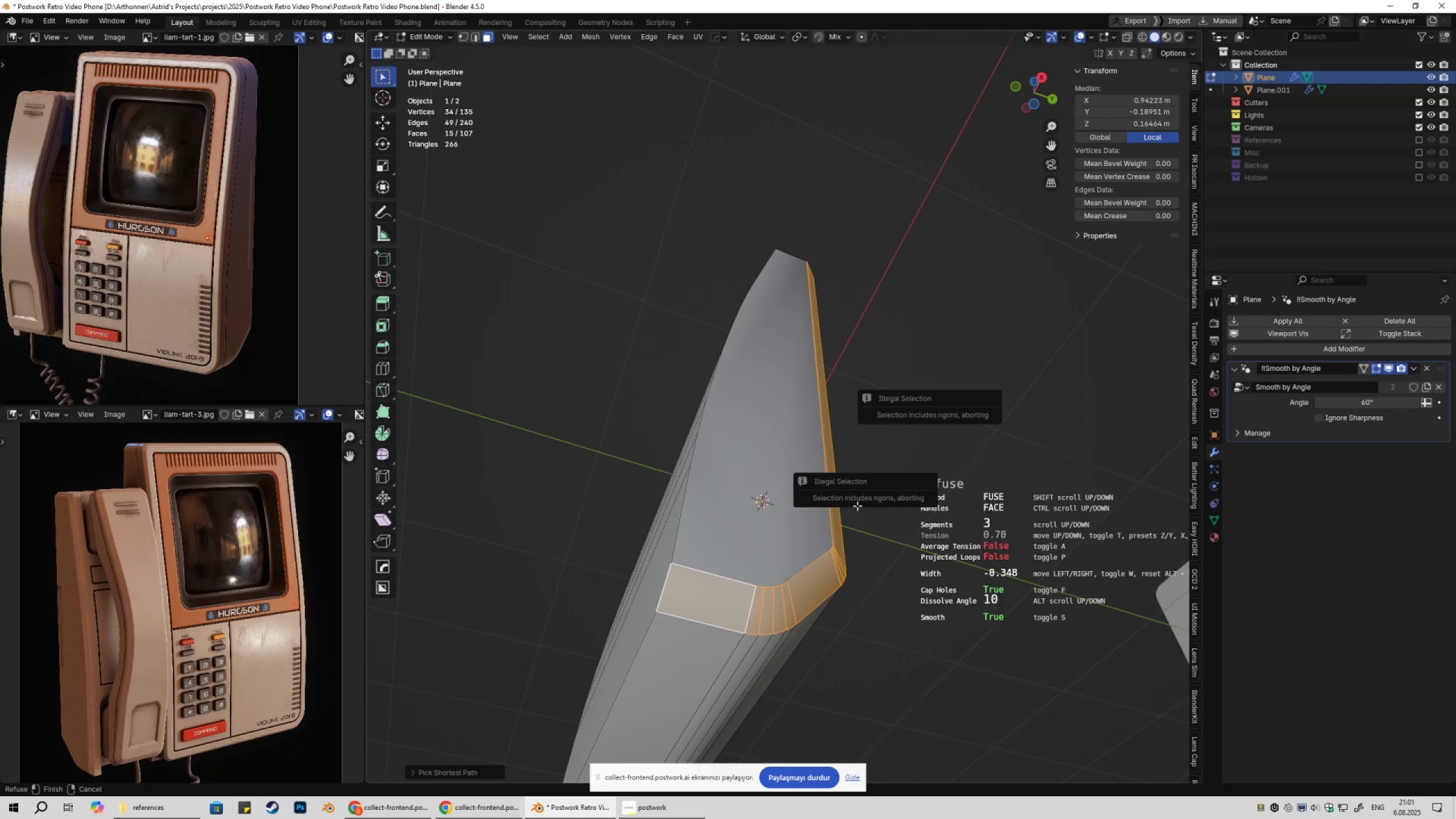 
key(Escape)
 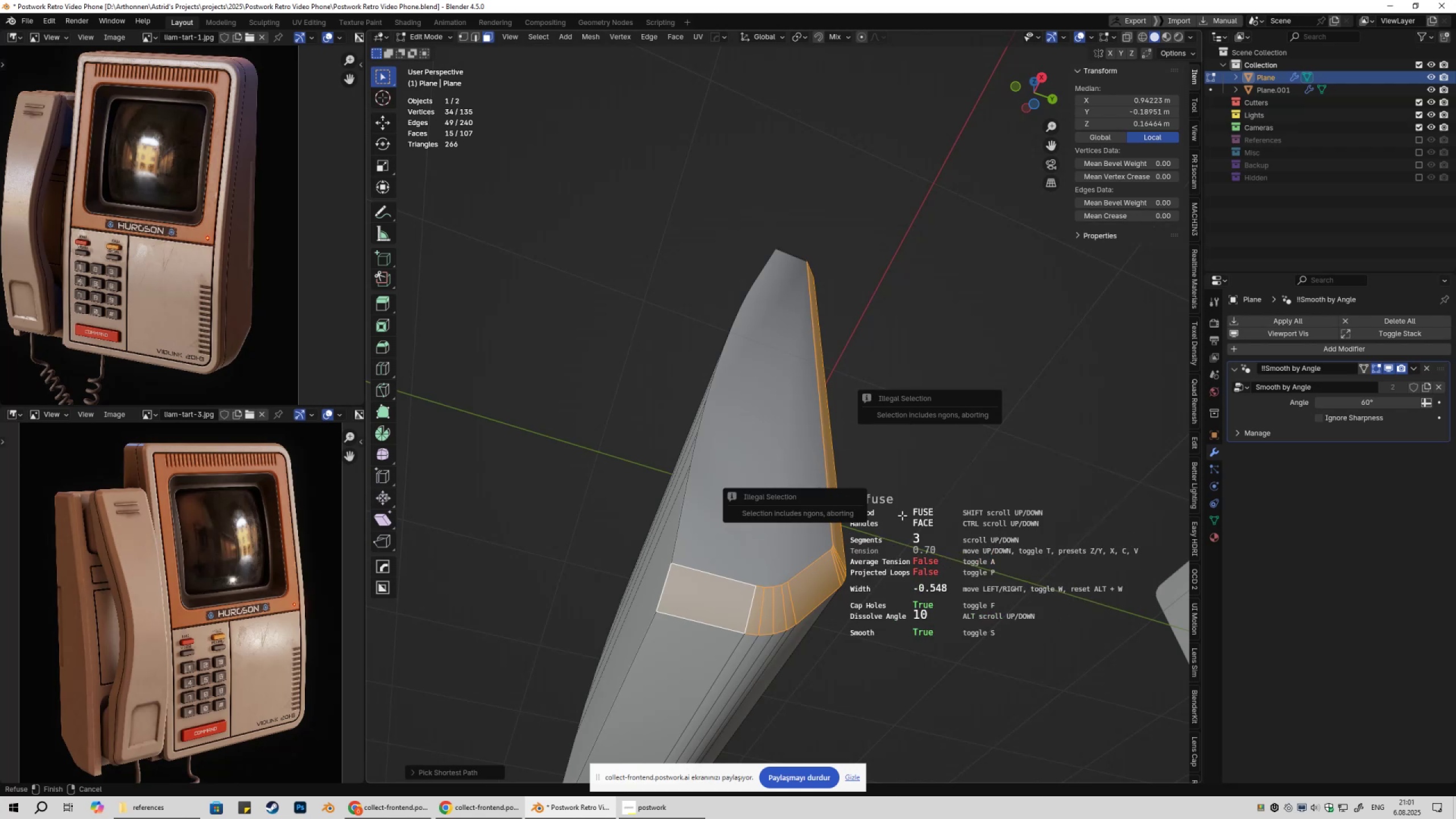 
key(Escape)
 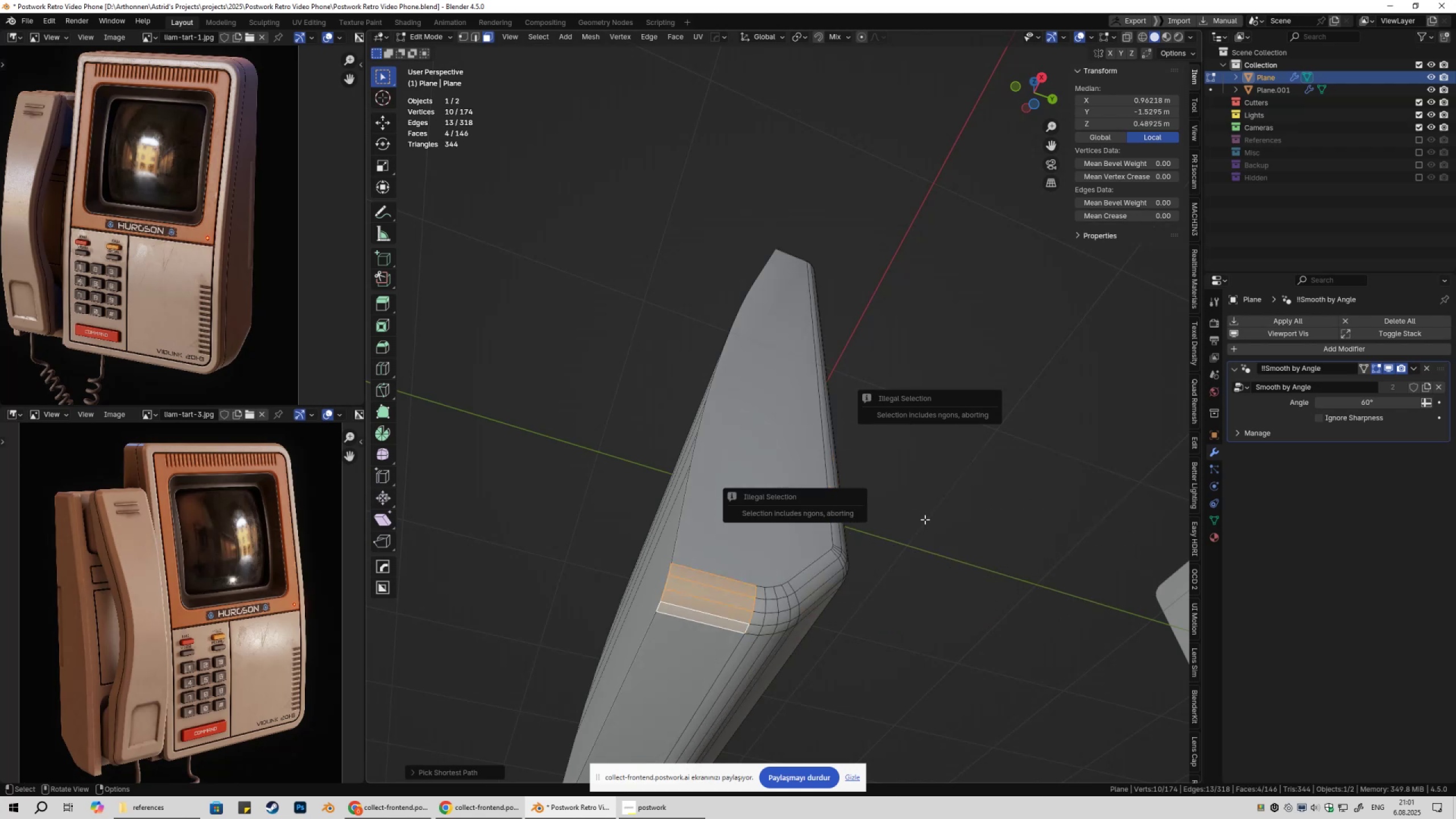 
key(Escape)
 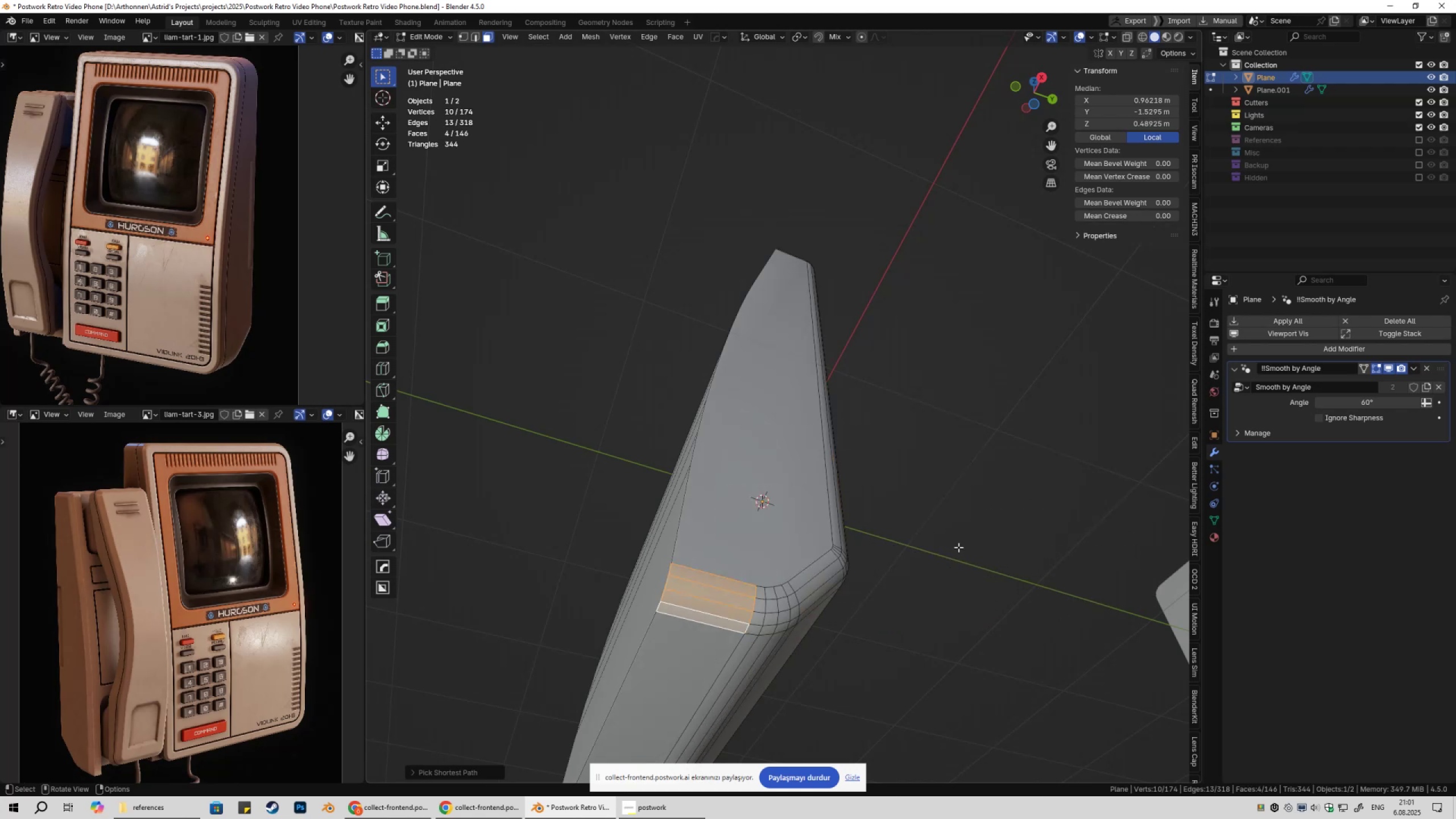 
key(Escape)
 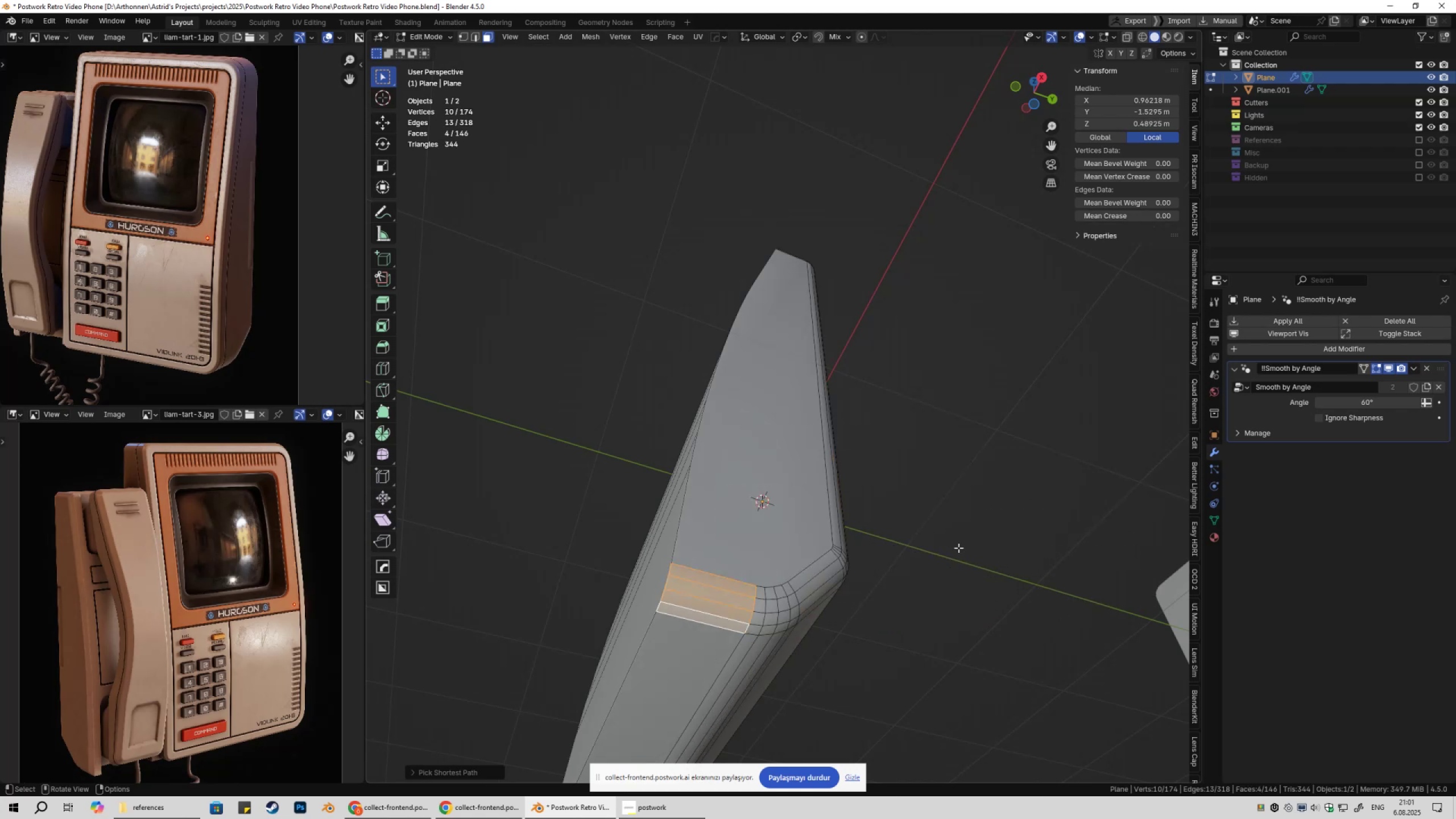 
left_click([958, 548])
 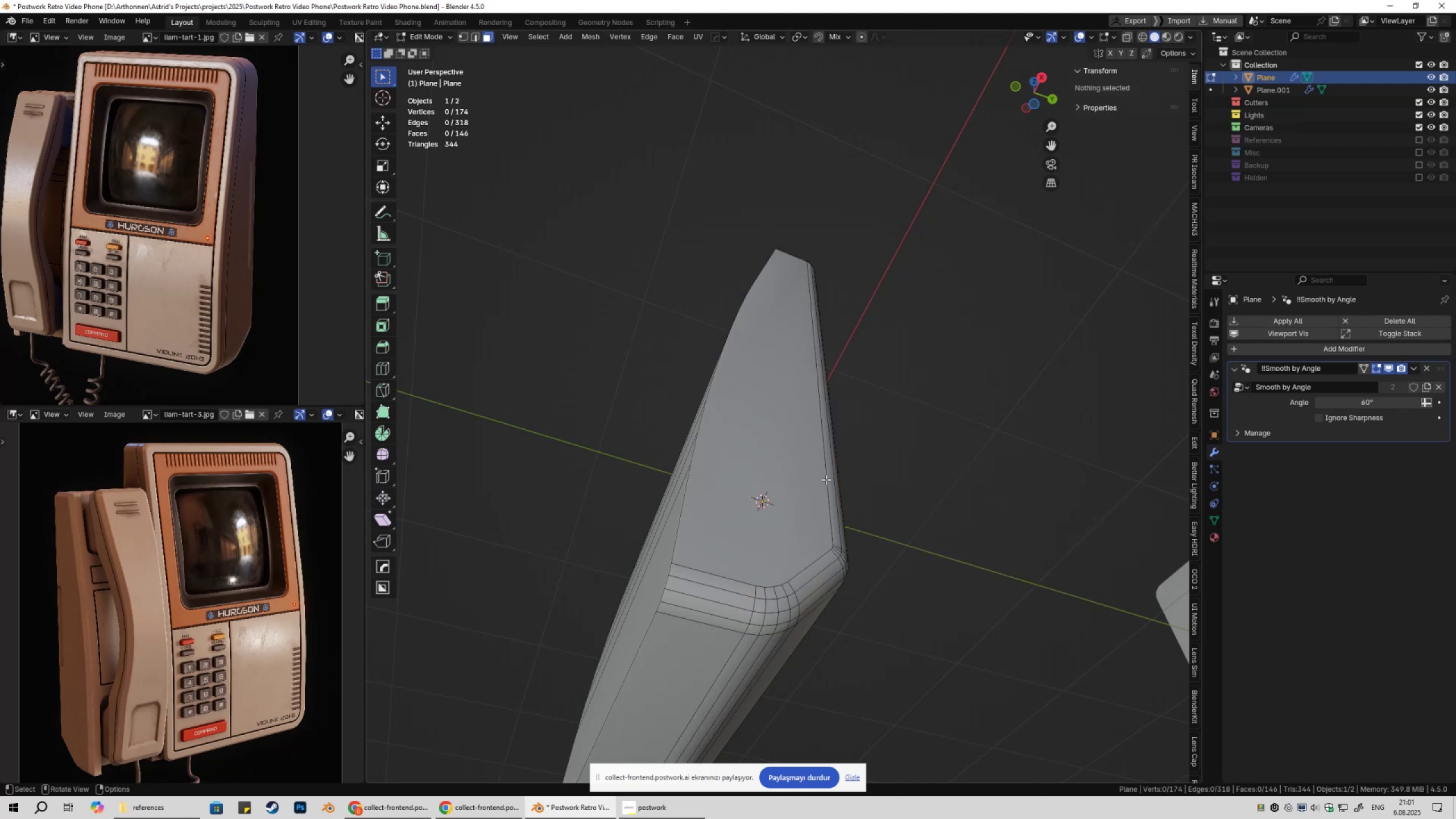 
key(Control+Z)
 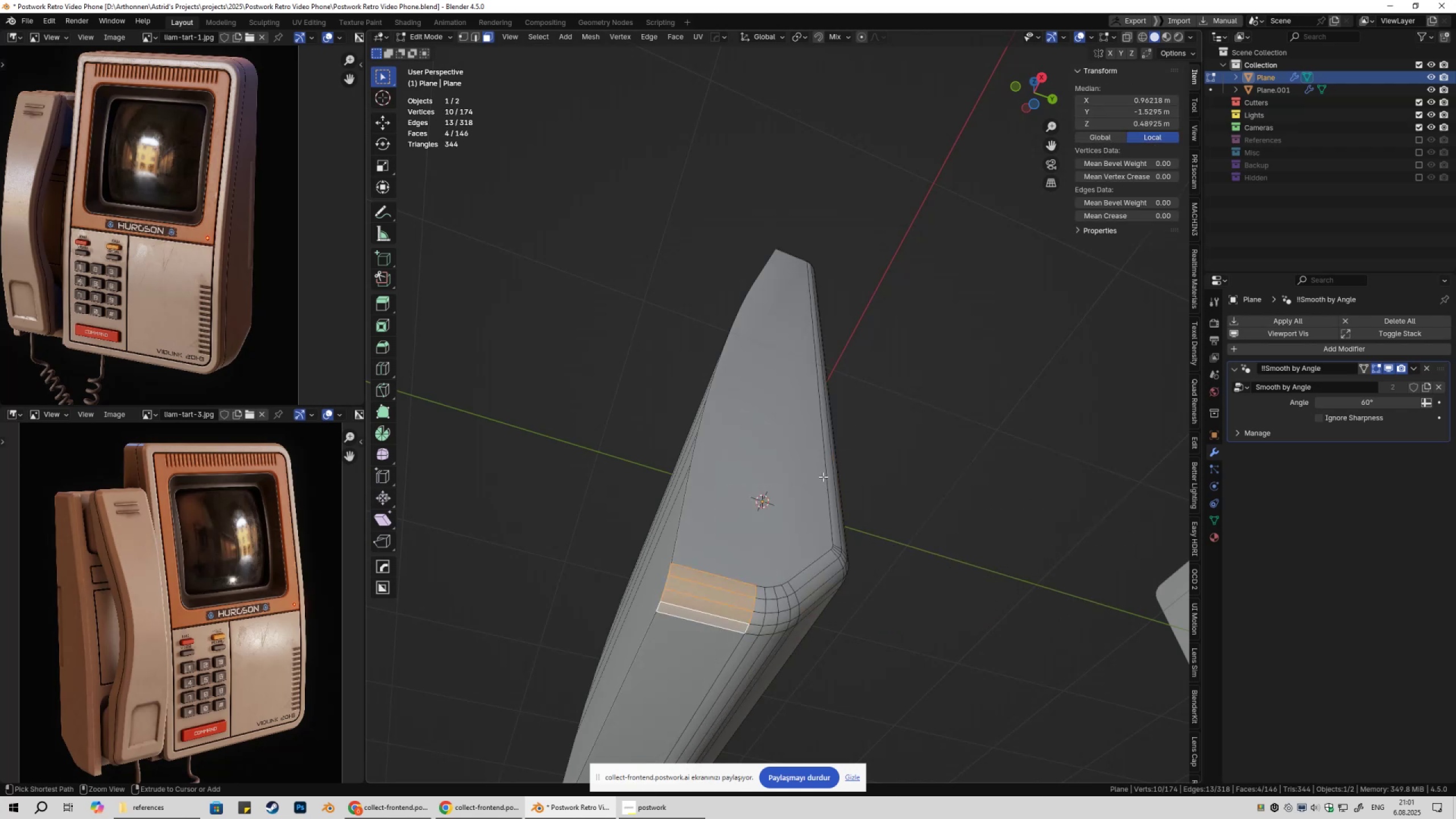 
key(Control+Z)
 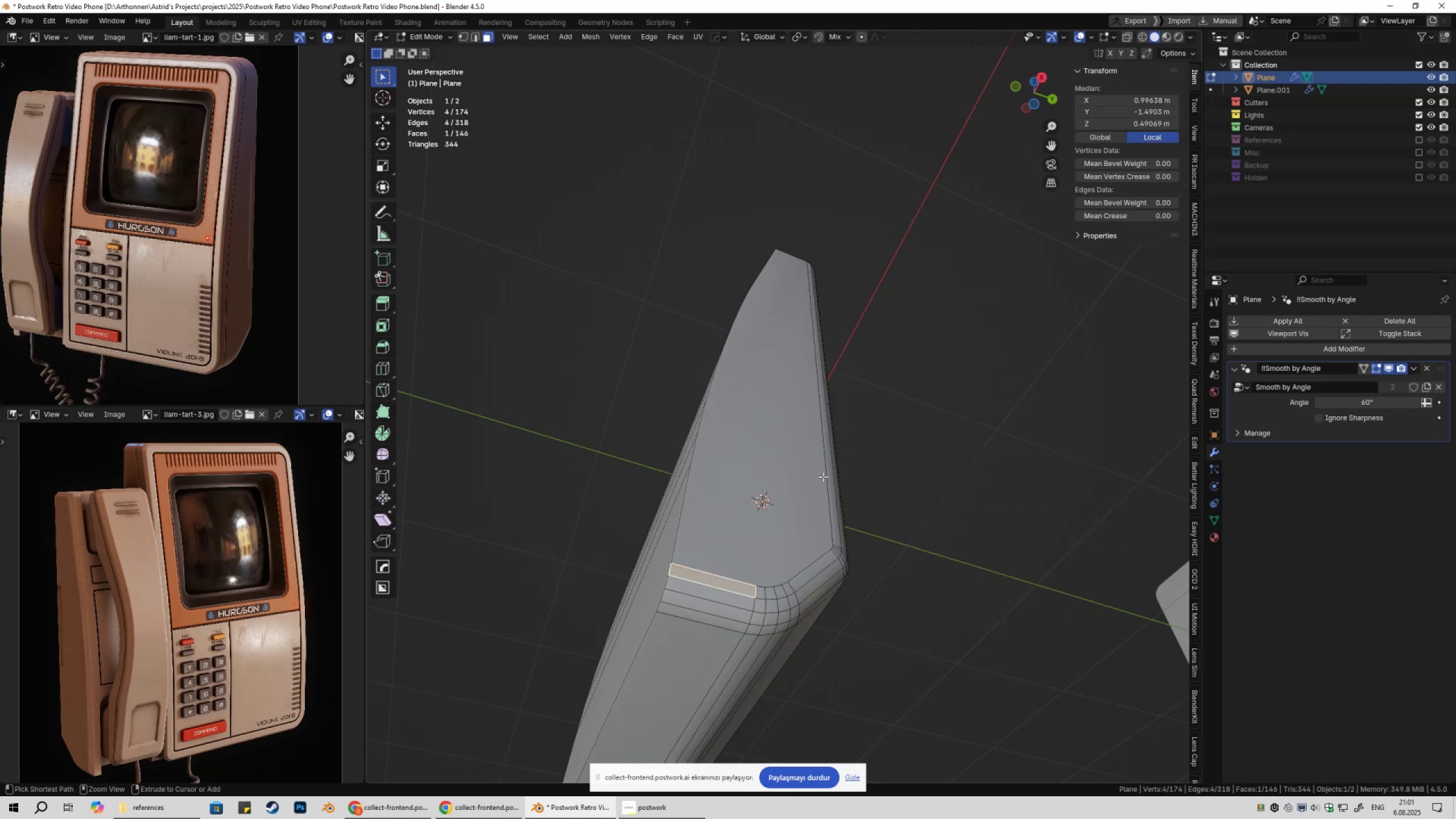 
key(Control+Z)
 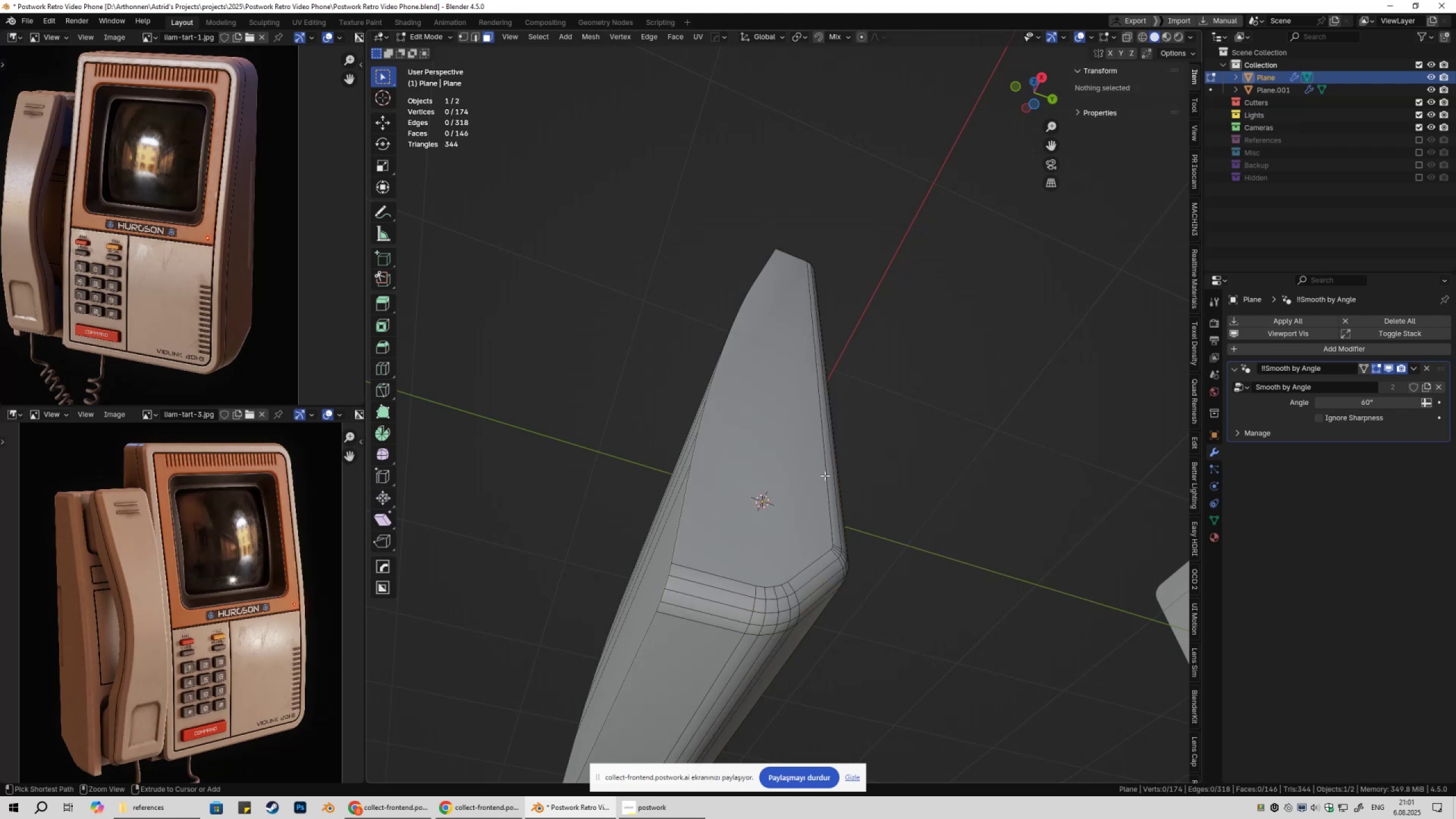 
key(Control+Z)
 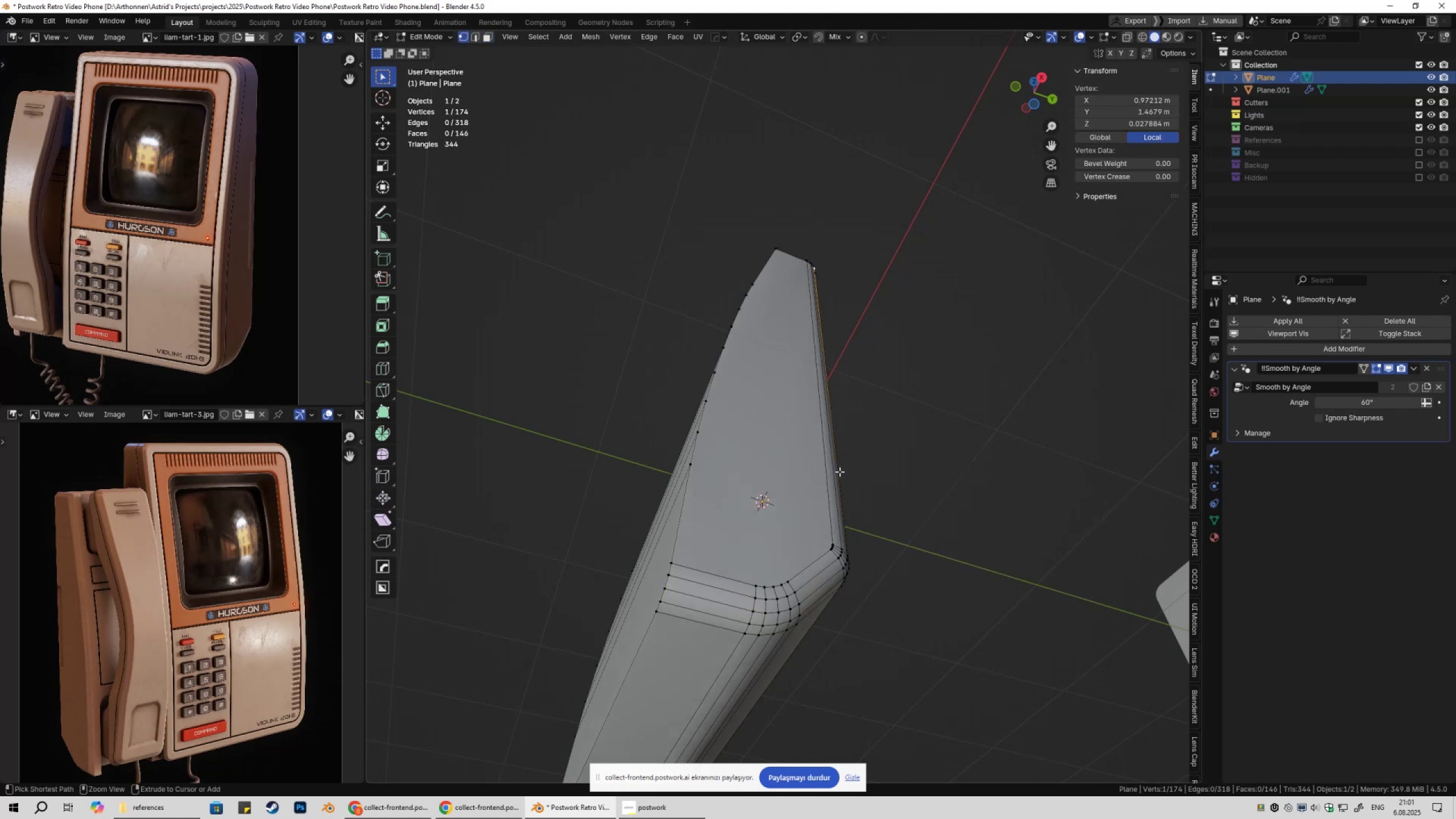 
key(Control+Z)
 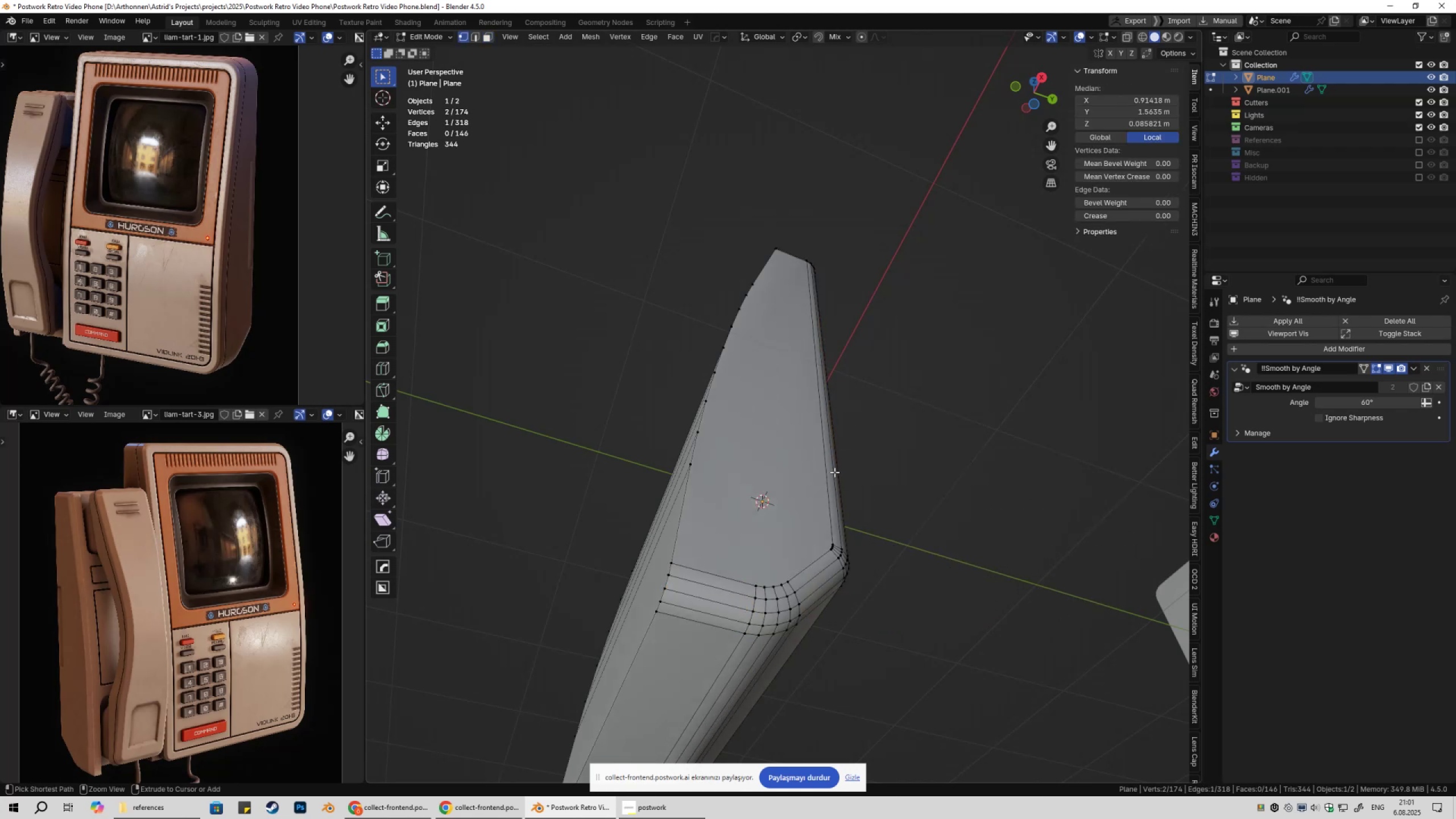 
key(Control+Z)
 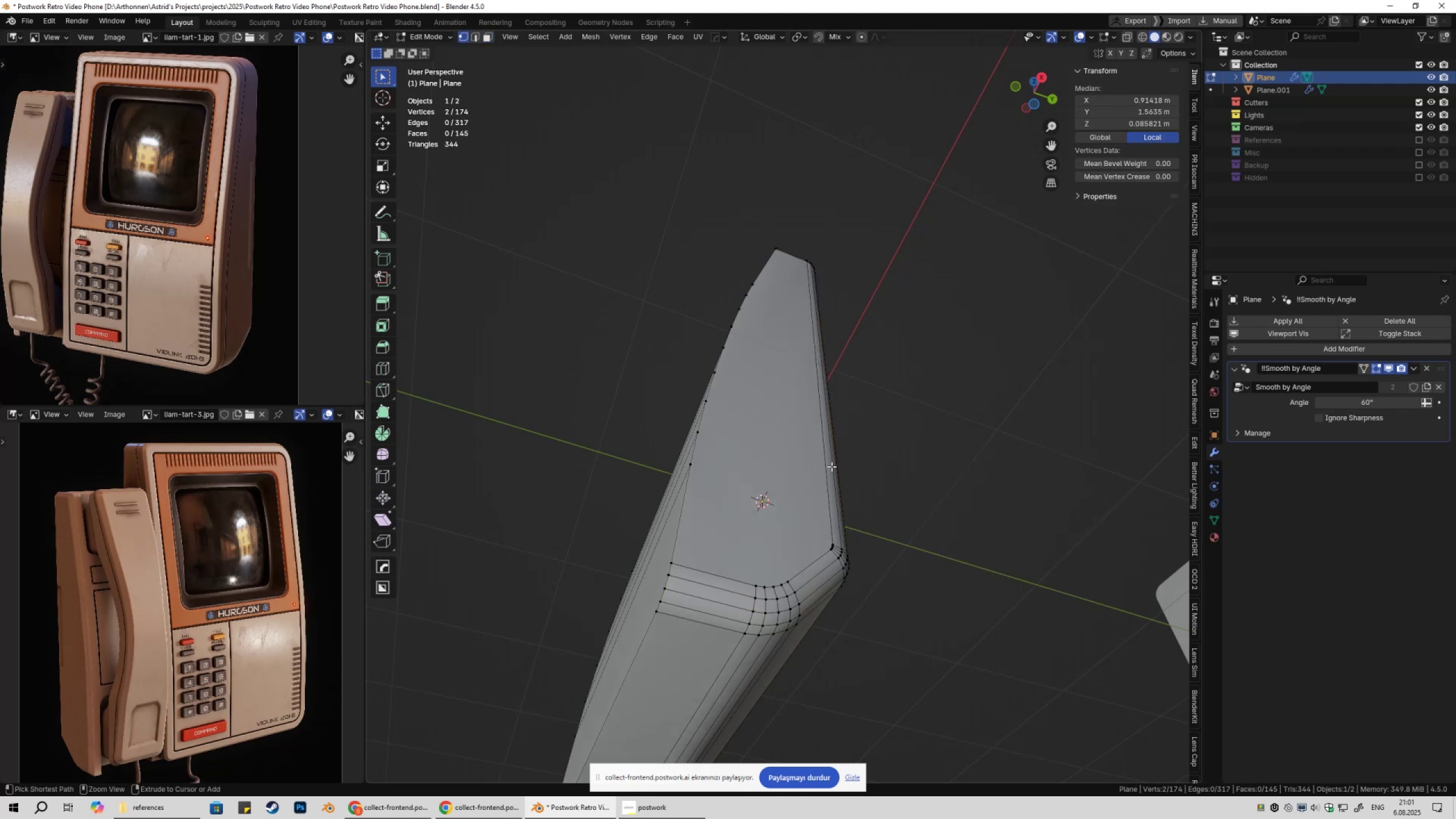 
hold_key(key=Z, duration=0.75)
 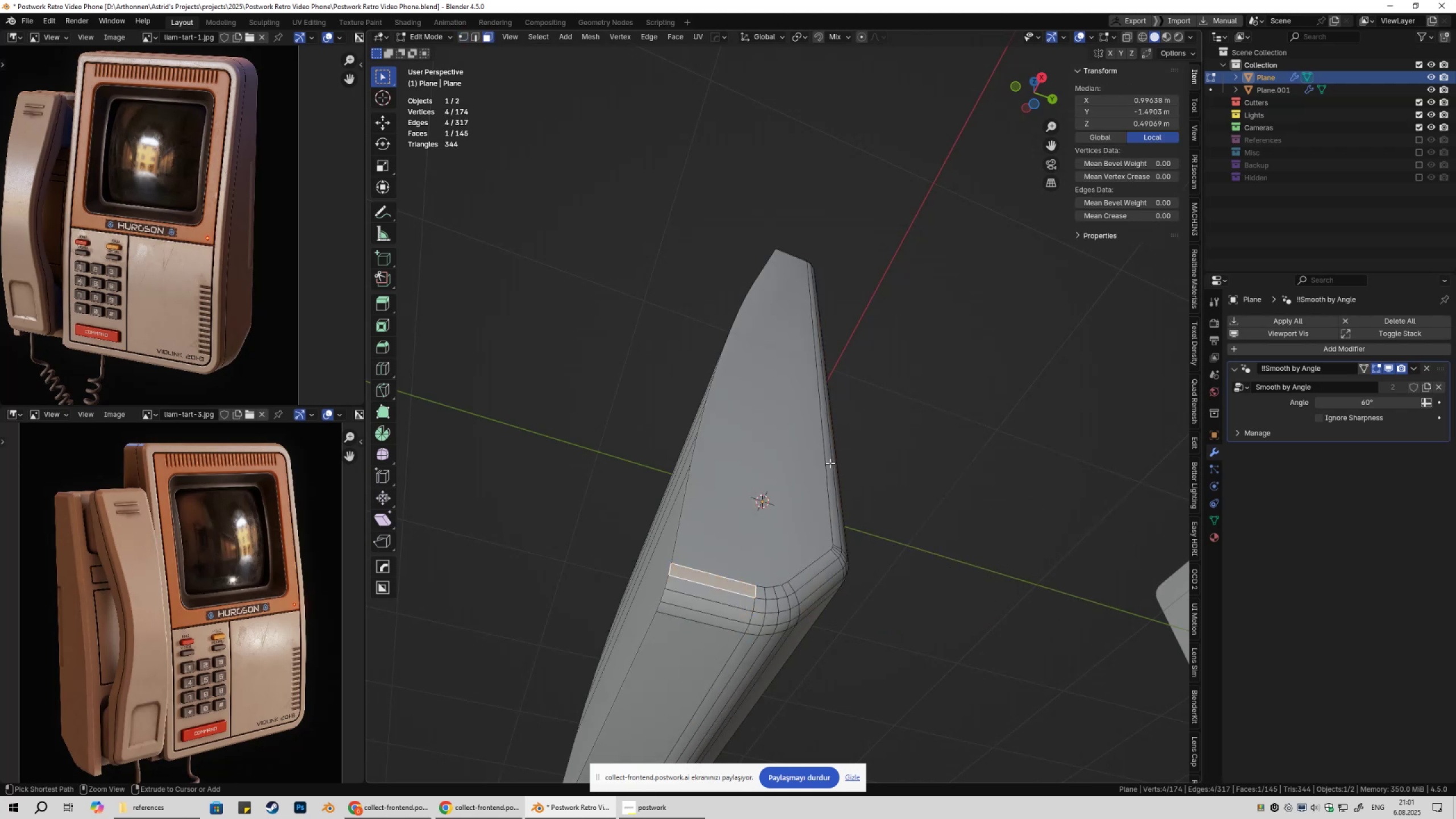 
hold_key(key=Z, duration=0.7)
 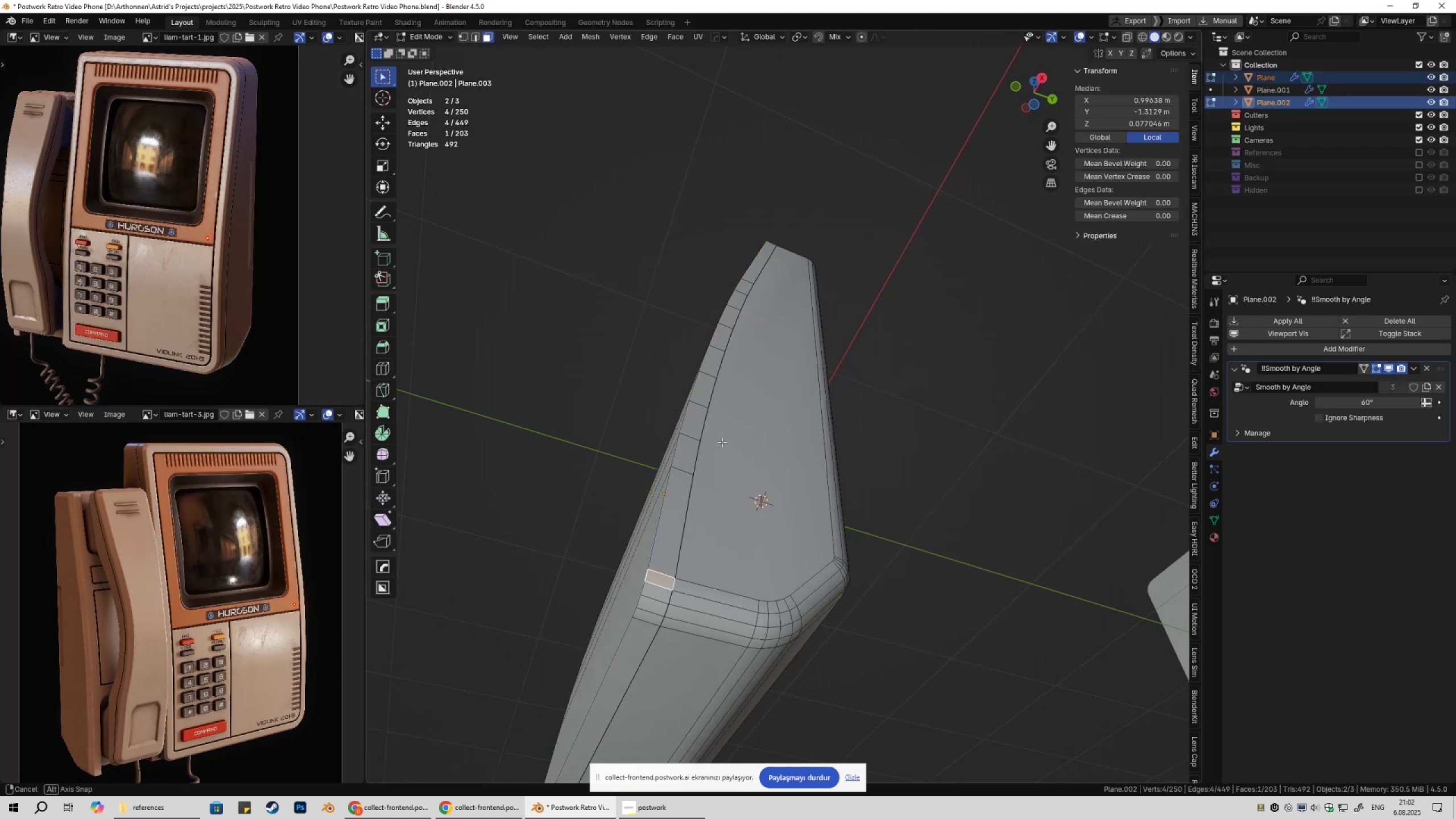 
key(Tab)
 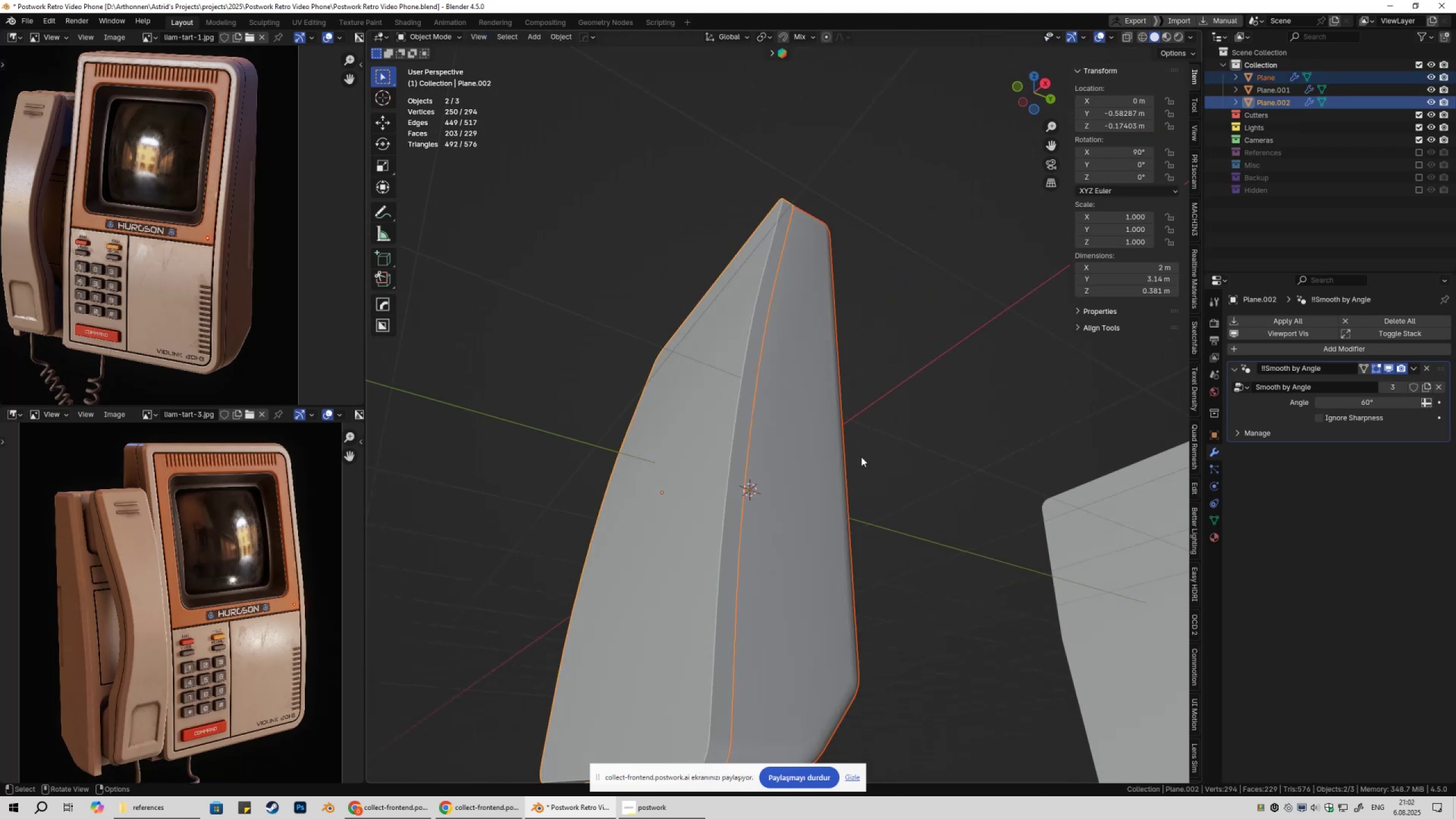 
scroll: coordinate [865, 480], scroll_direction: down, amount: 3.0
 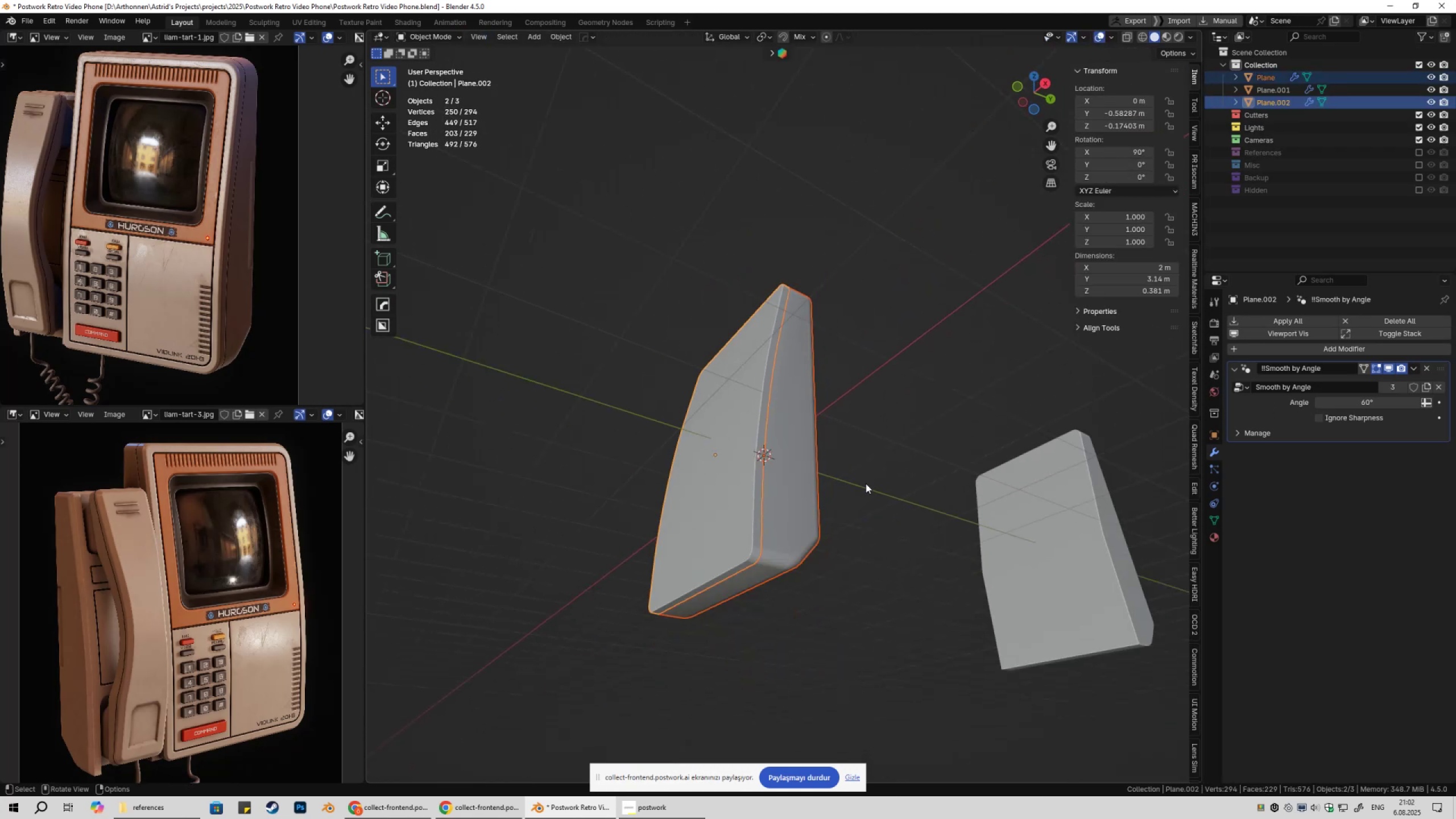 
left_click([866, 483])
 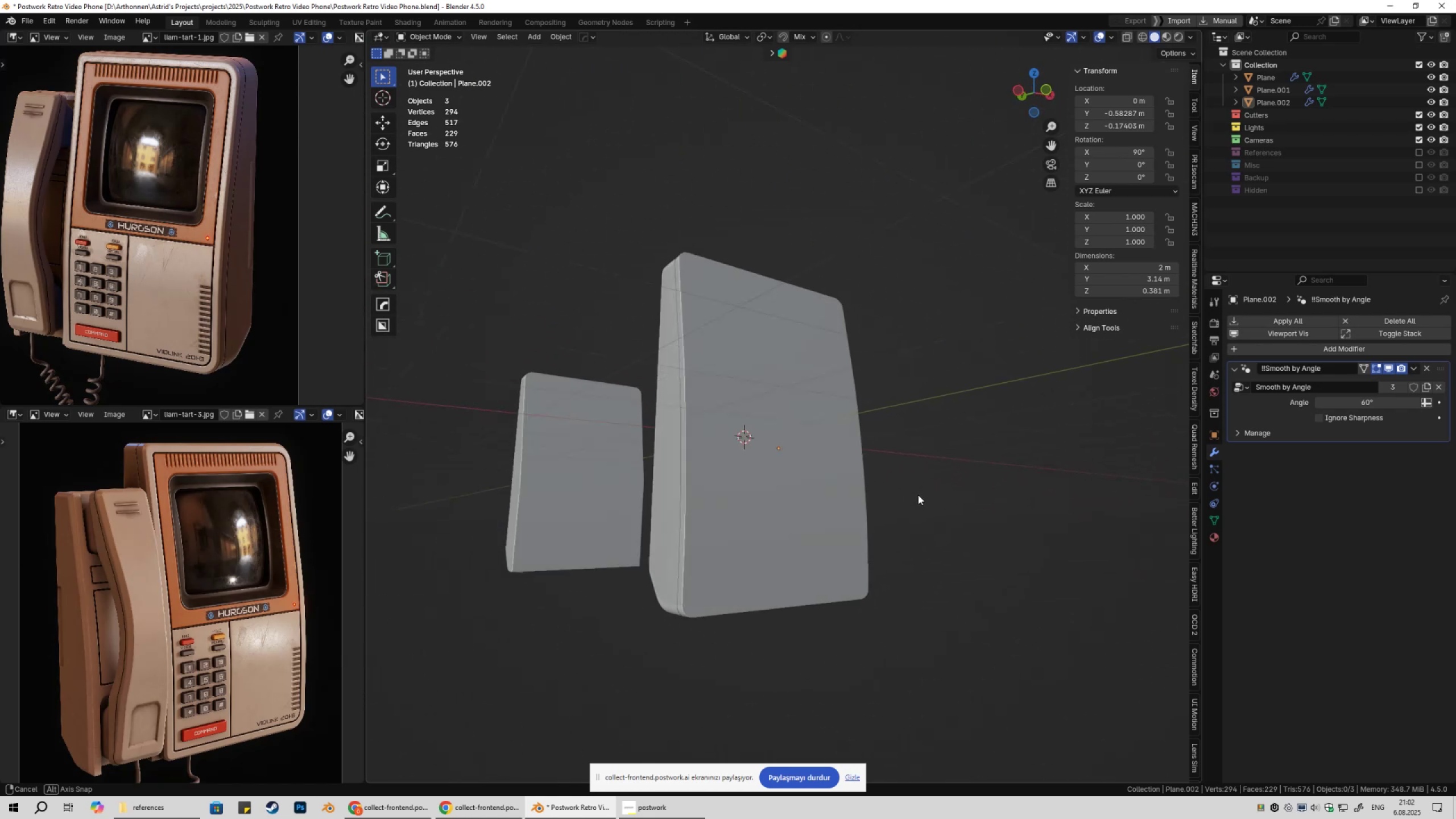 
wait(11.41)
 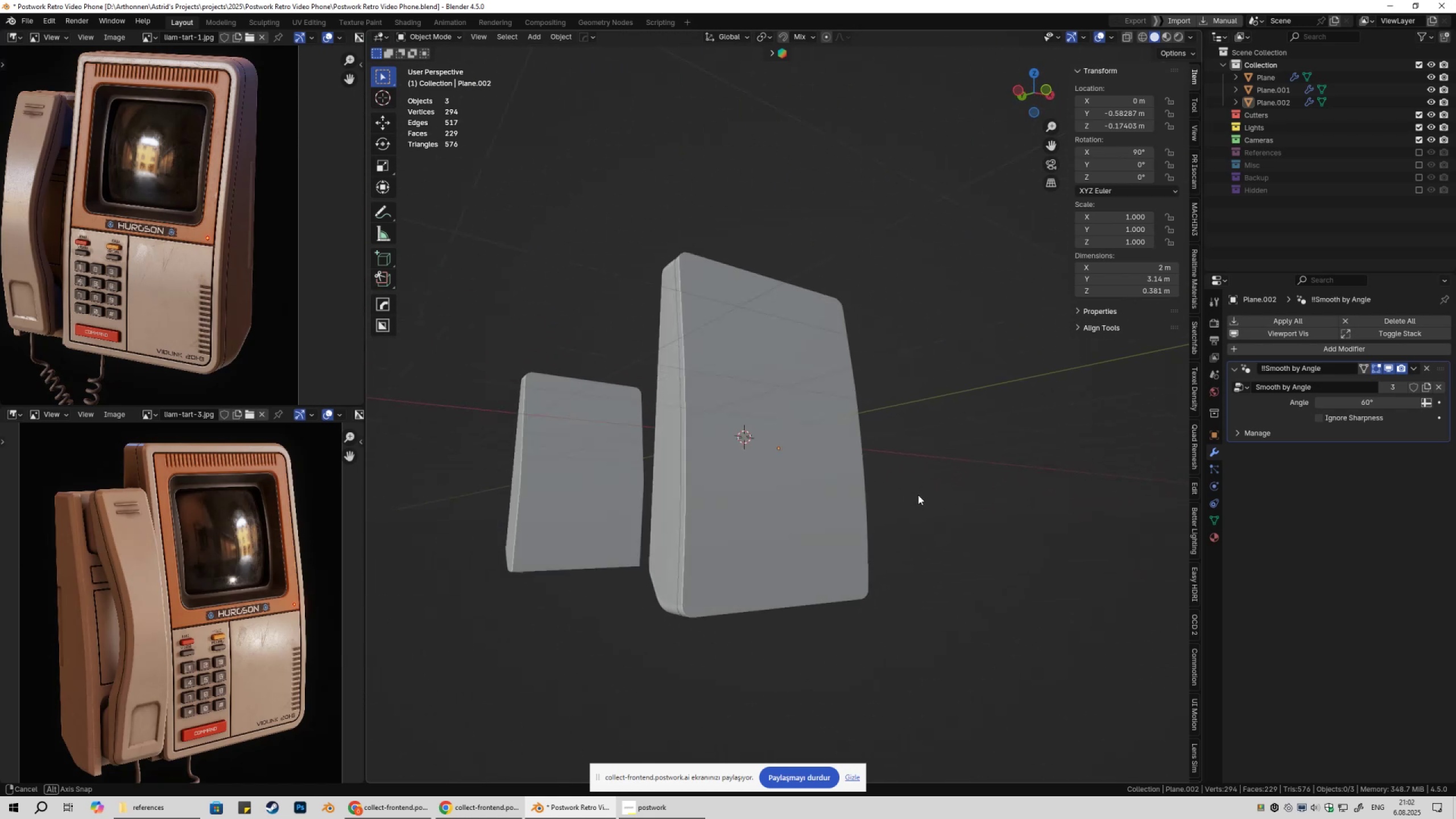 
left_click([787, 498])
 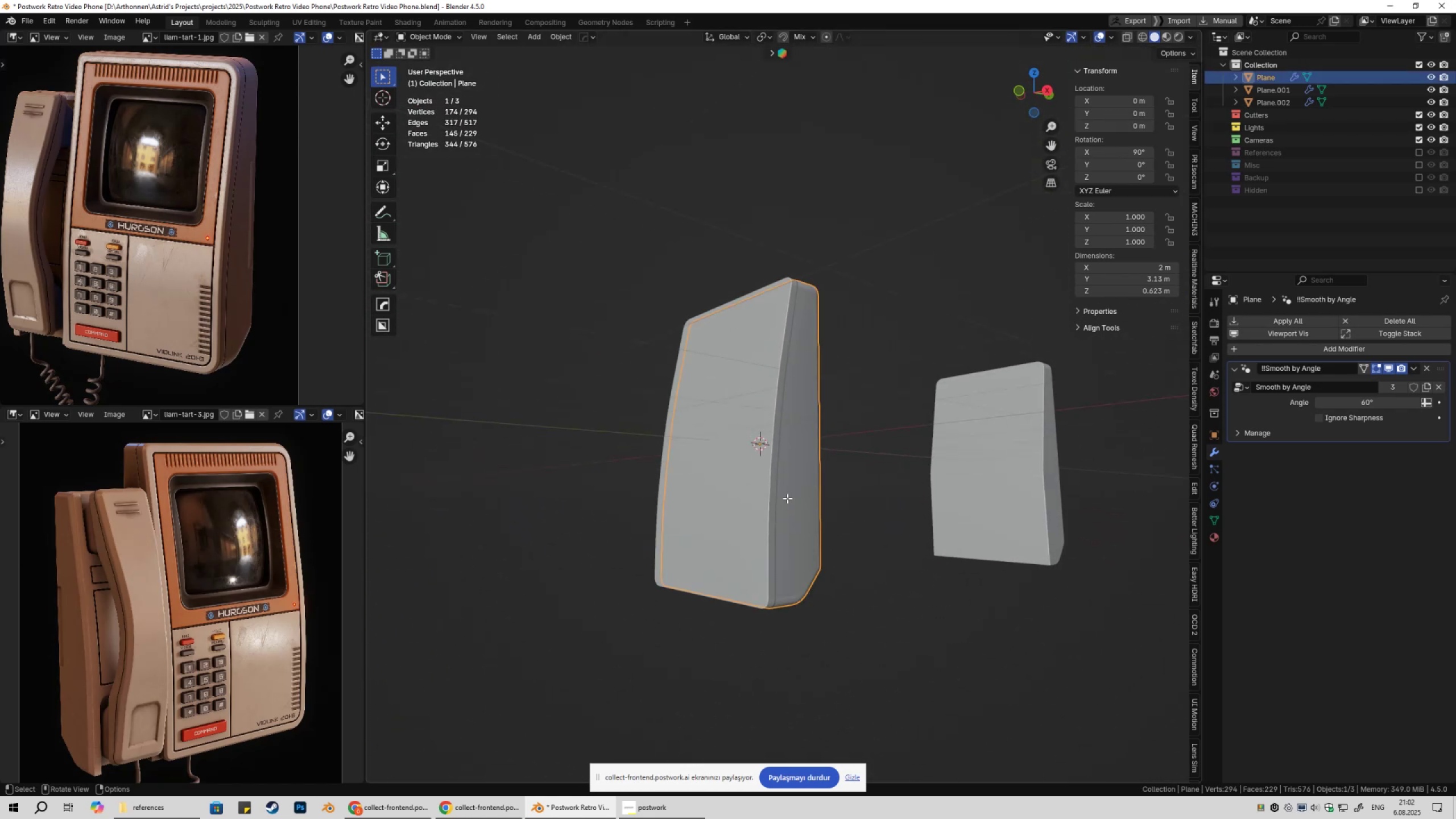 
key(Tab)
 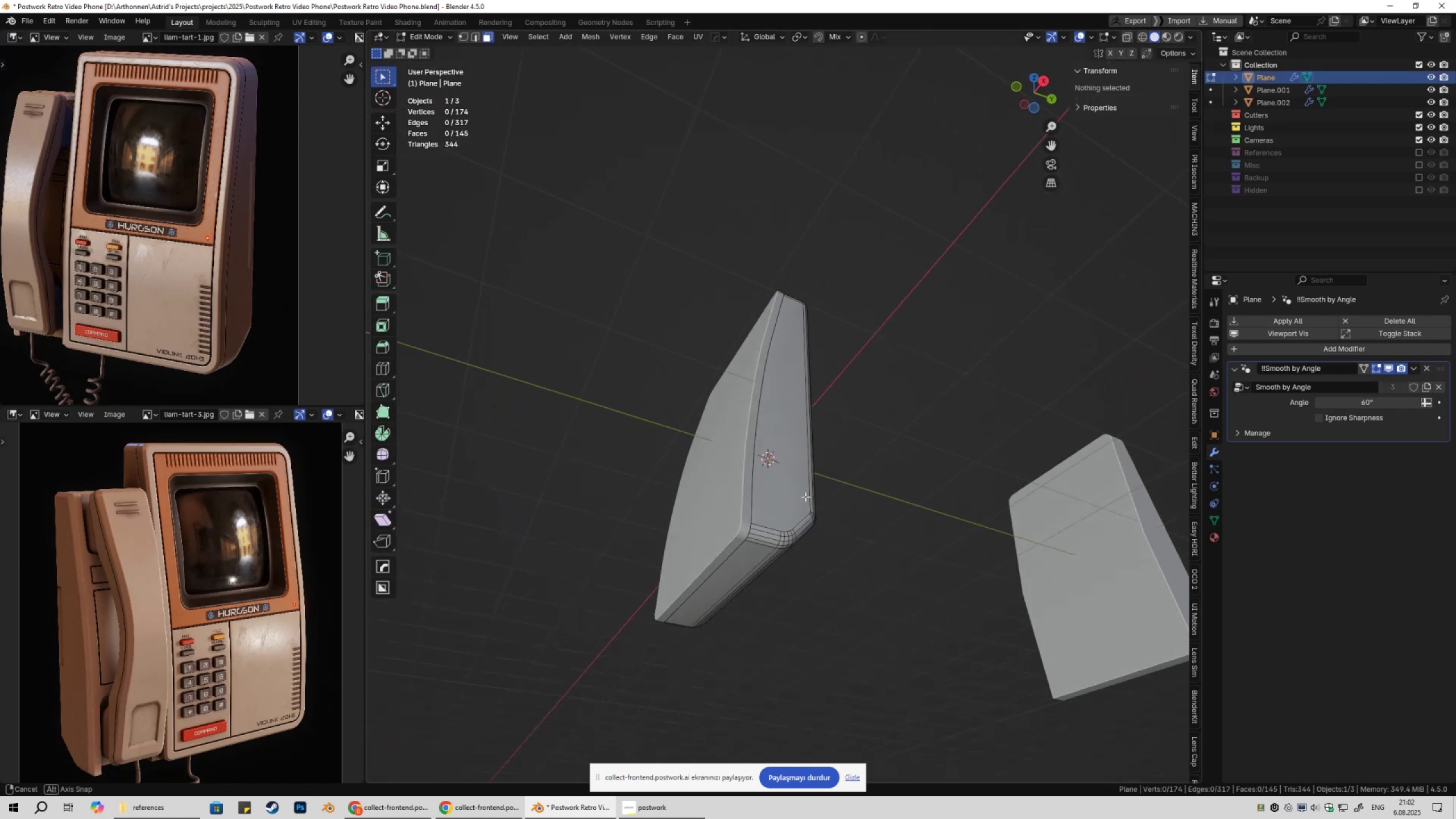 
scroll: coordinate [805, 511], scroll_direction: up, amount: 3.0
 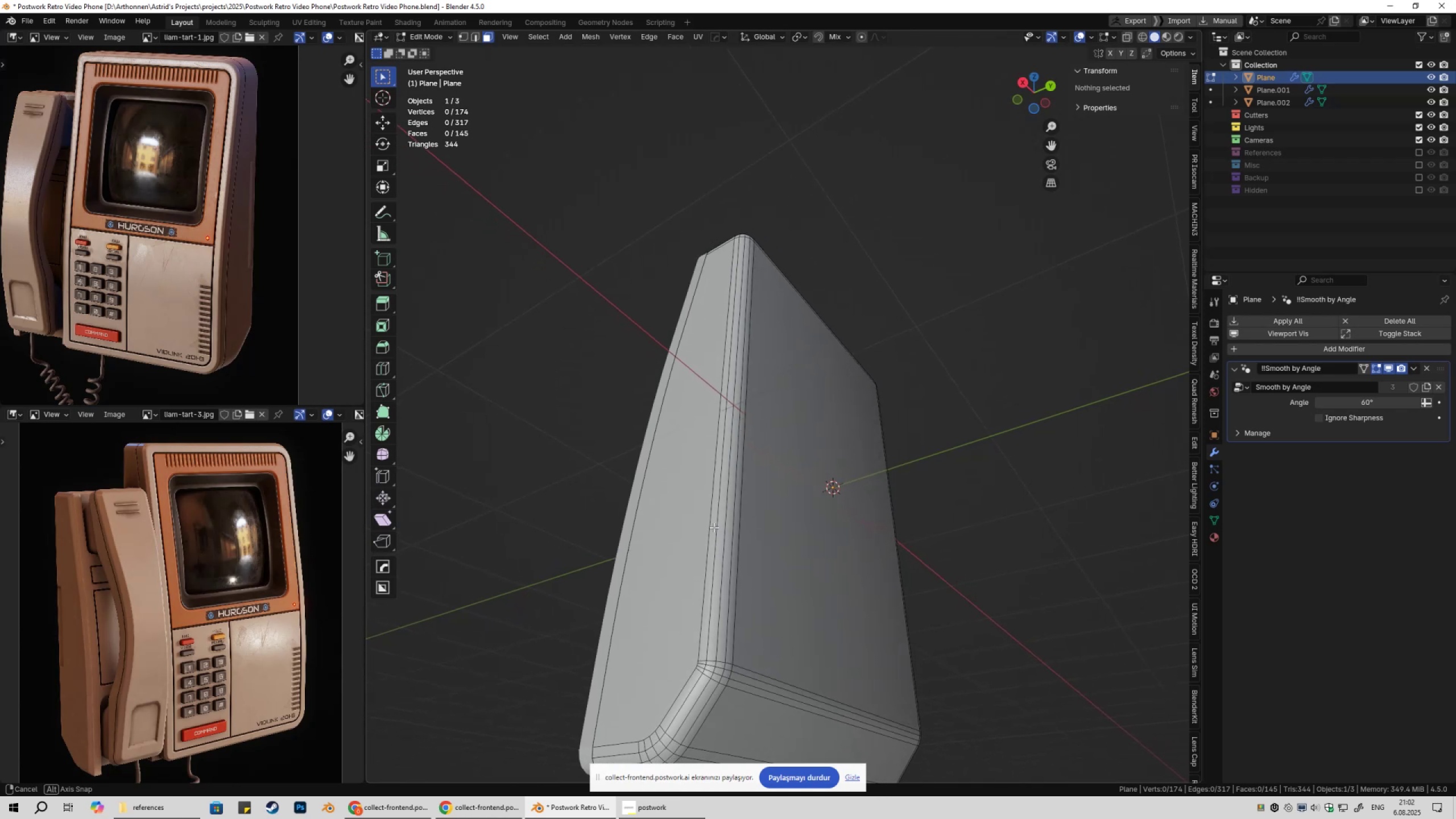 
hold_key(key=ShiftLeft, duration=0.34)
 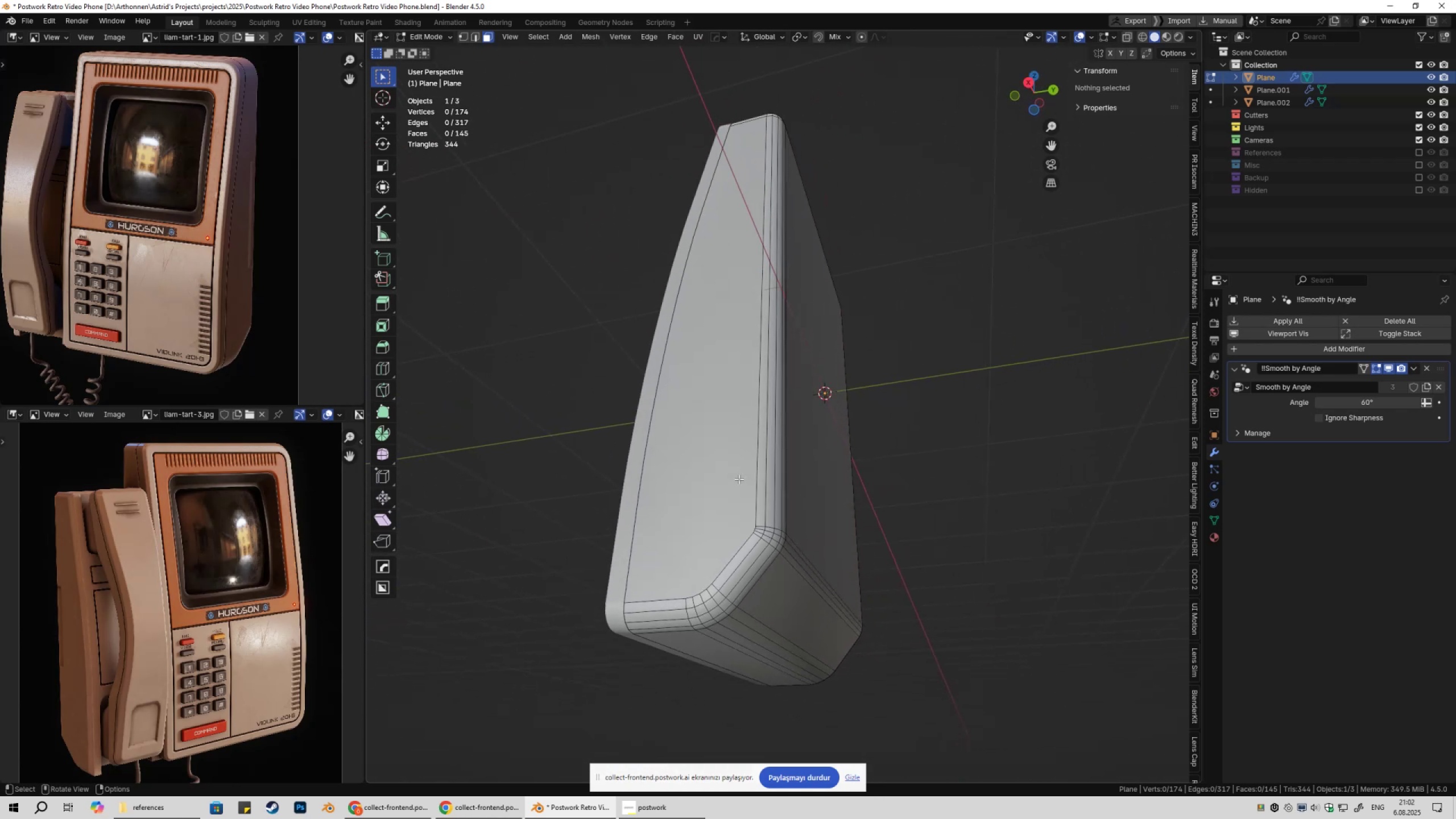 
hold_key(key=ShiftLeft, duration=0.36)
 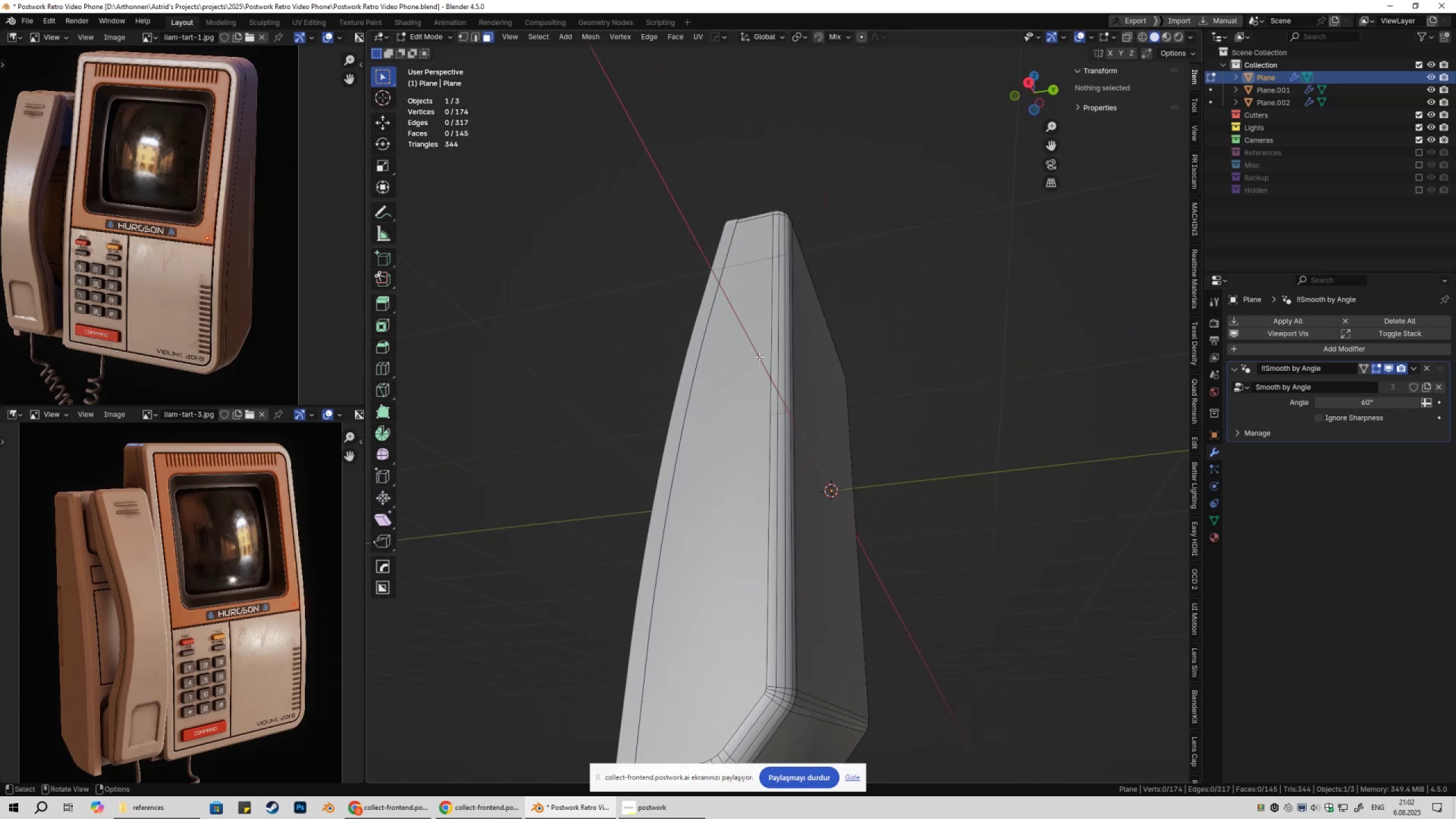 
scroll: coordinate [759, 357], scroll_direction: up, amount: 1.0
 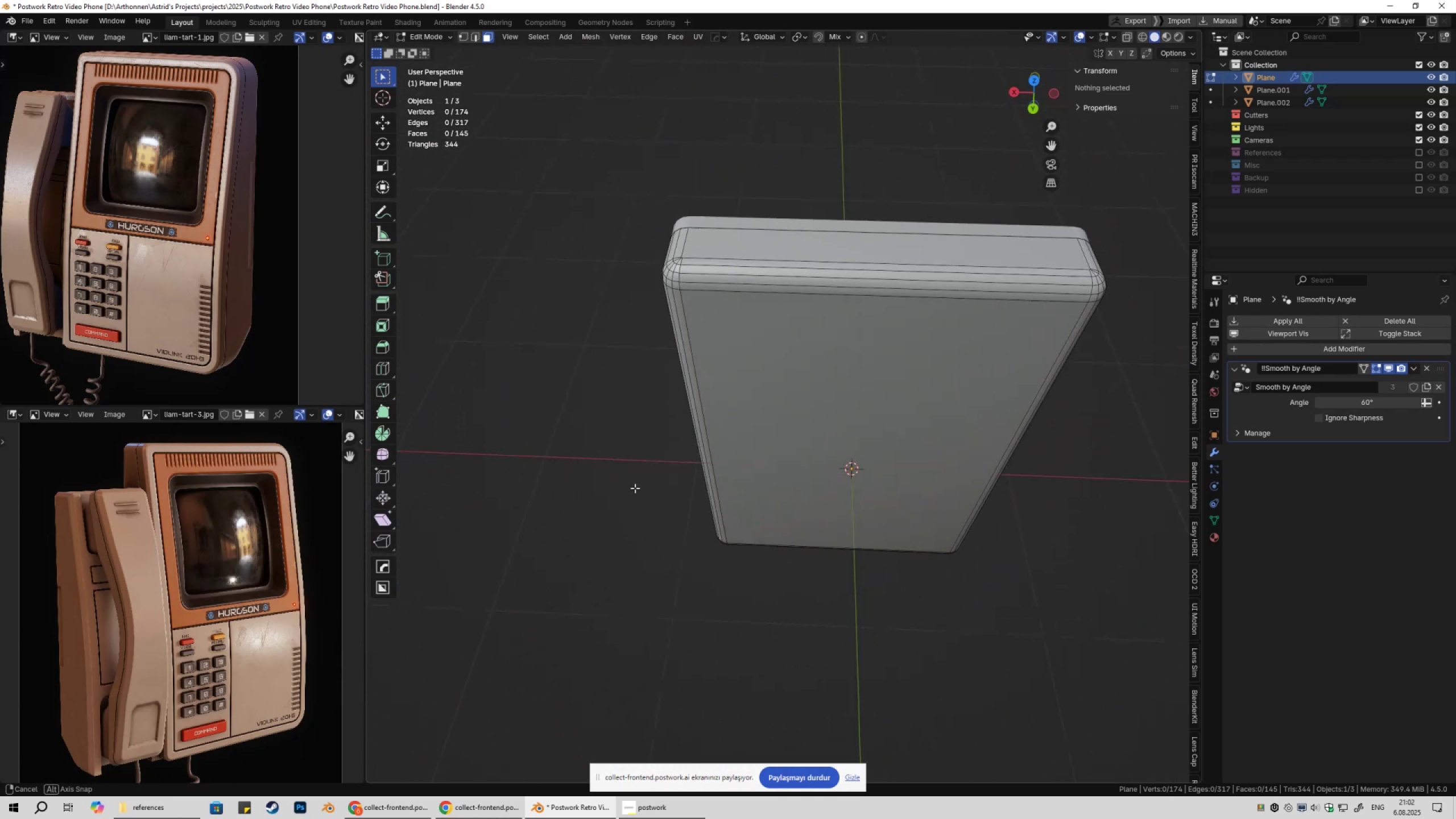 
wait(6.77)
 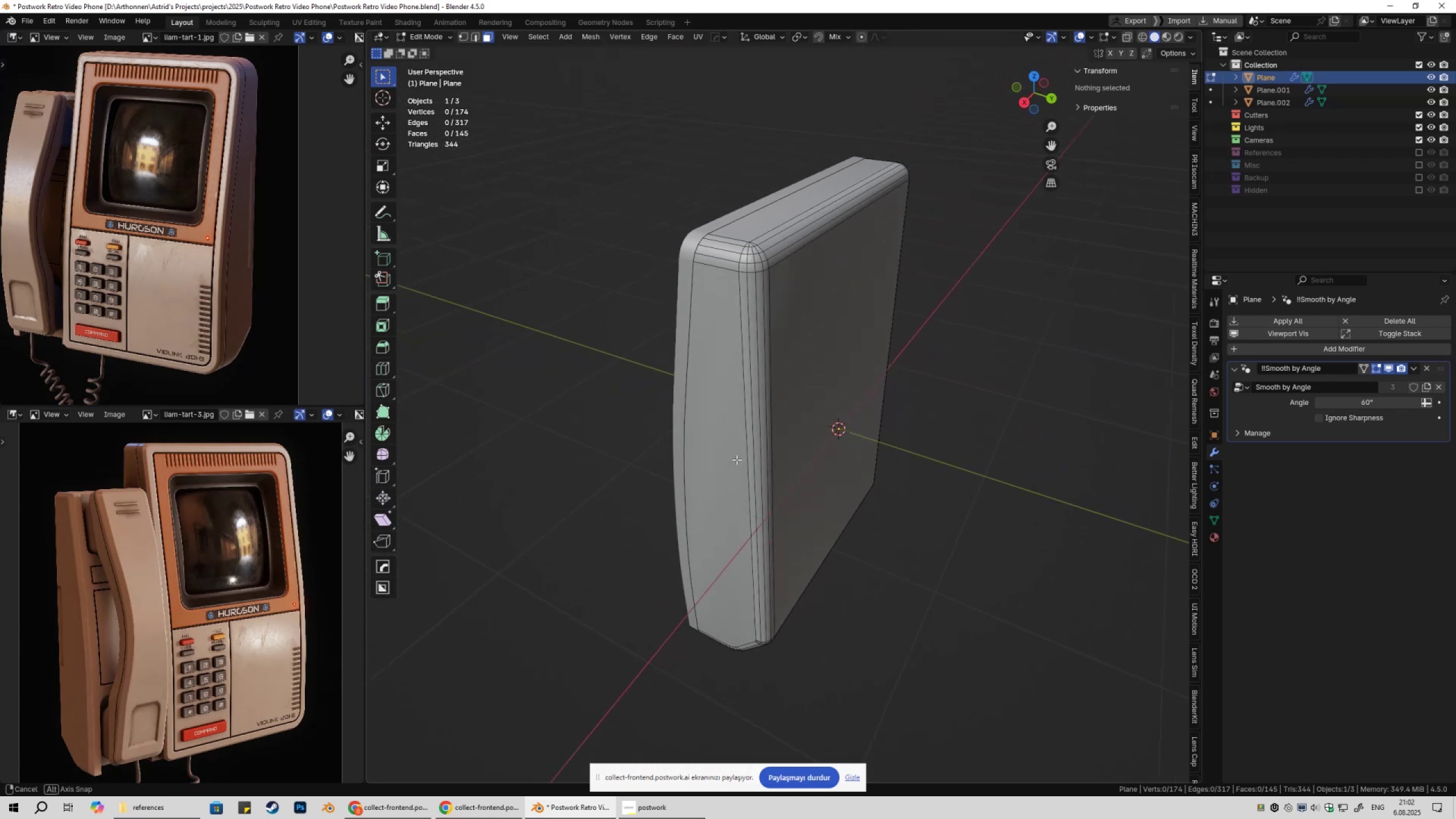 
key(Tab)
 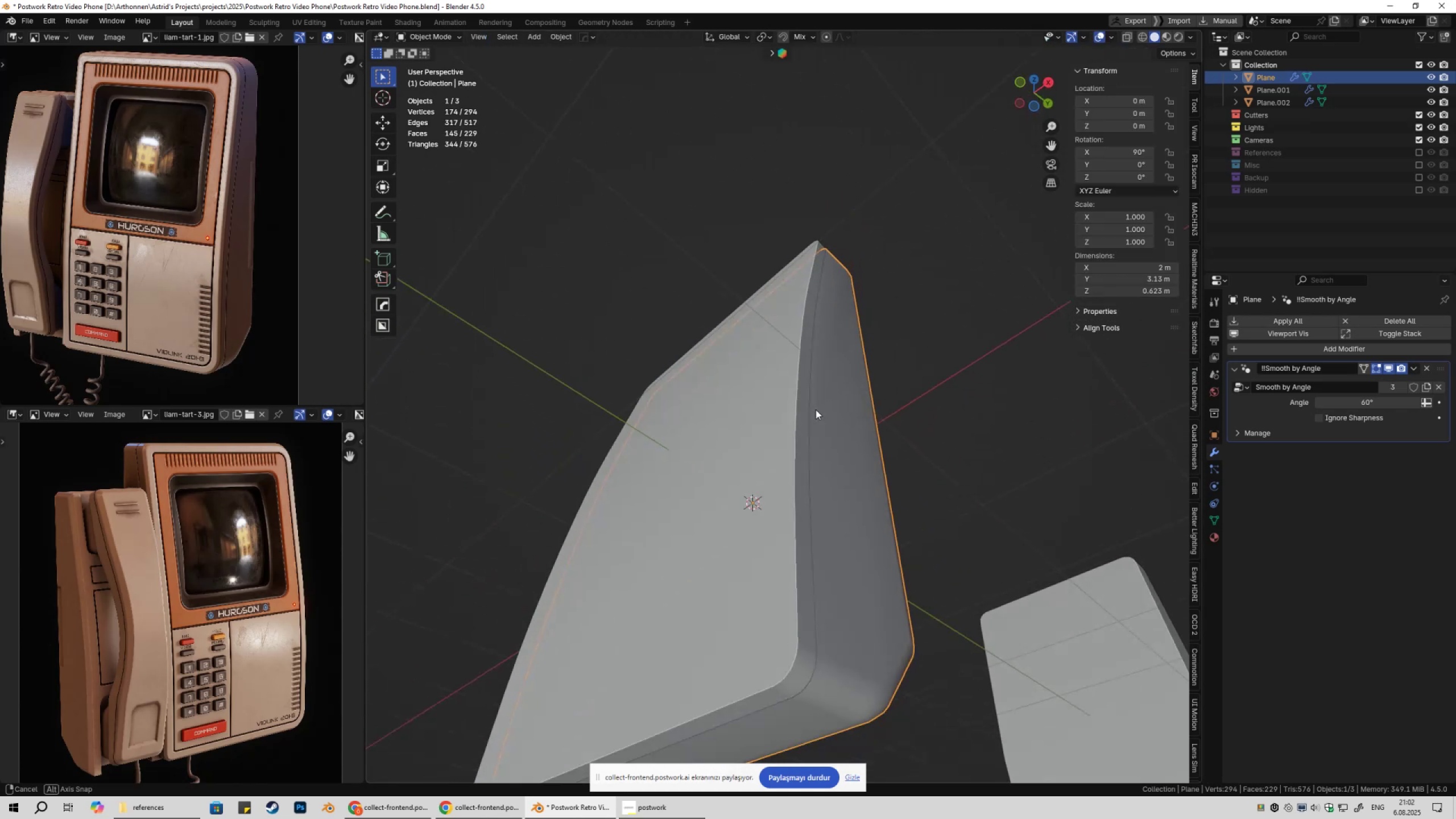 
hold_key(key=ShiftLeft, duration=0.35)
 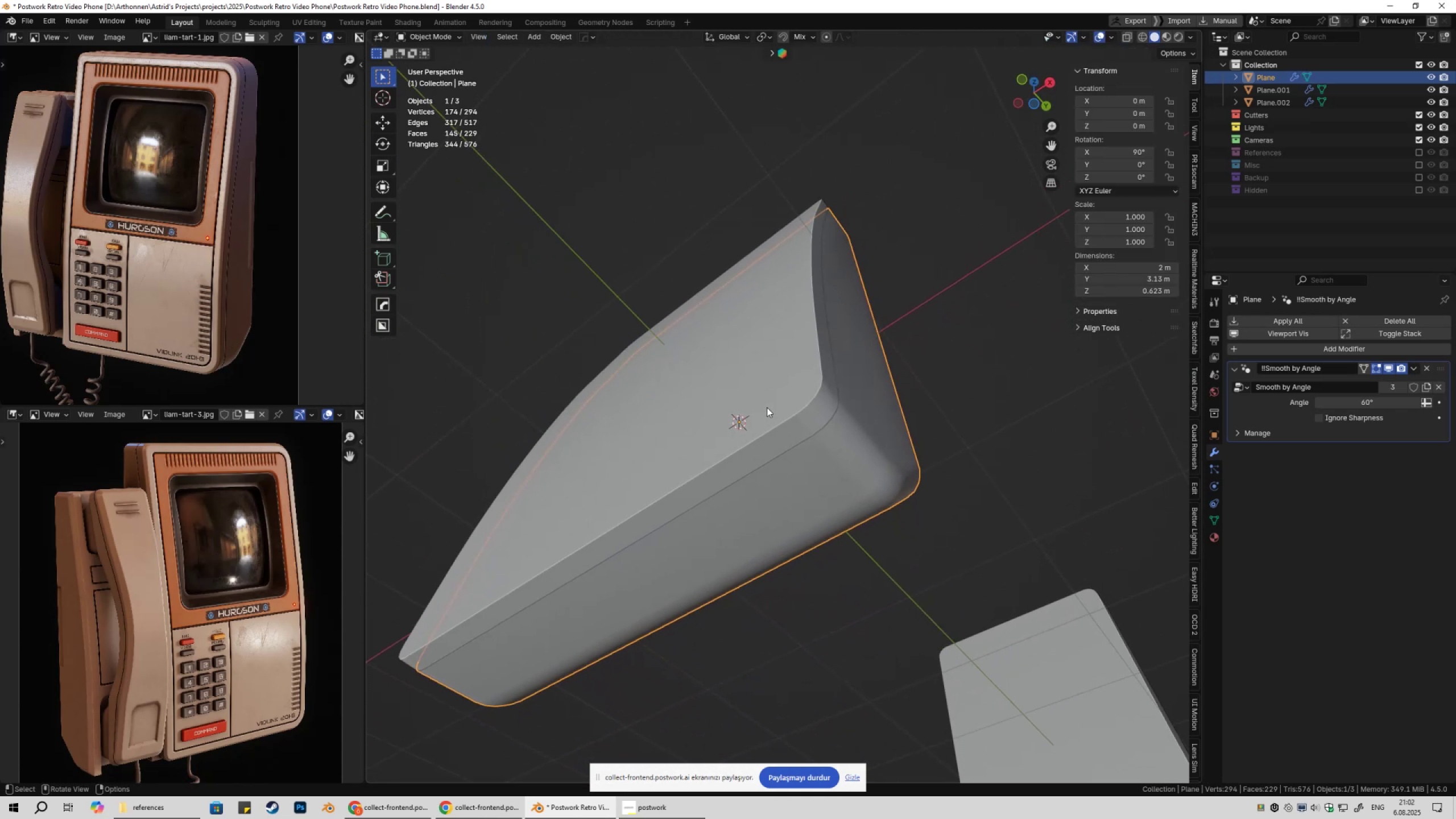 
left_click([877, 401])
 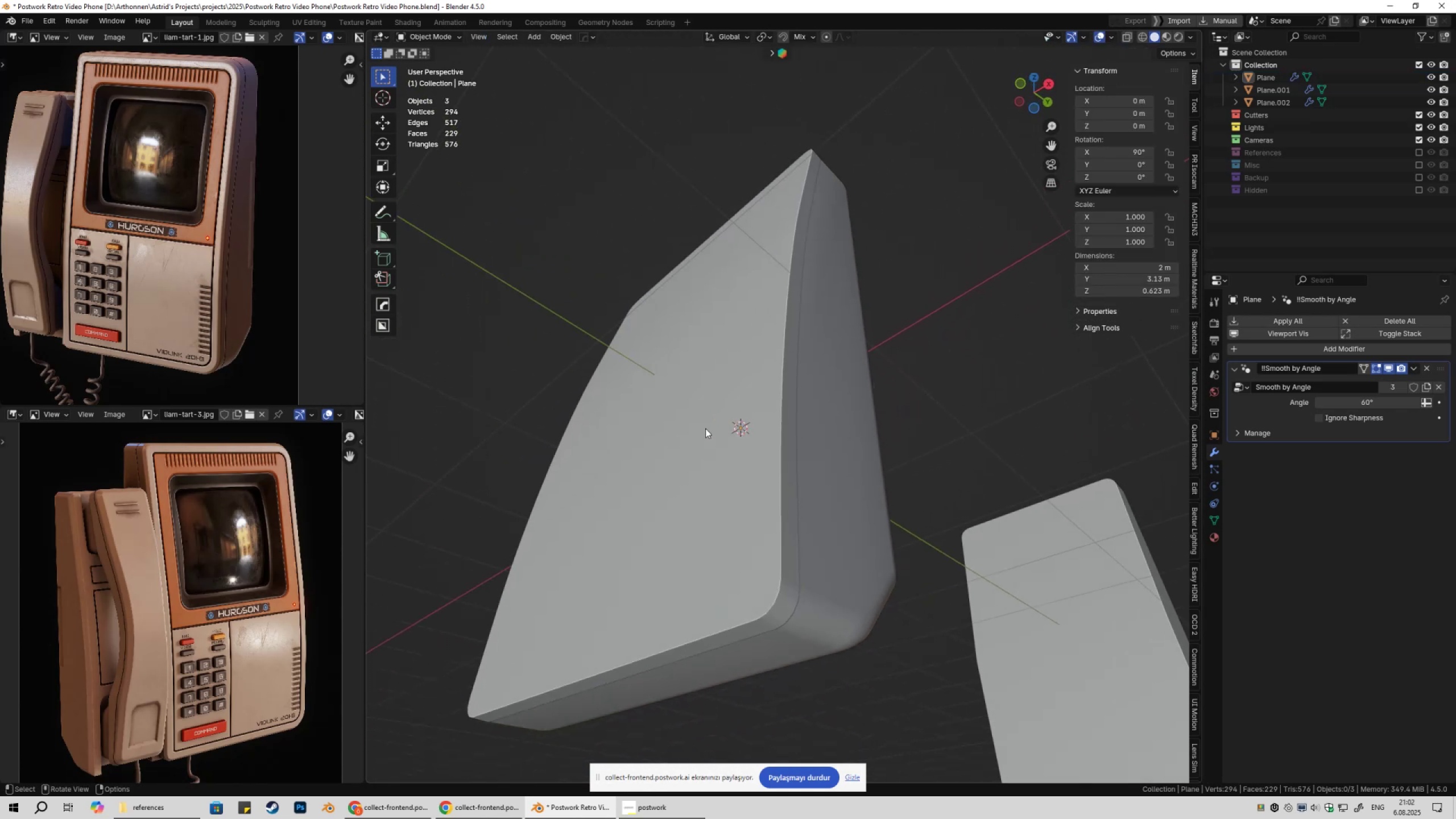 
left_click([705, 428])
 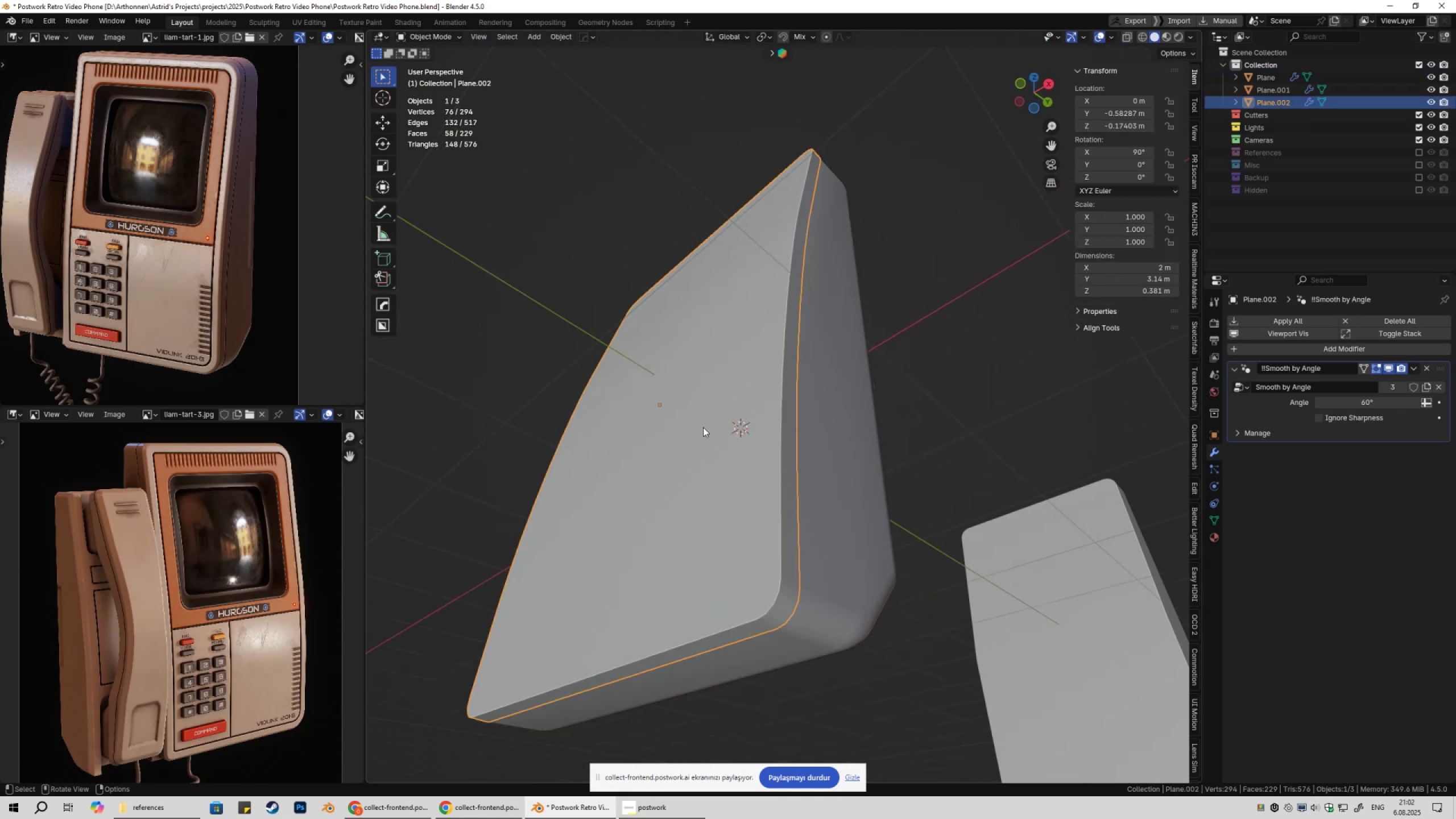 
key(Shift+ShiftLeft)
 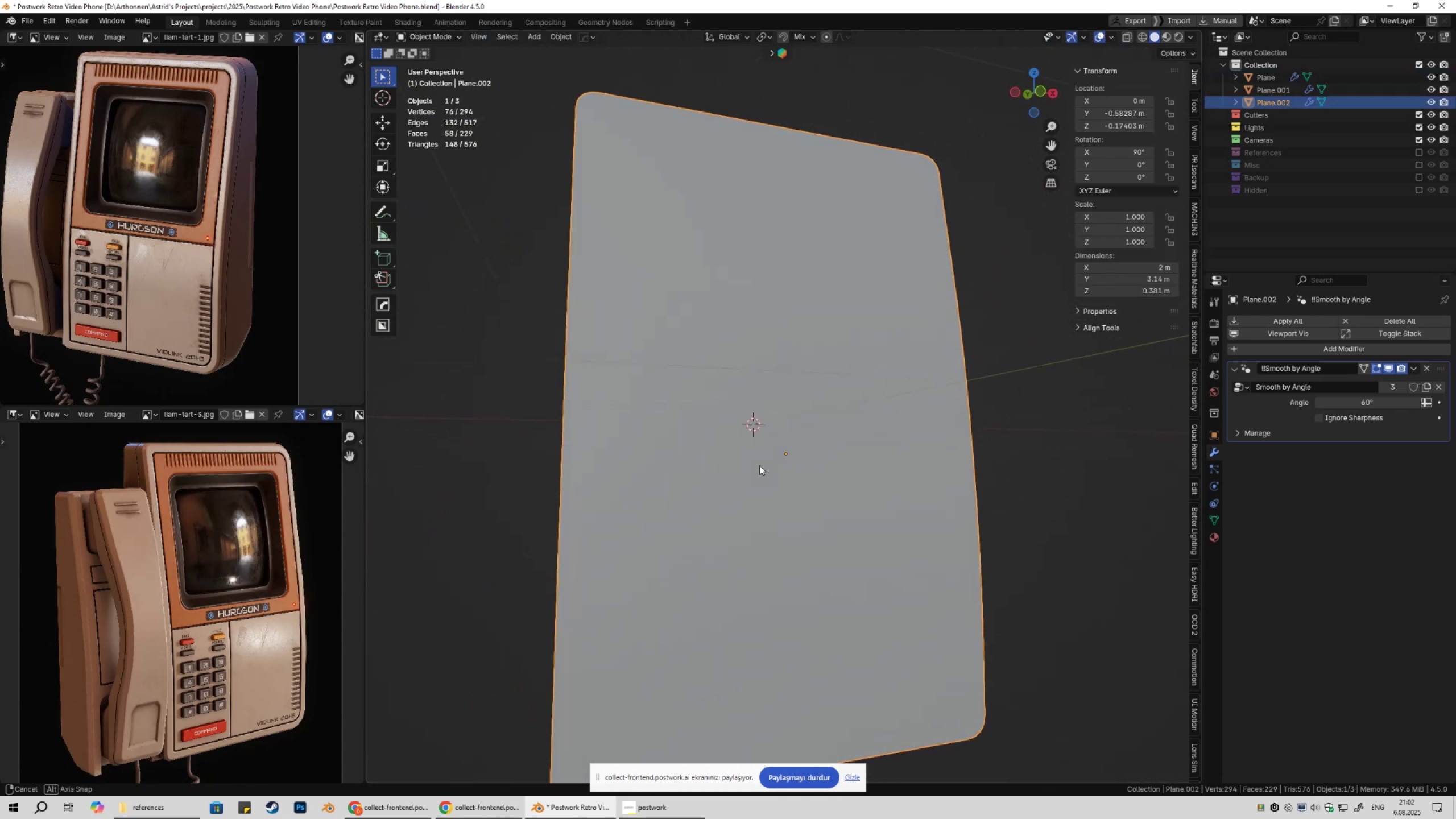 
hold_key(key=ShiftLeft, duration=0.39)
 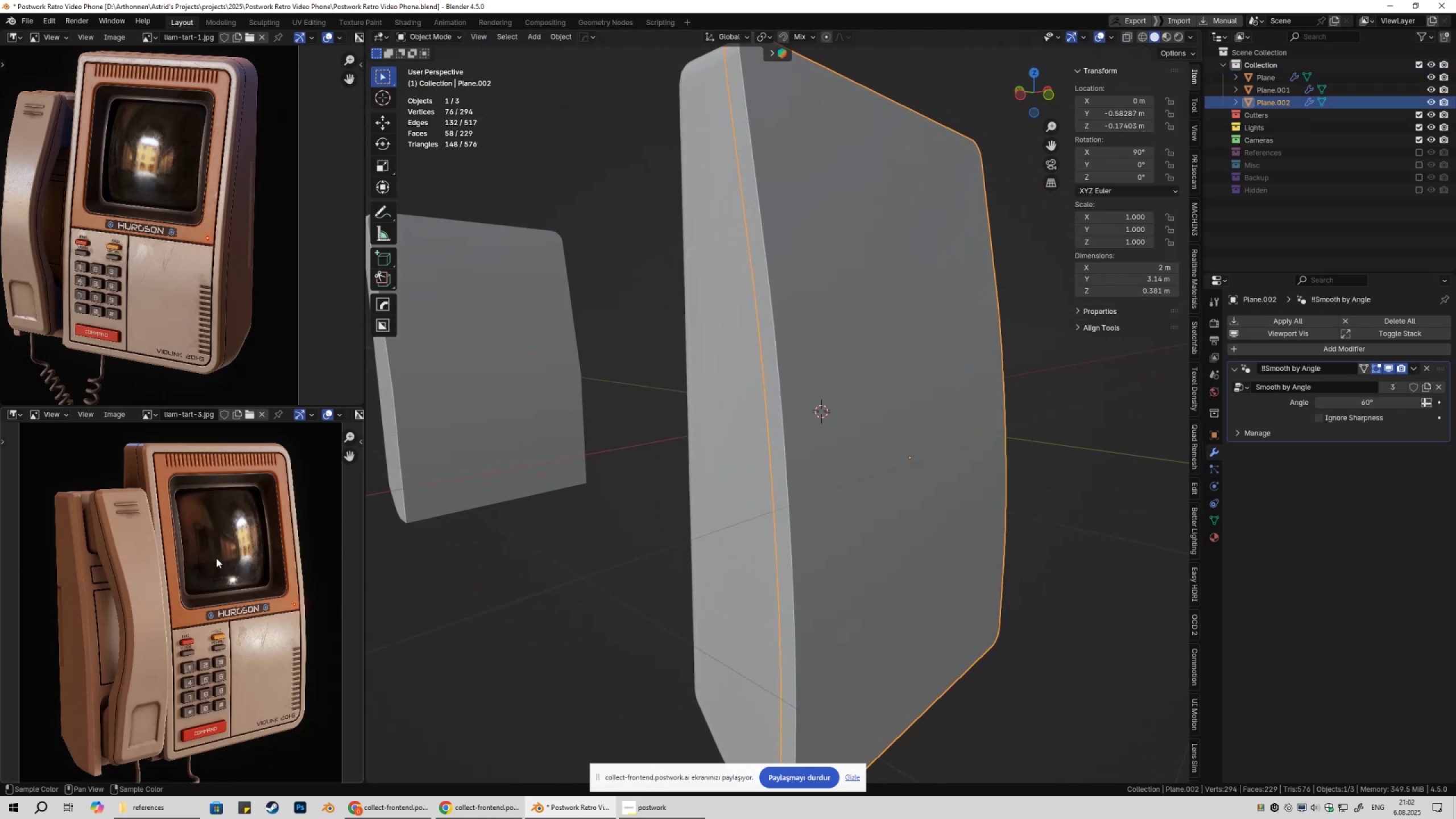 
scroll: coordinate [161, 640], scroll_direction: none, amount: 0.0
 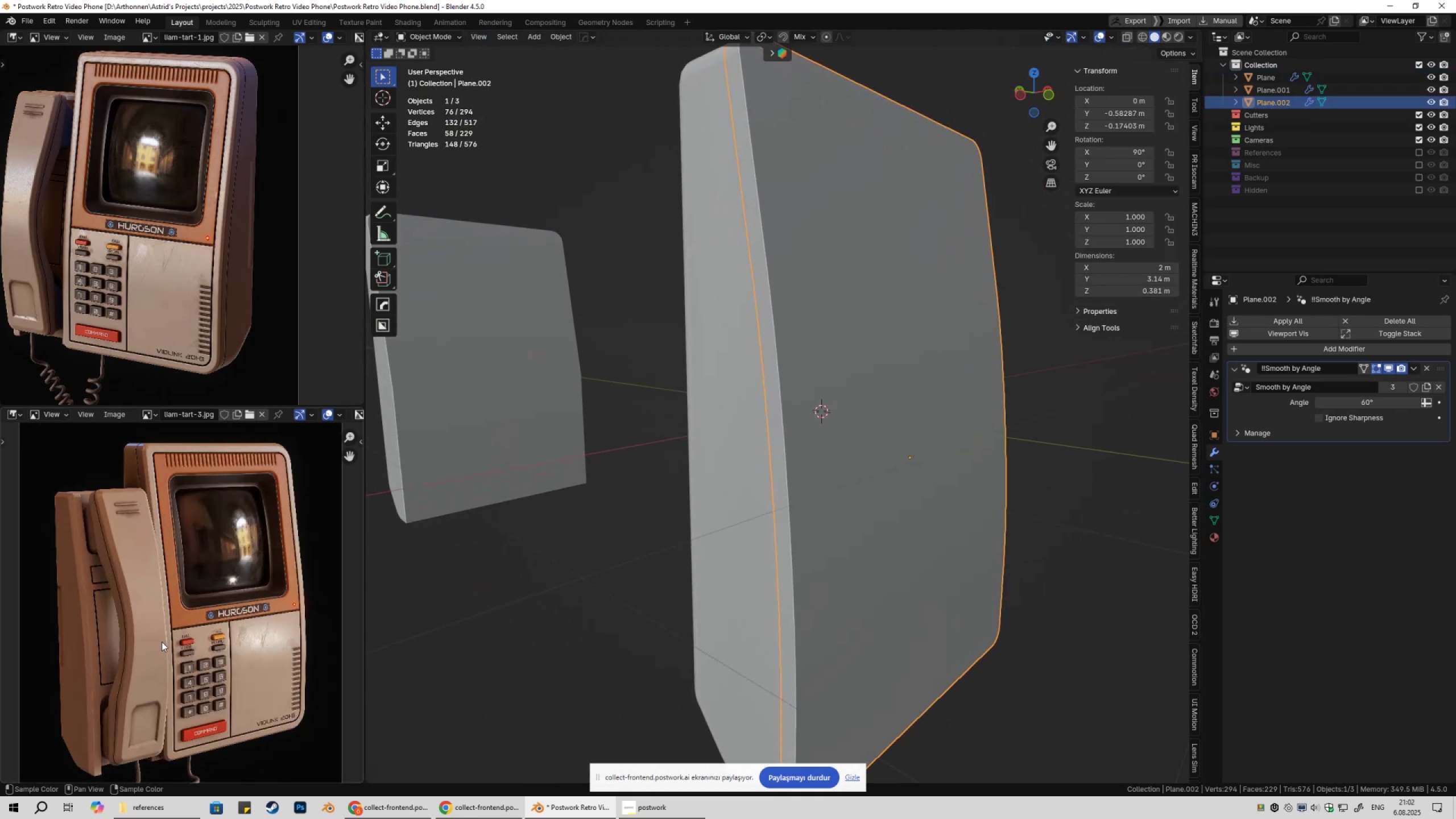 
hold_key(key=ShiftLeft, duration=0.77)
 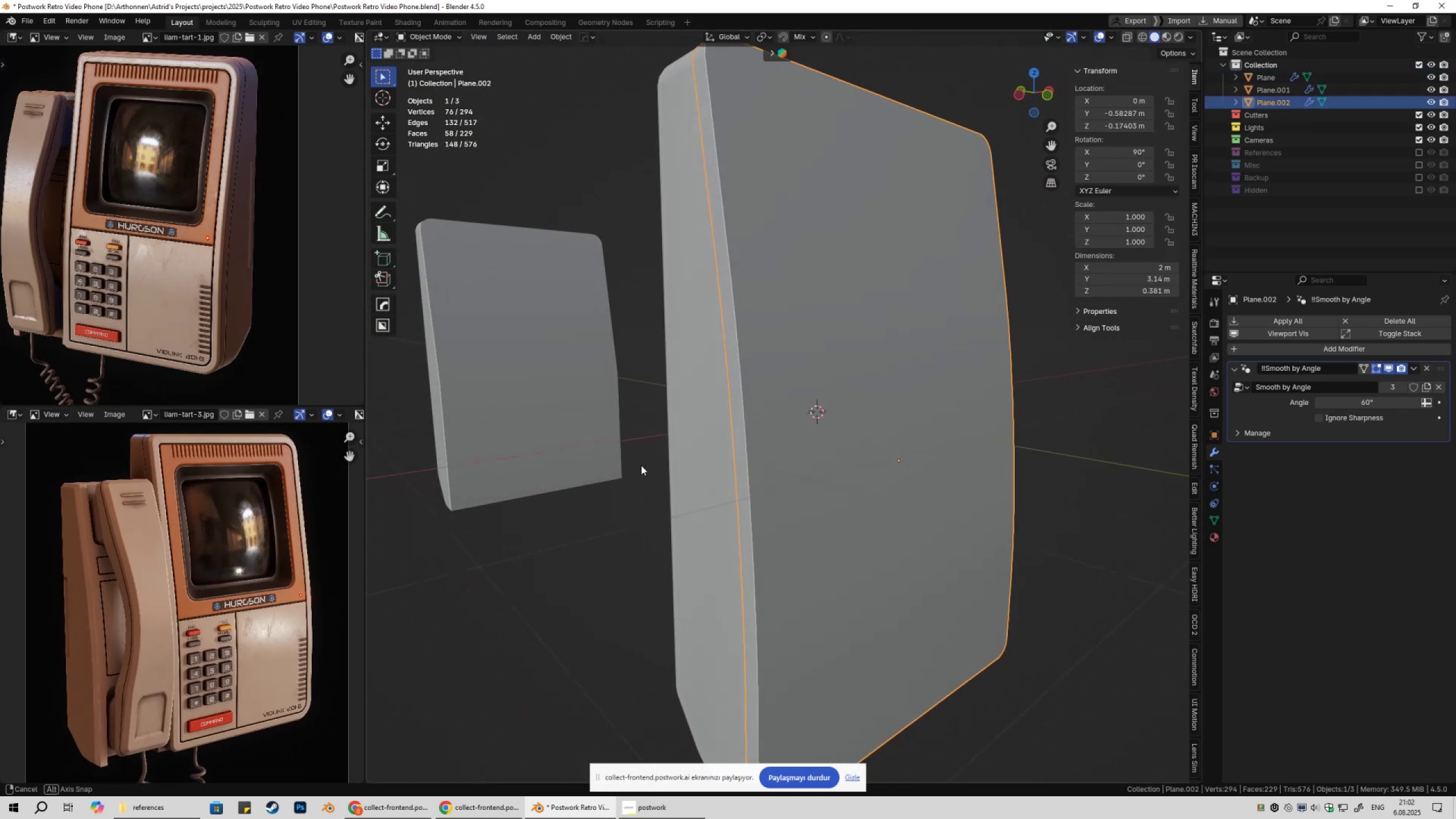 
scroll: coordinate [655, 456], scroll_direction: down, amount: 1.0
 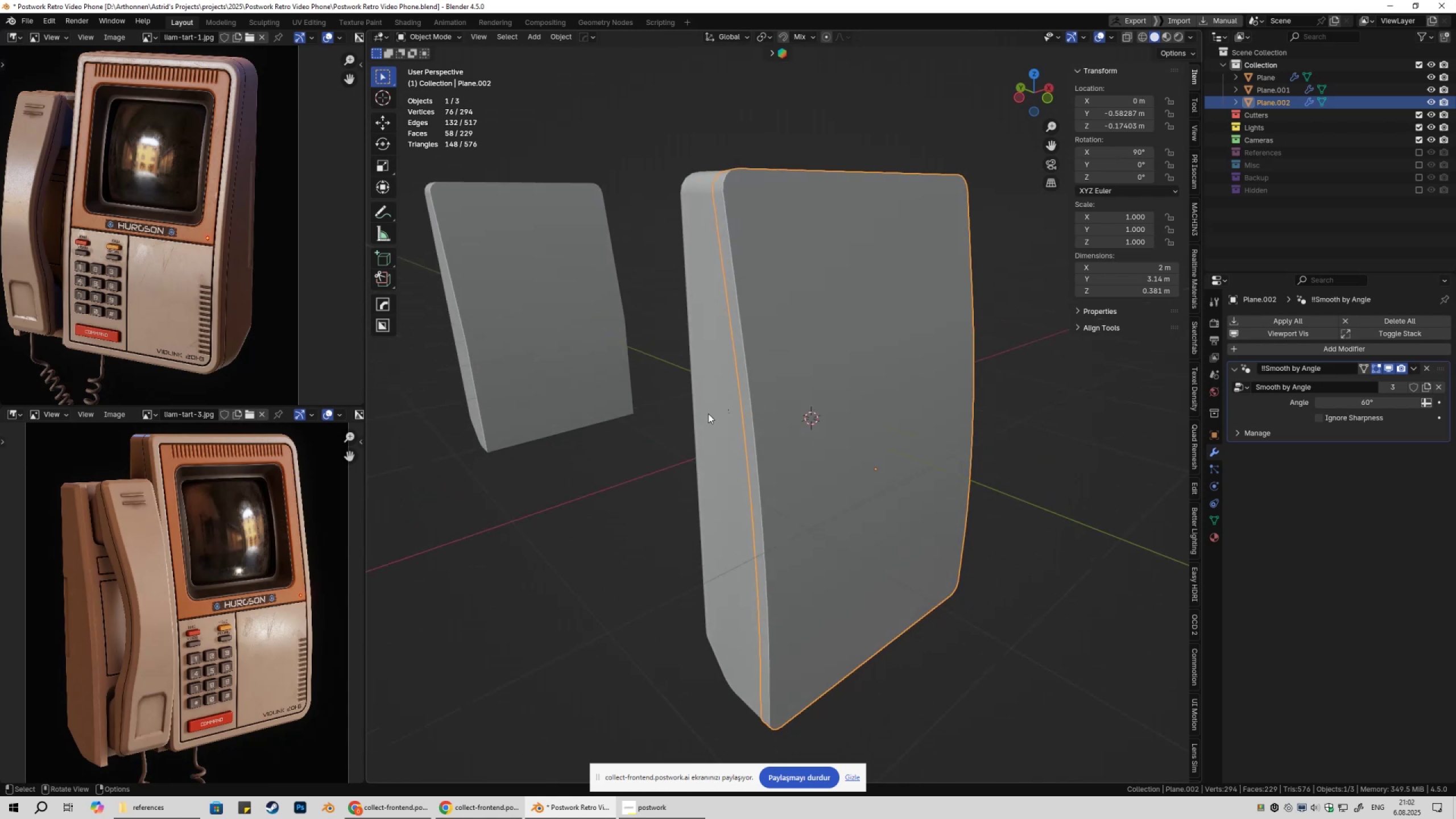 
left_click([708, 414])
 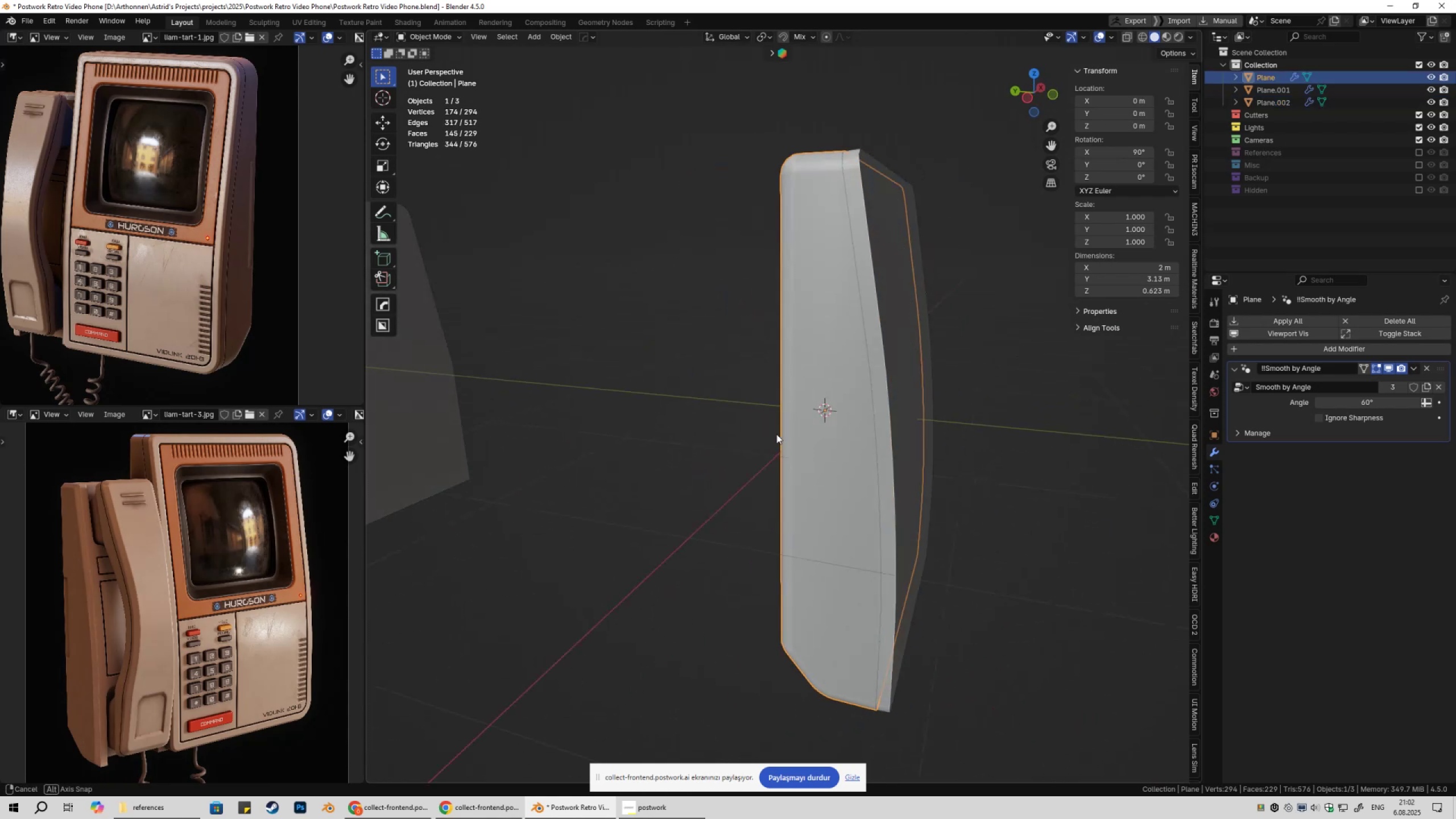 
hold_key(key=ShiftLeft, duration=0.58)
 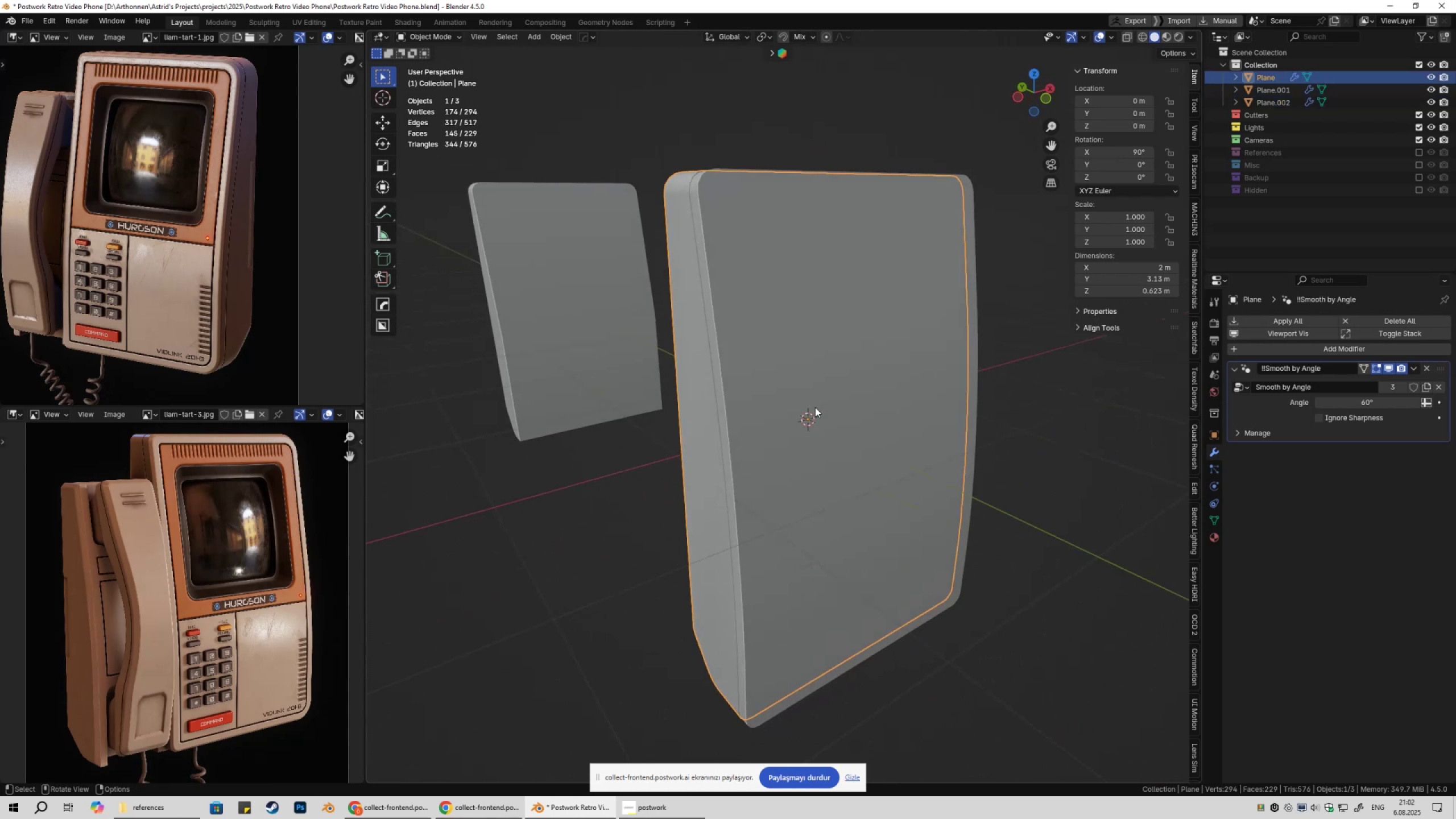 
hold_key(key=S, duration=0.53)
 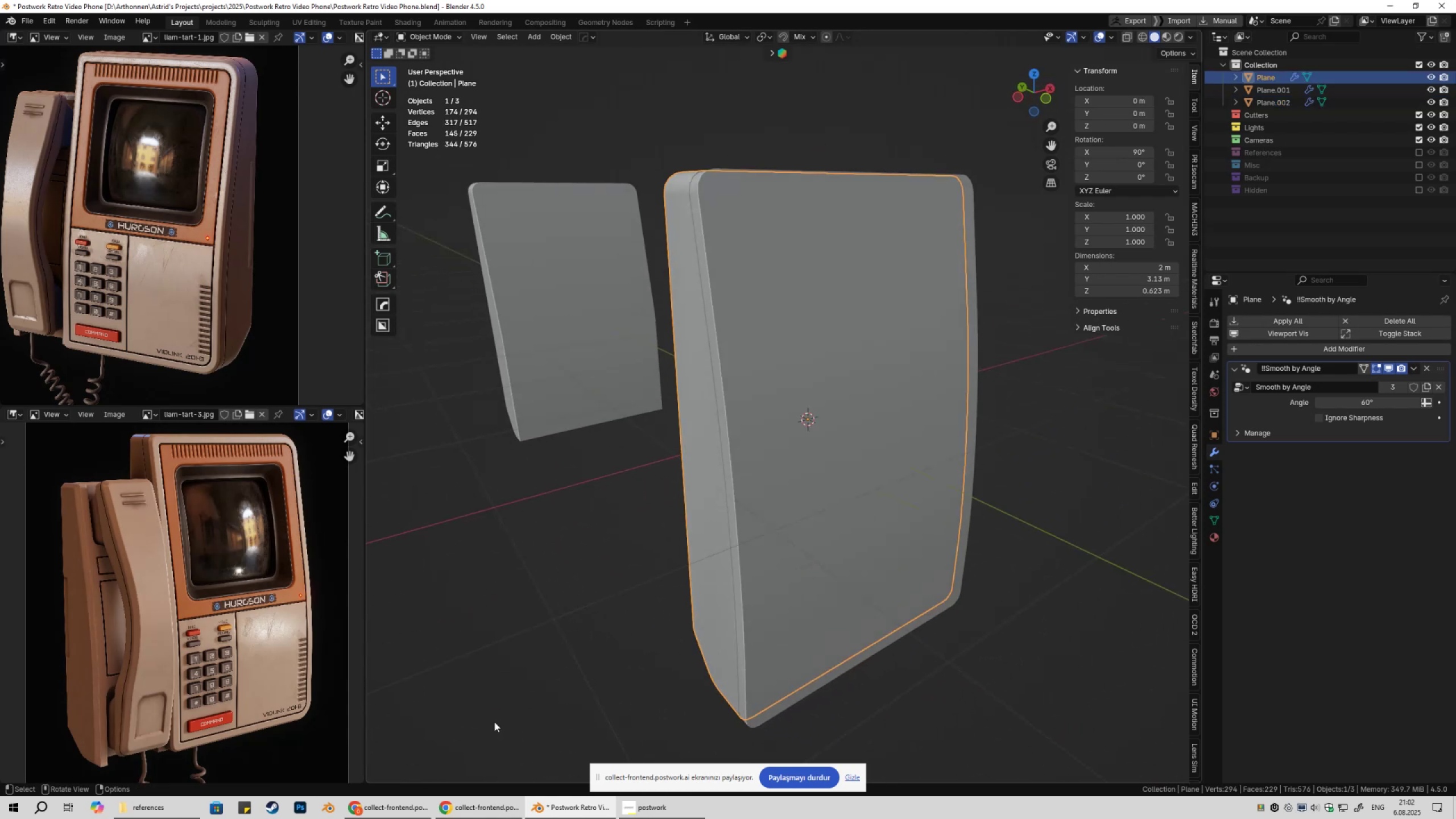 
left_click([400, 813])
 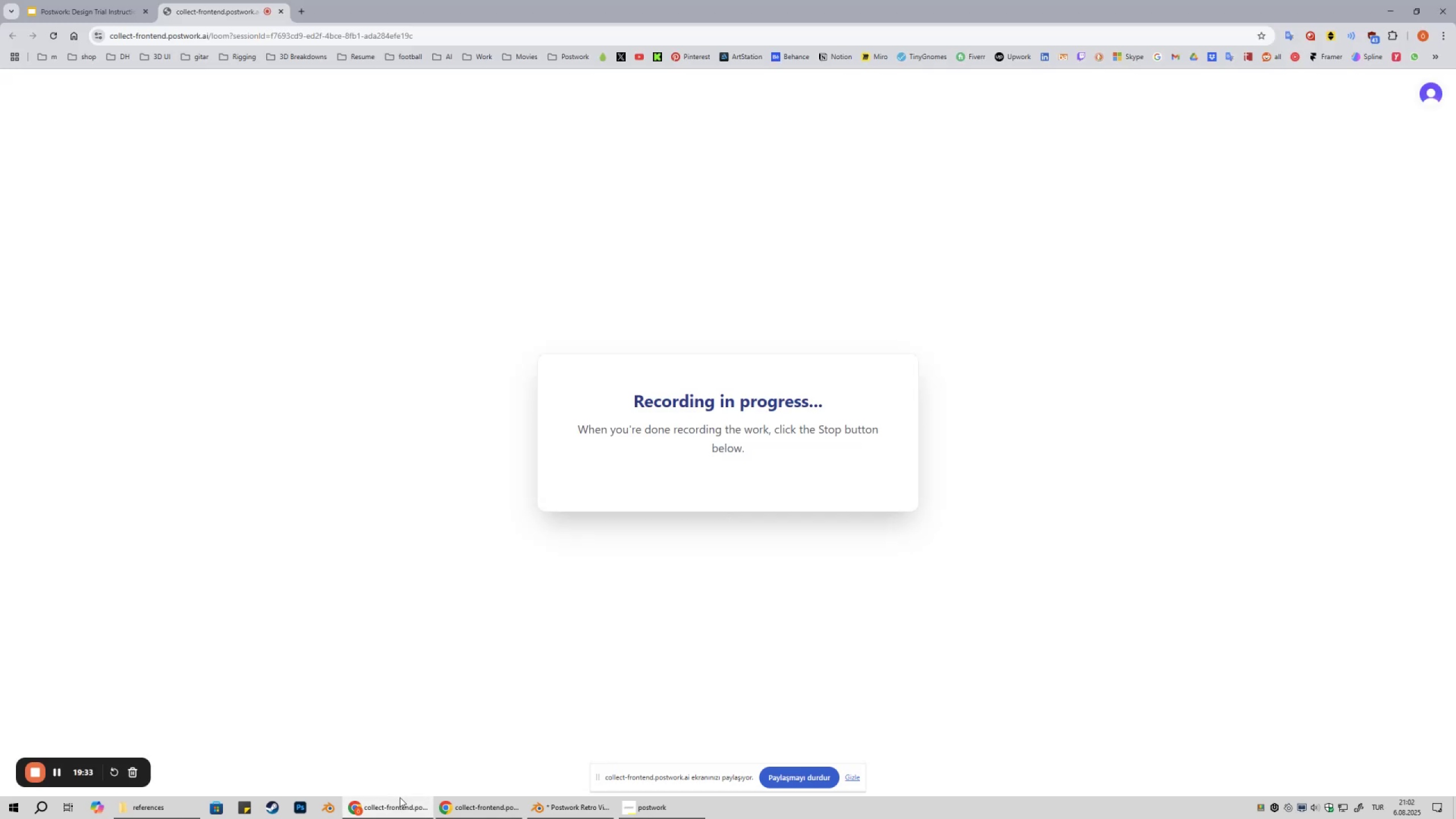 
left_click([383, 818])
 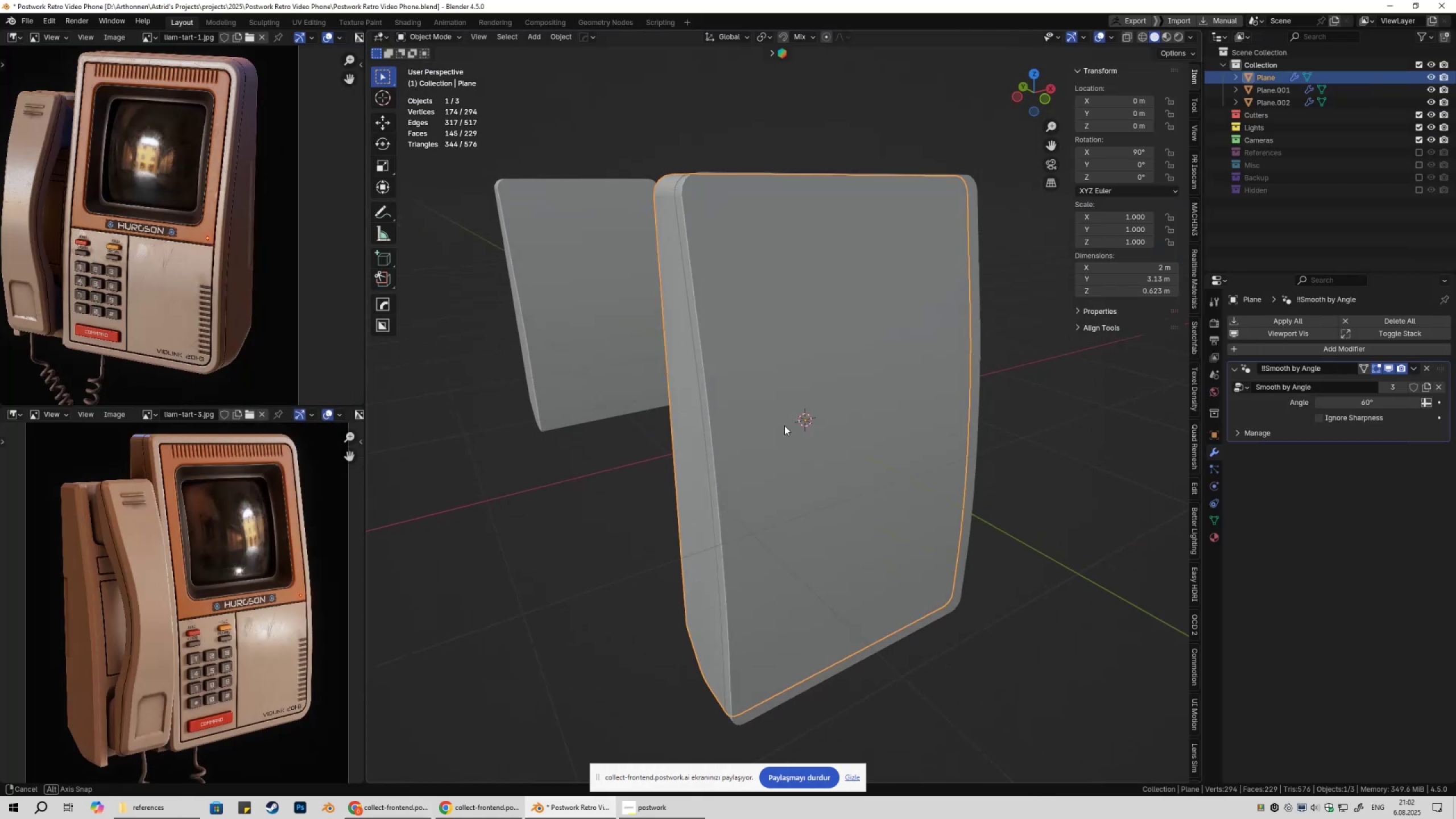 
key(Shift+ShiftLeft)
 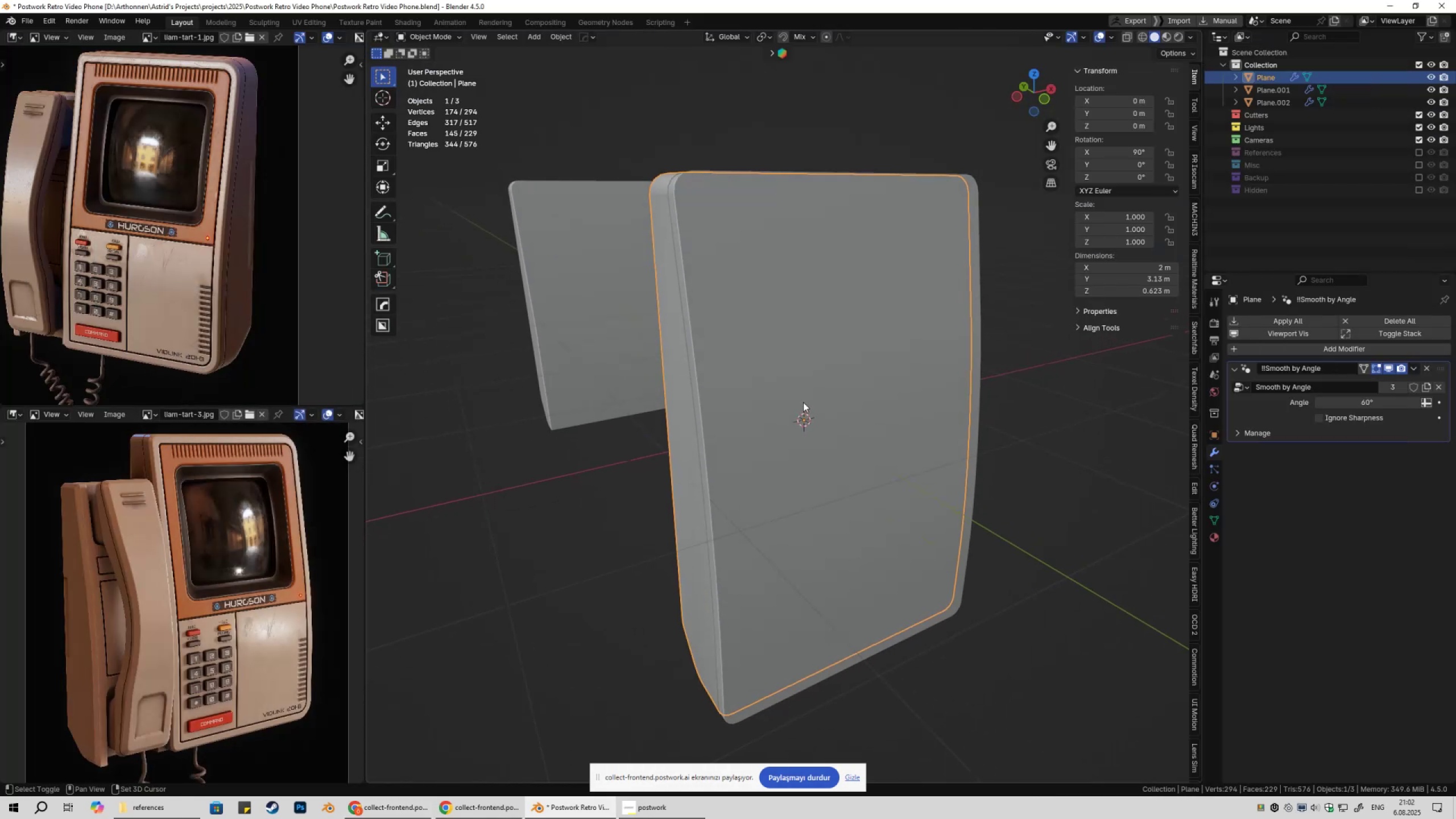 
key(Shift+A)
 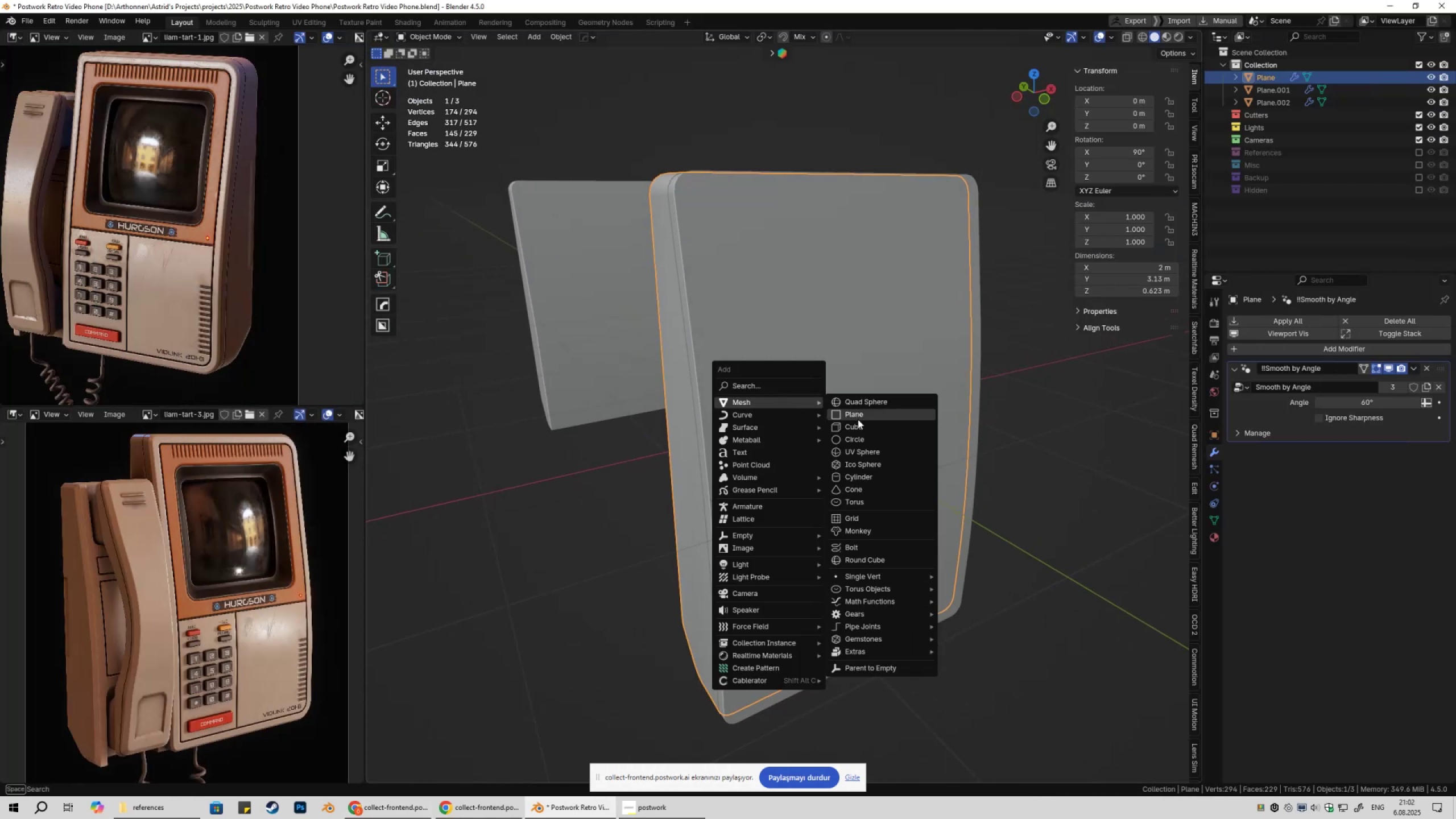 
left_click([858, 419])
 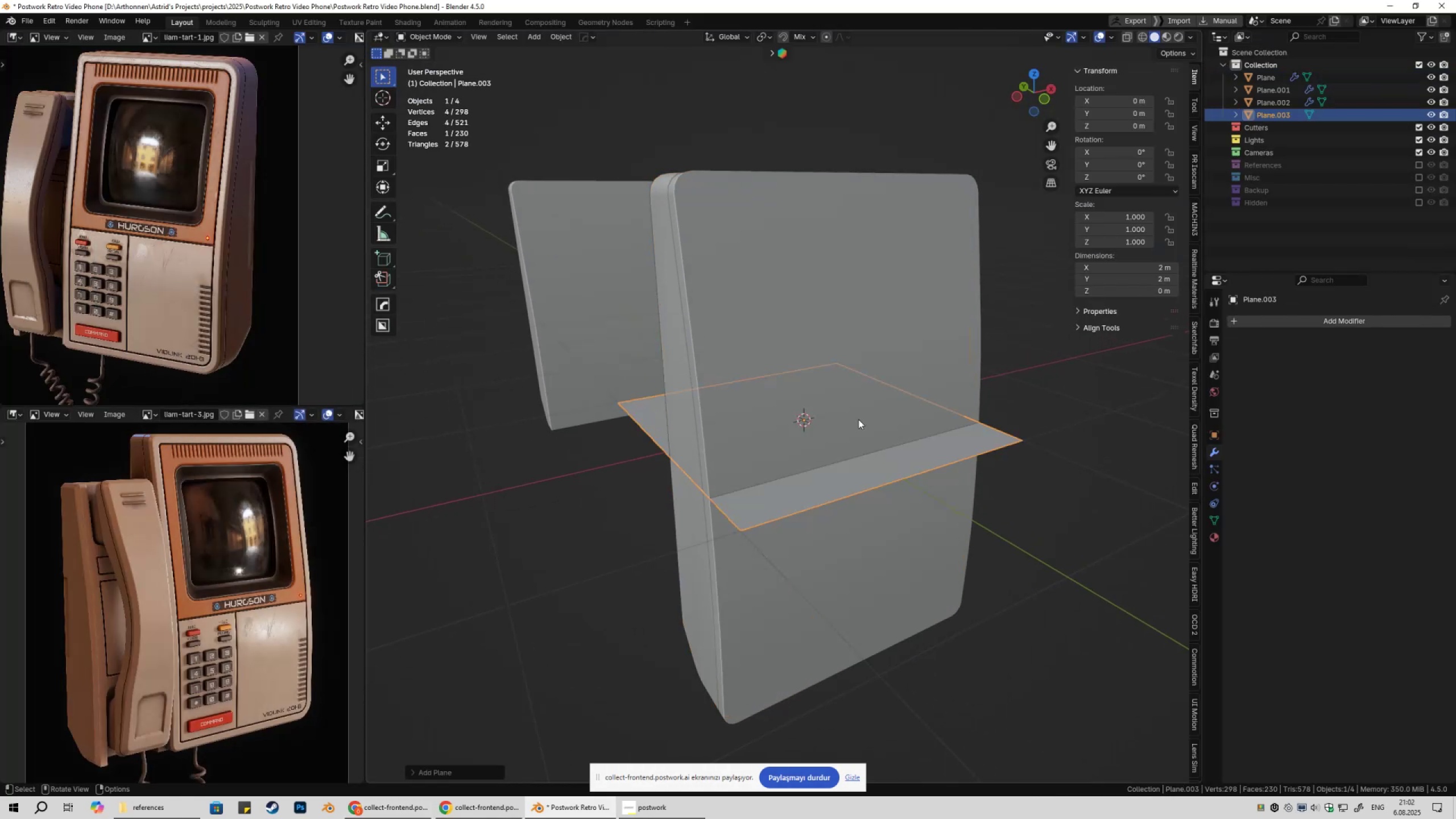 
scroll: coordinate [862, 432], scroll_direction: down, amount: 3.0
 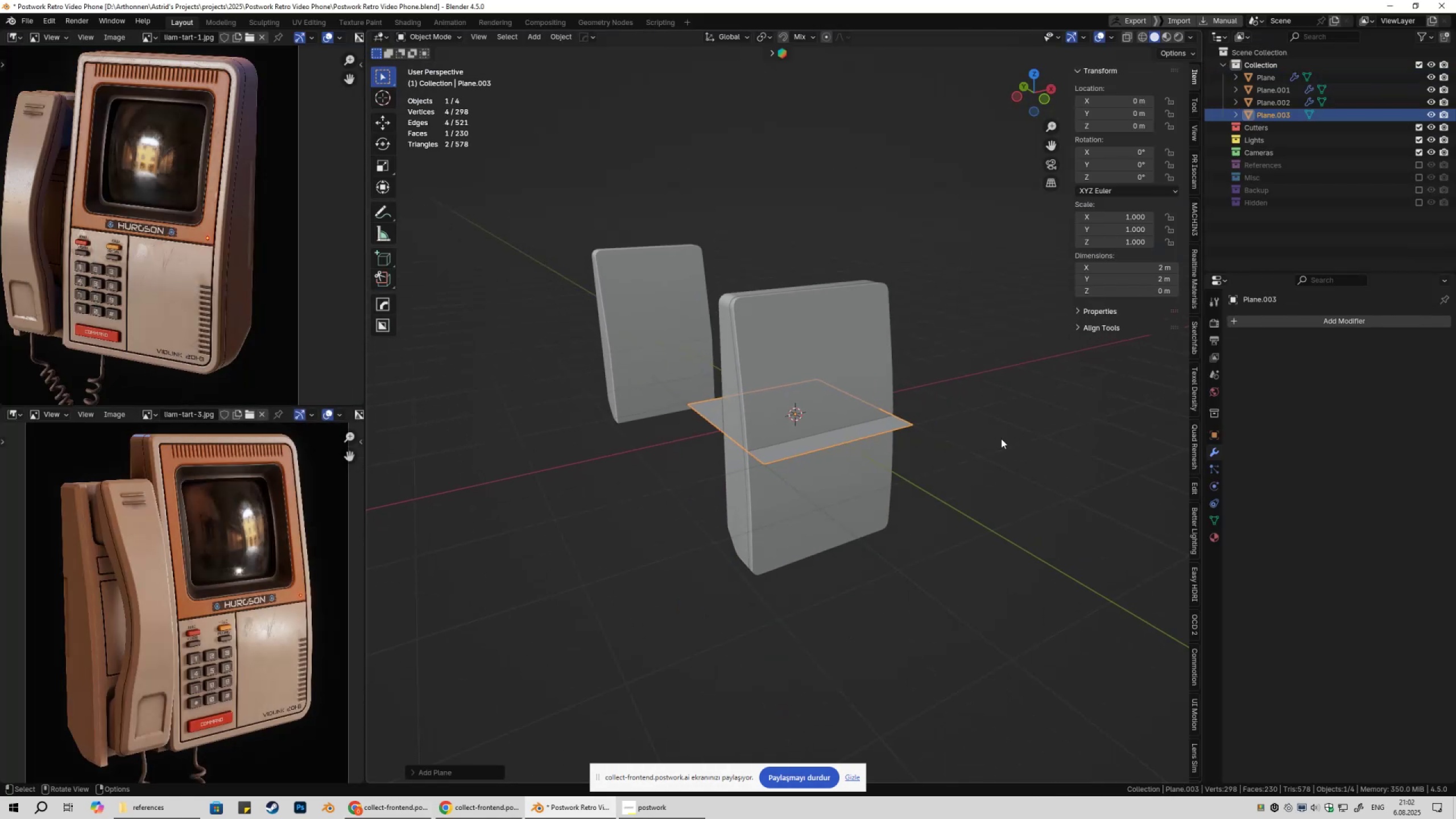 
type(gxrx90)
key(NumpadEnter)
type(gyx)
 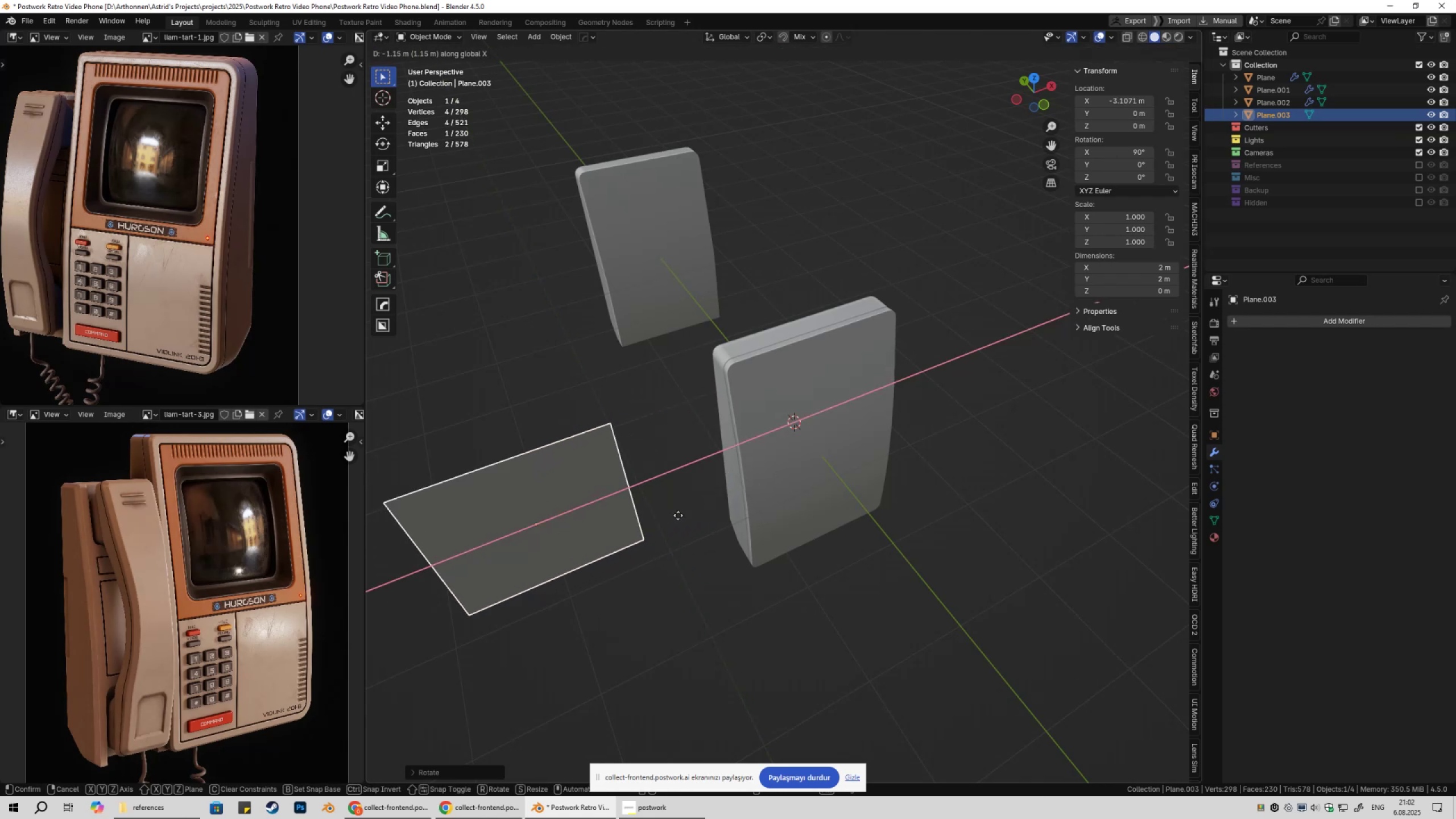 
left_click([678, 515])
 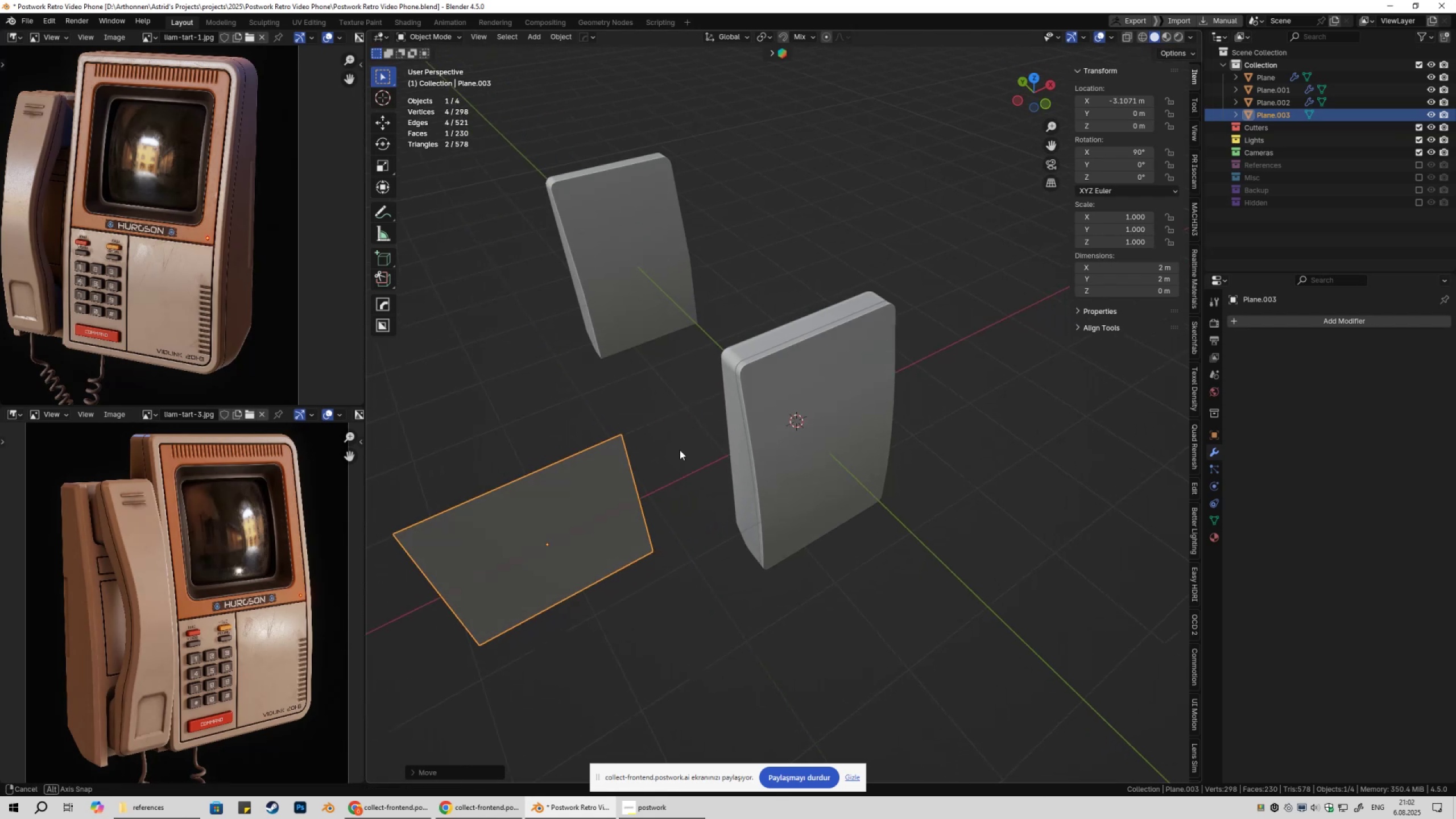 
type(gx)
 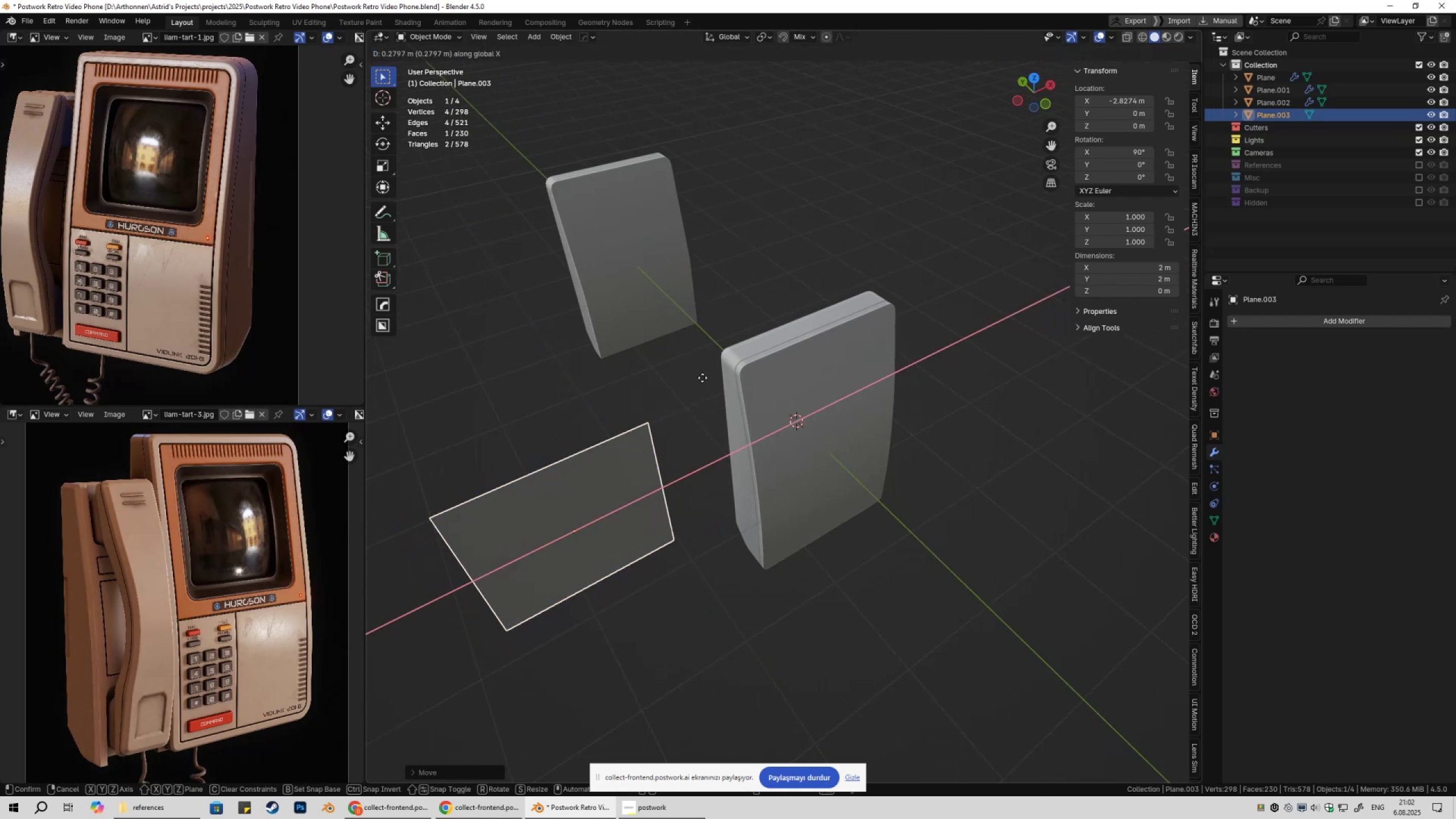 
hold_key(key=ControlLeft, duration=0.55)
left_click([714, 359])
 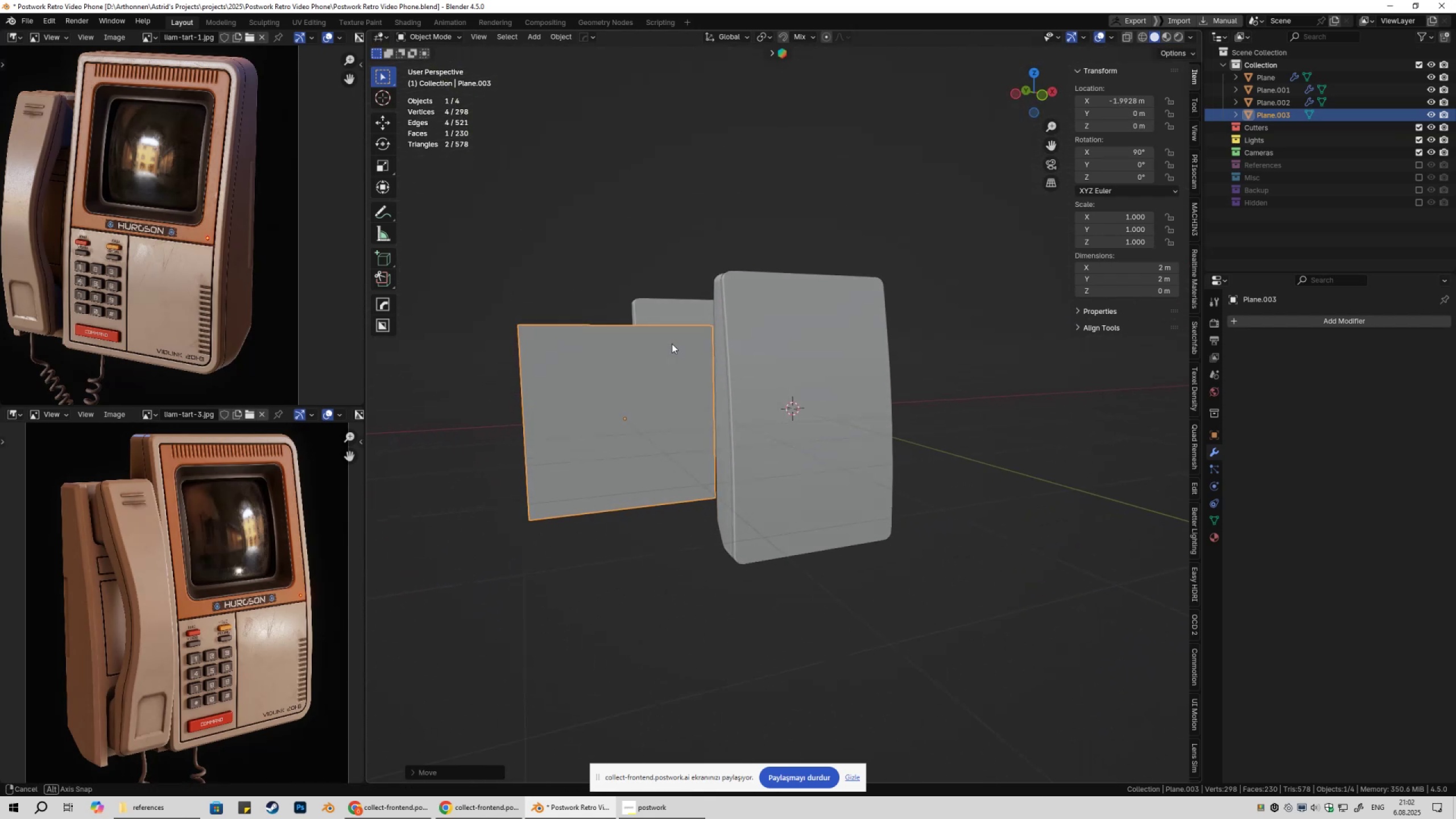 
key(Tab)
type(2gx)
 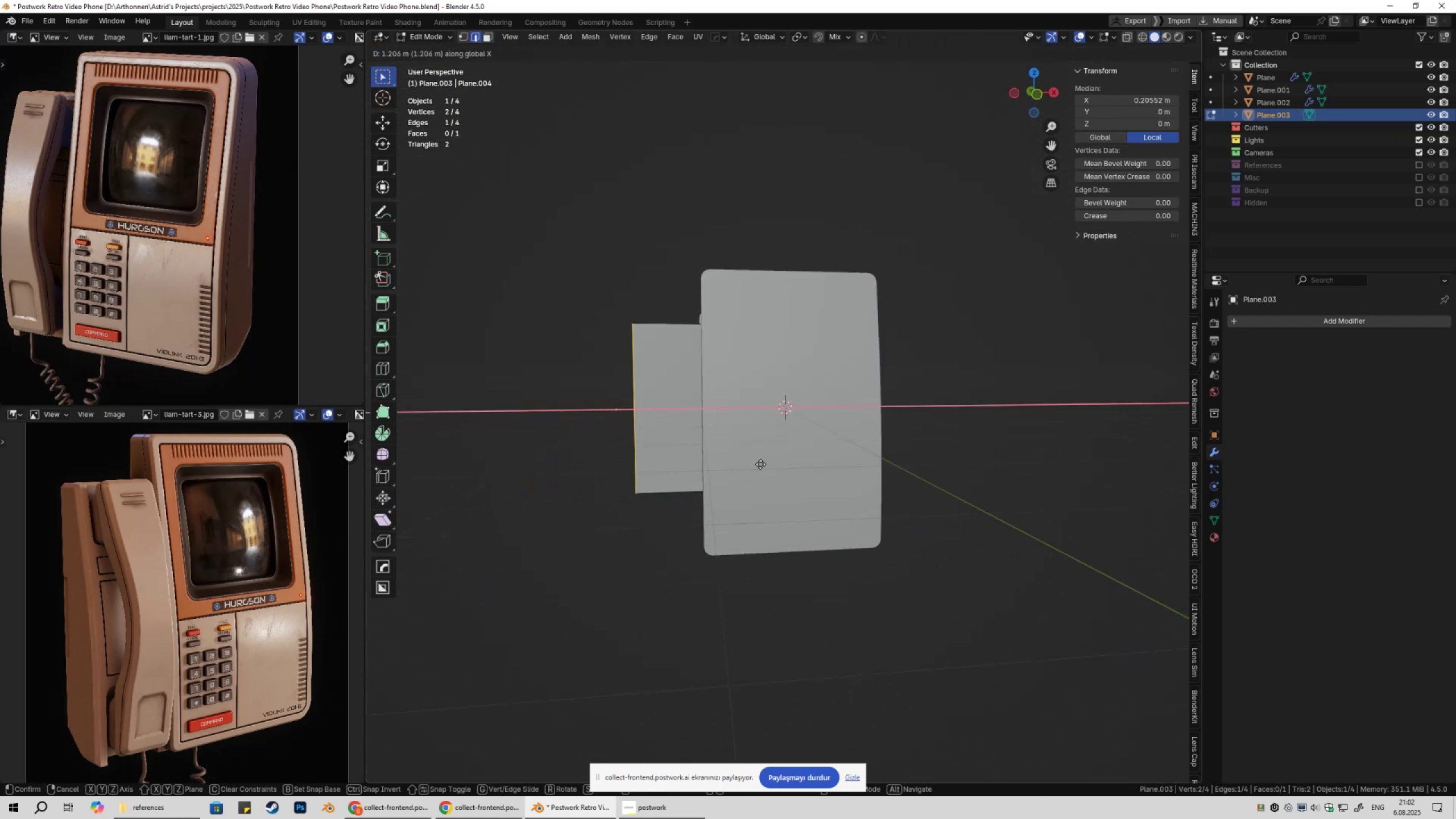 
left_click_drag(start_coordinate=[488, 395], to_coordinate=[582, 452])
 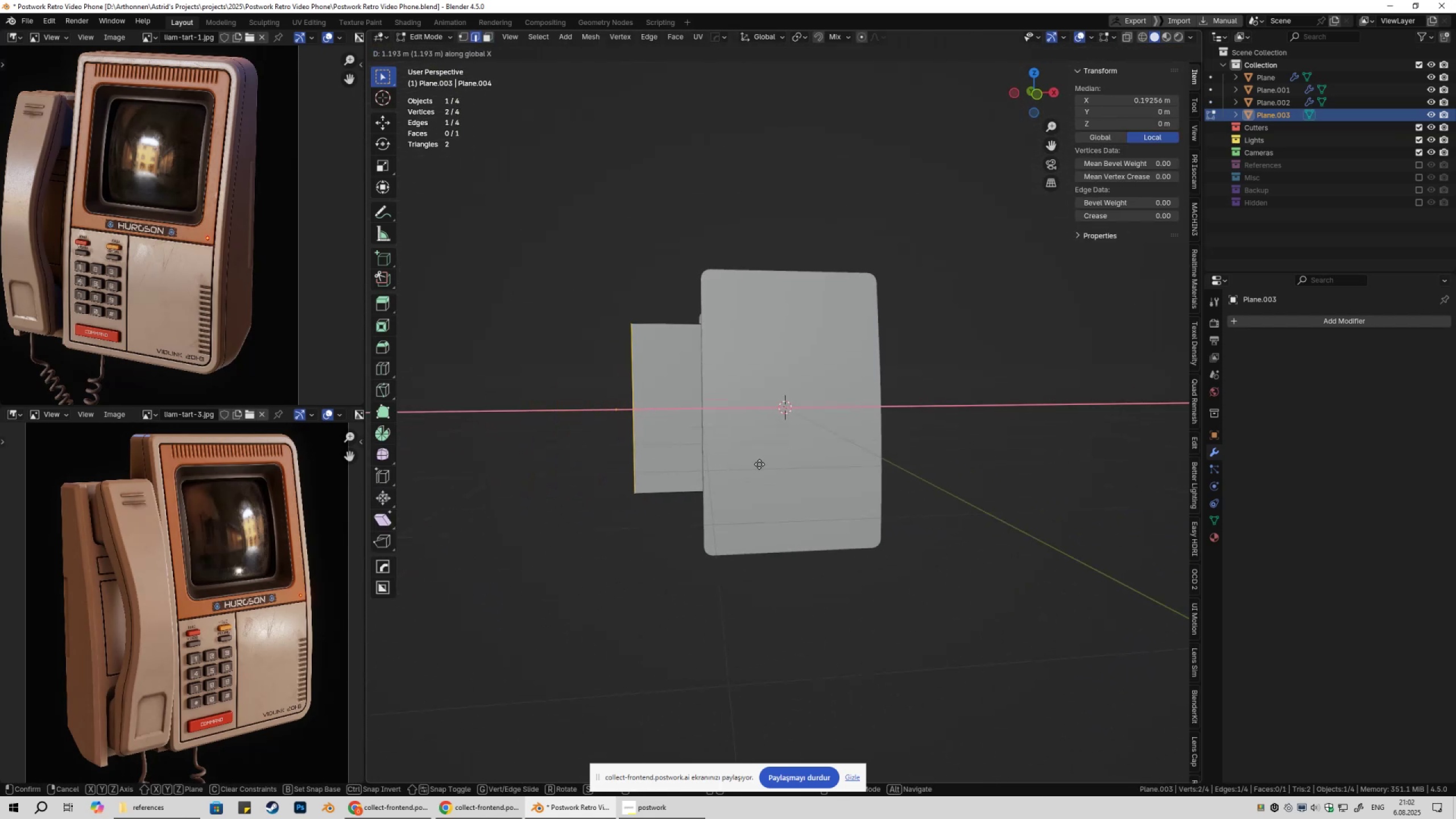 
hold_key(key=ShiftLeft, duration=1.53)
 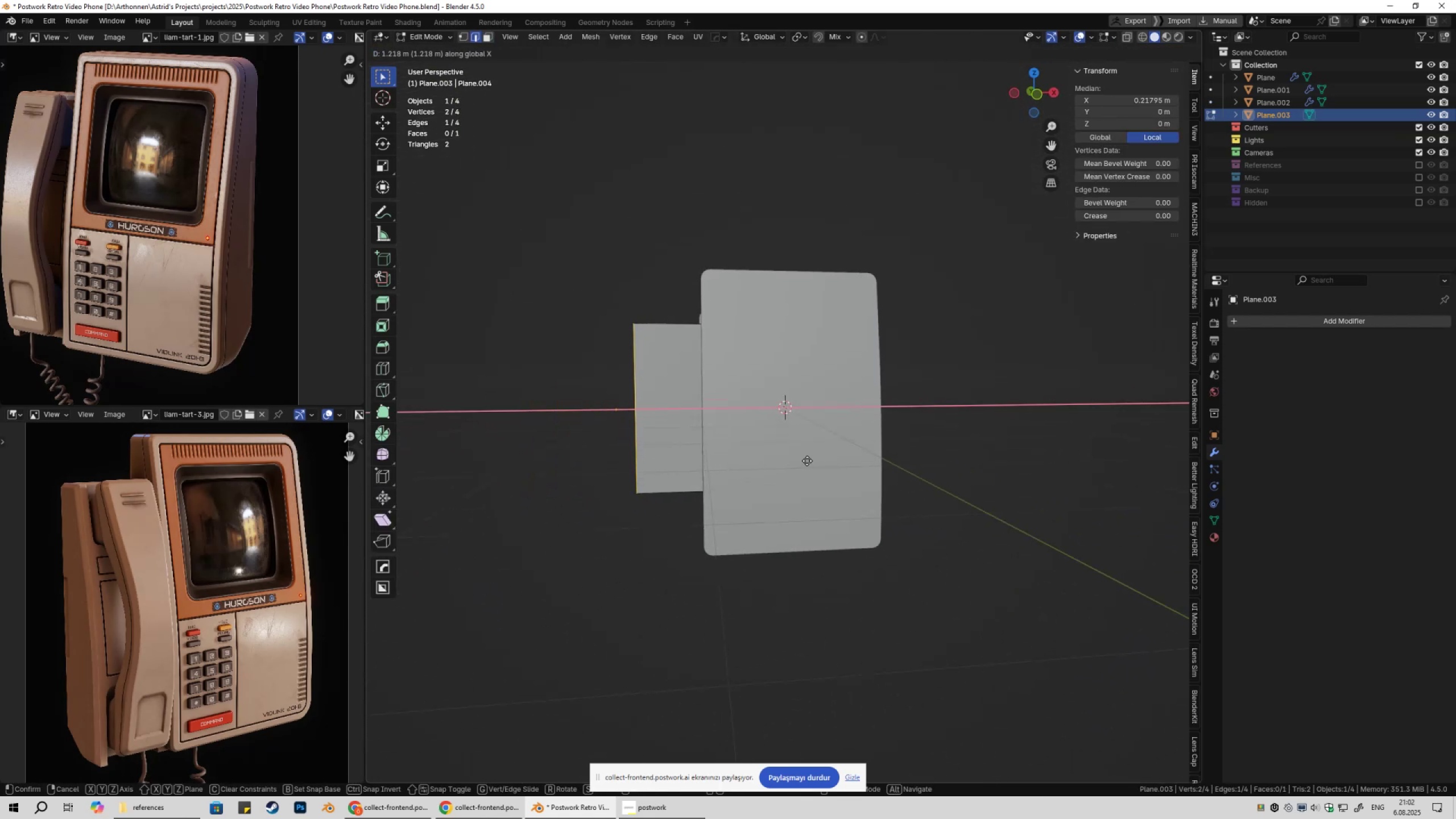 
hold_key(key=ShiftLeft, duration=1.24)
left_click([807, 461])
 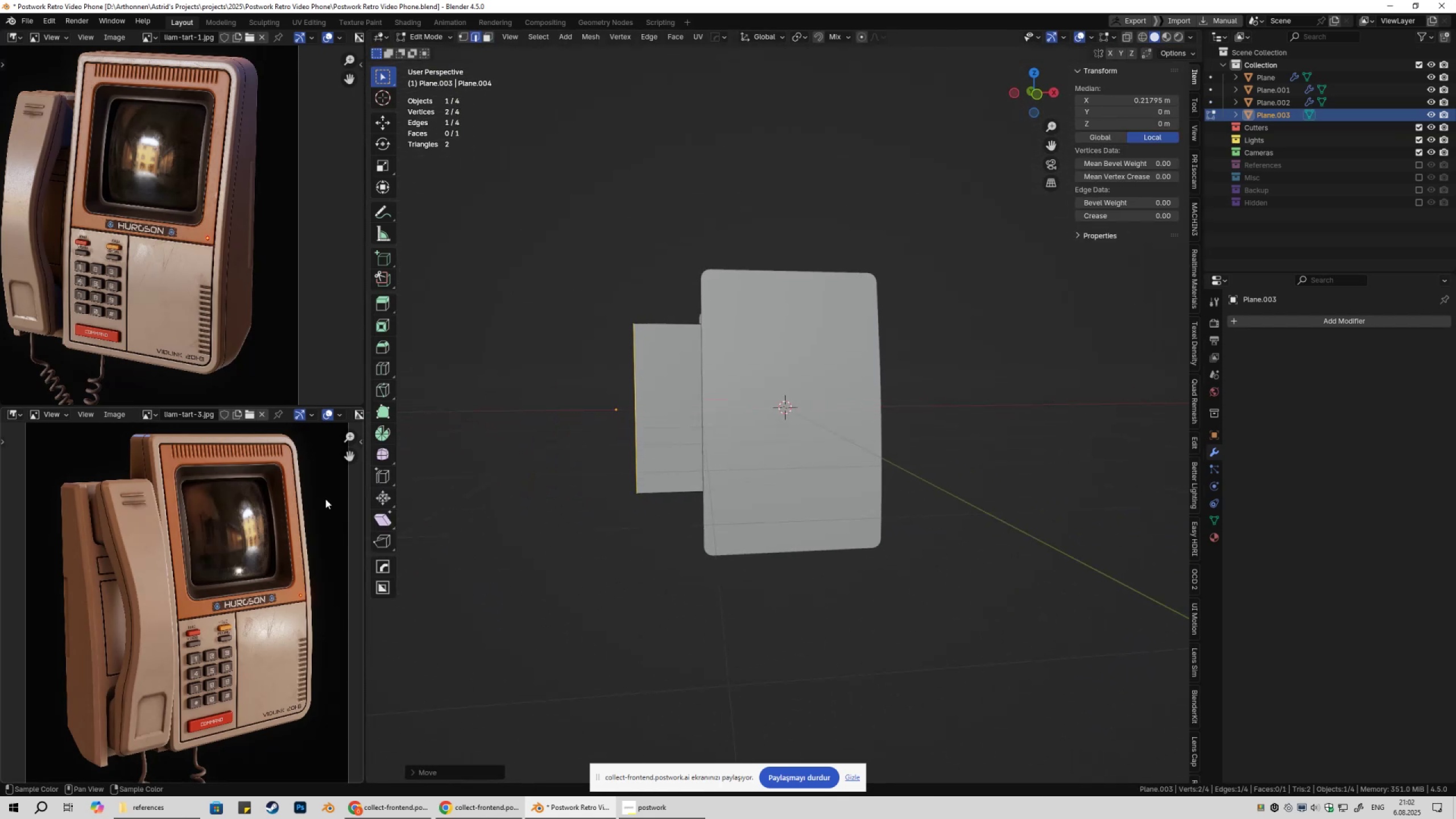 
hold_key(key=ShiftLeft, duration=0.53)
 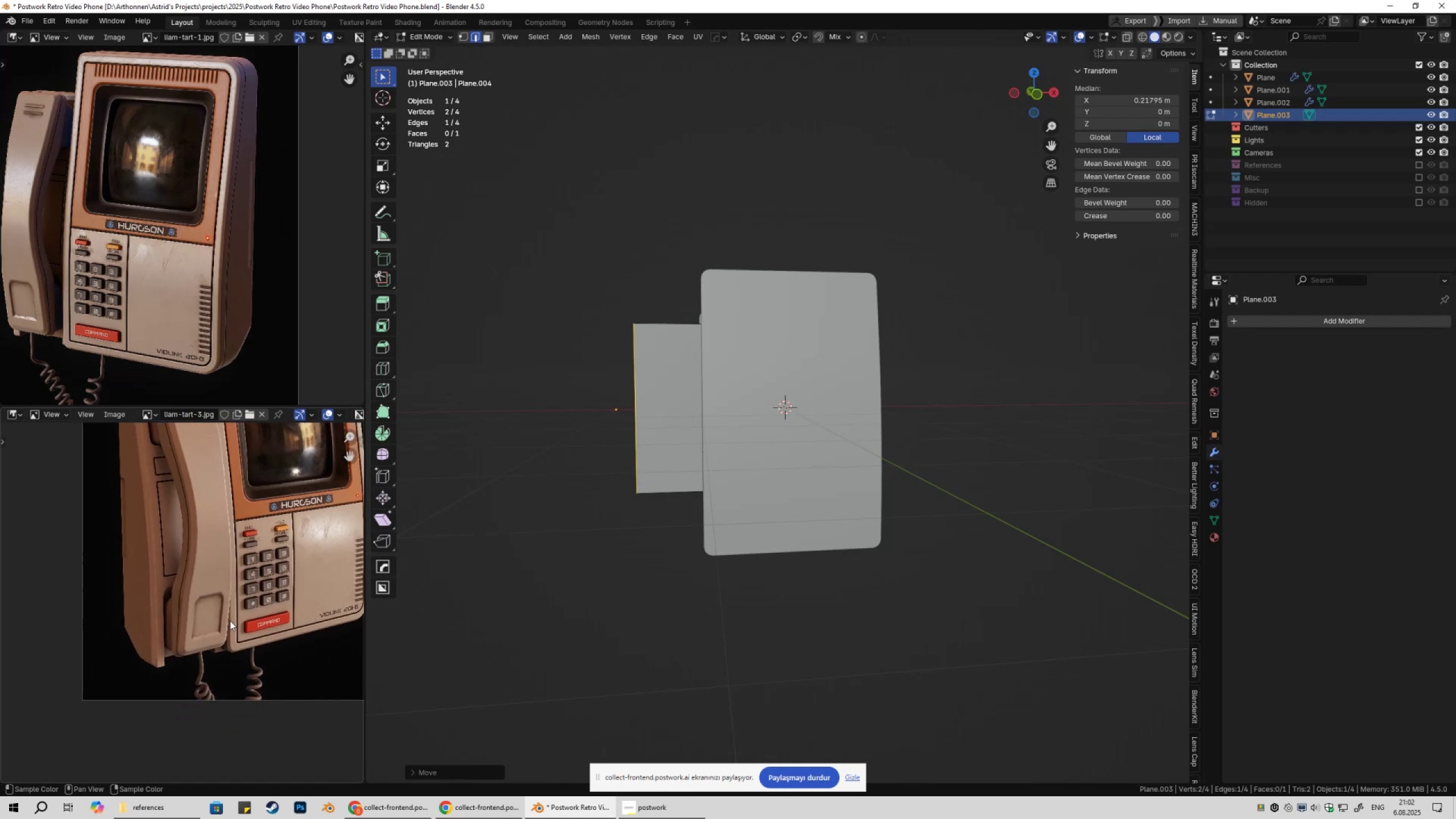 
scroll: coordinate [229, 639], scroll_direction: up, amount: 2.0
 